 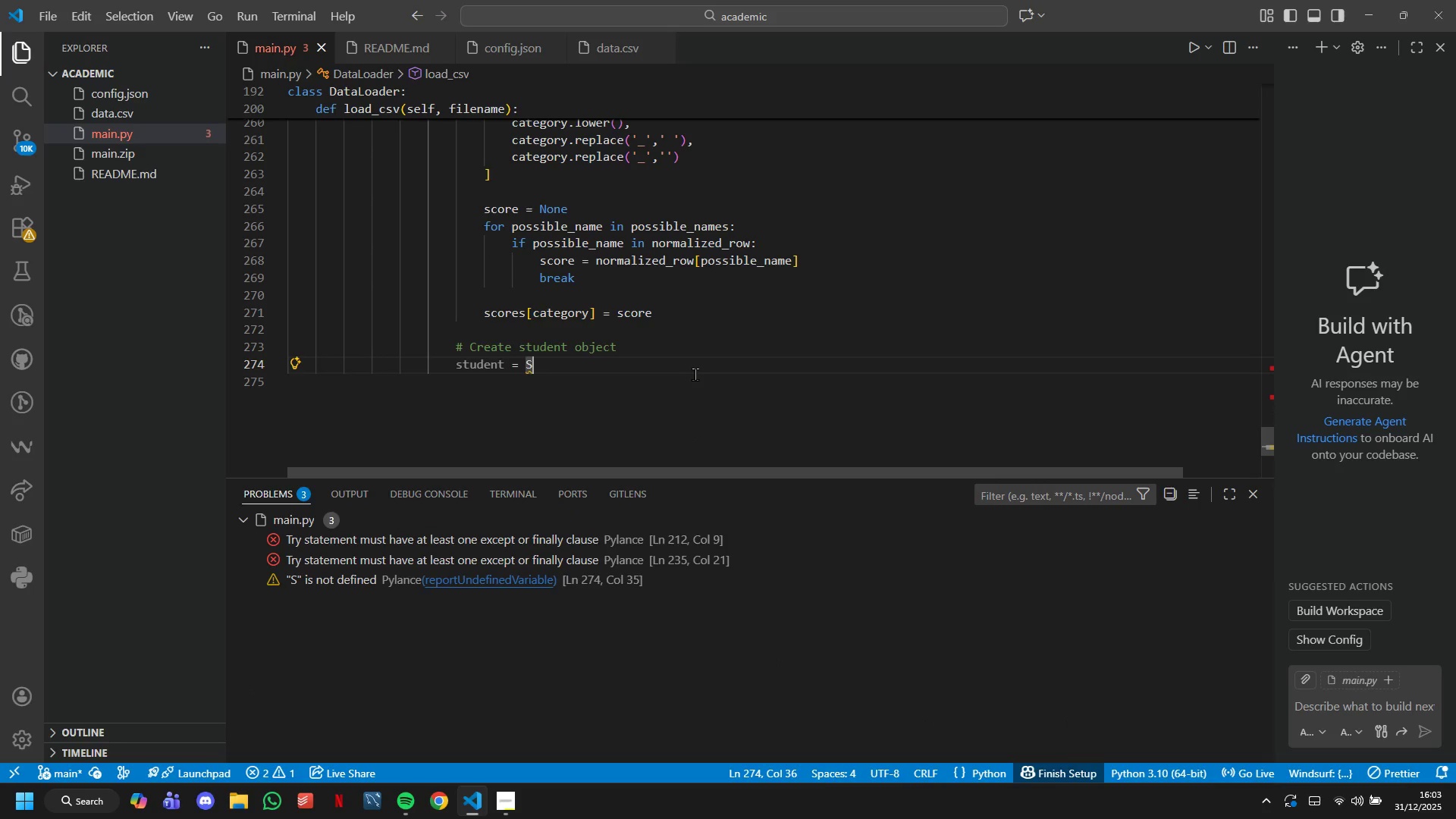 
left_click([687, 368])
 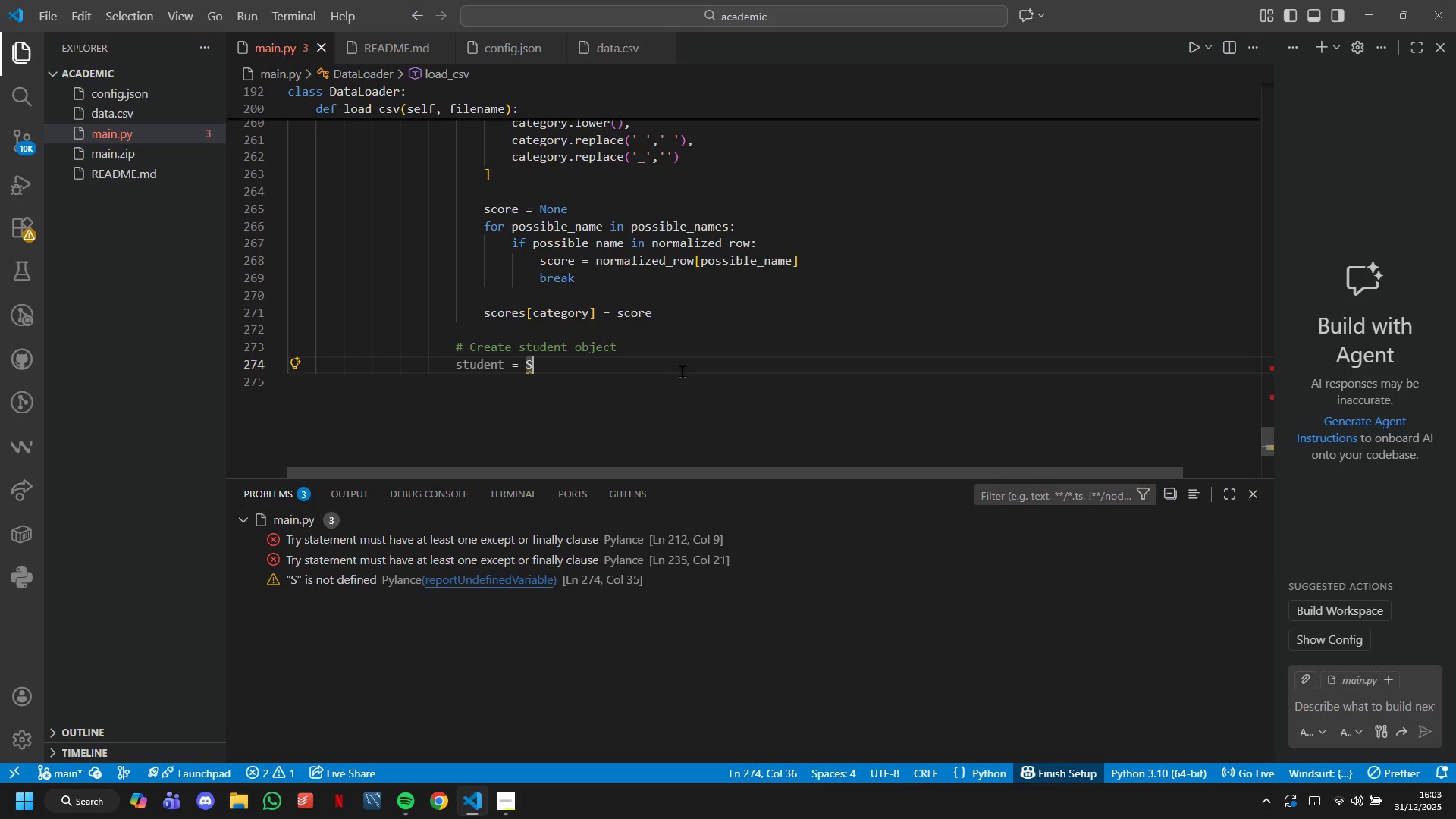 
type(tudent(student_id, name, section, scores, self.)
key(Tab)
 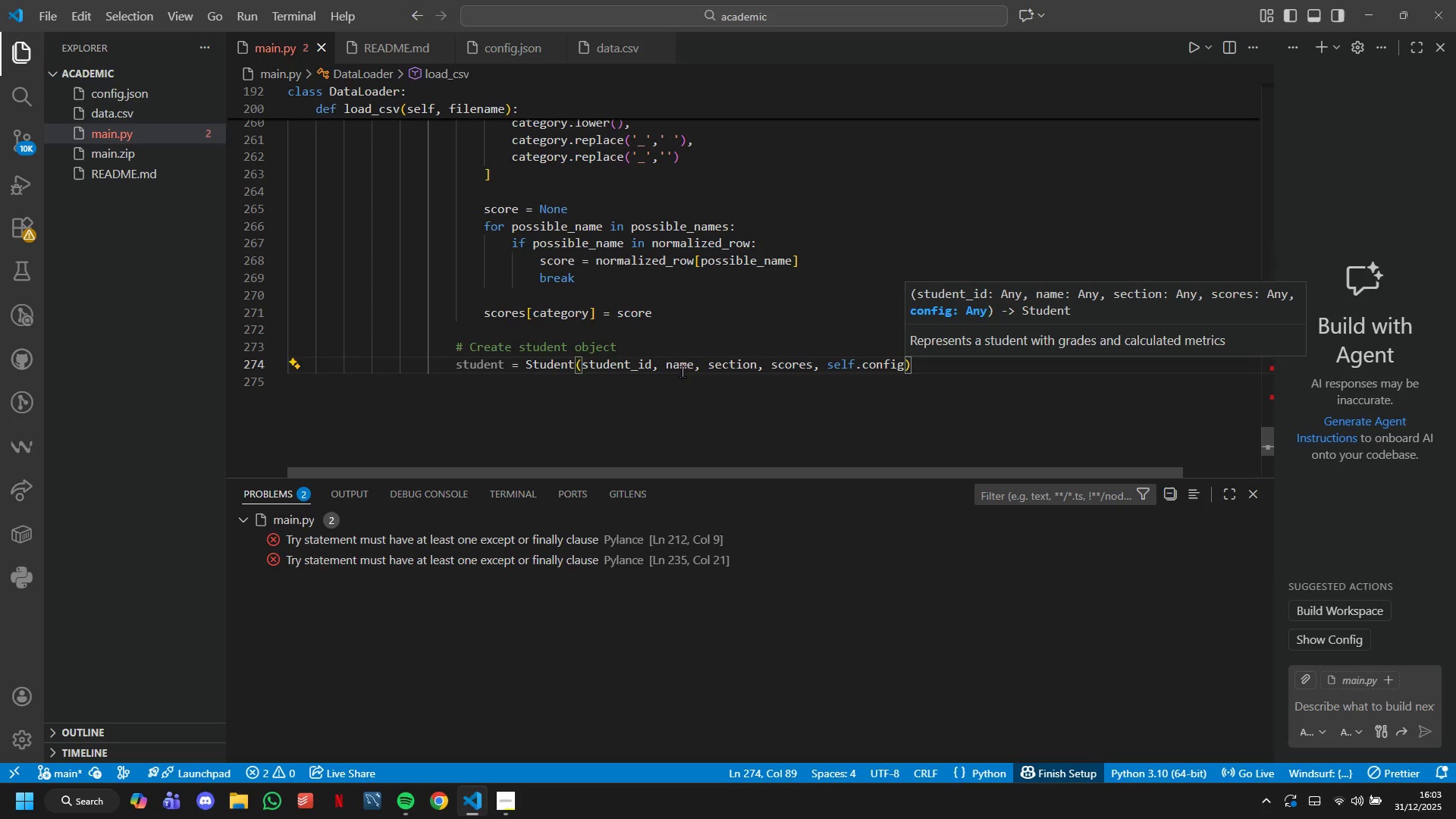 
key(ArrowRight)
 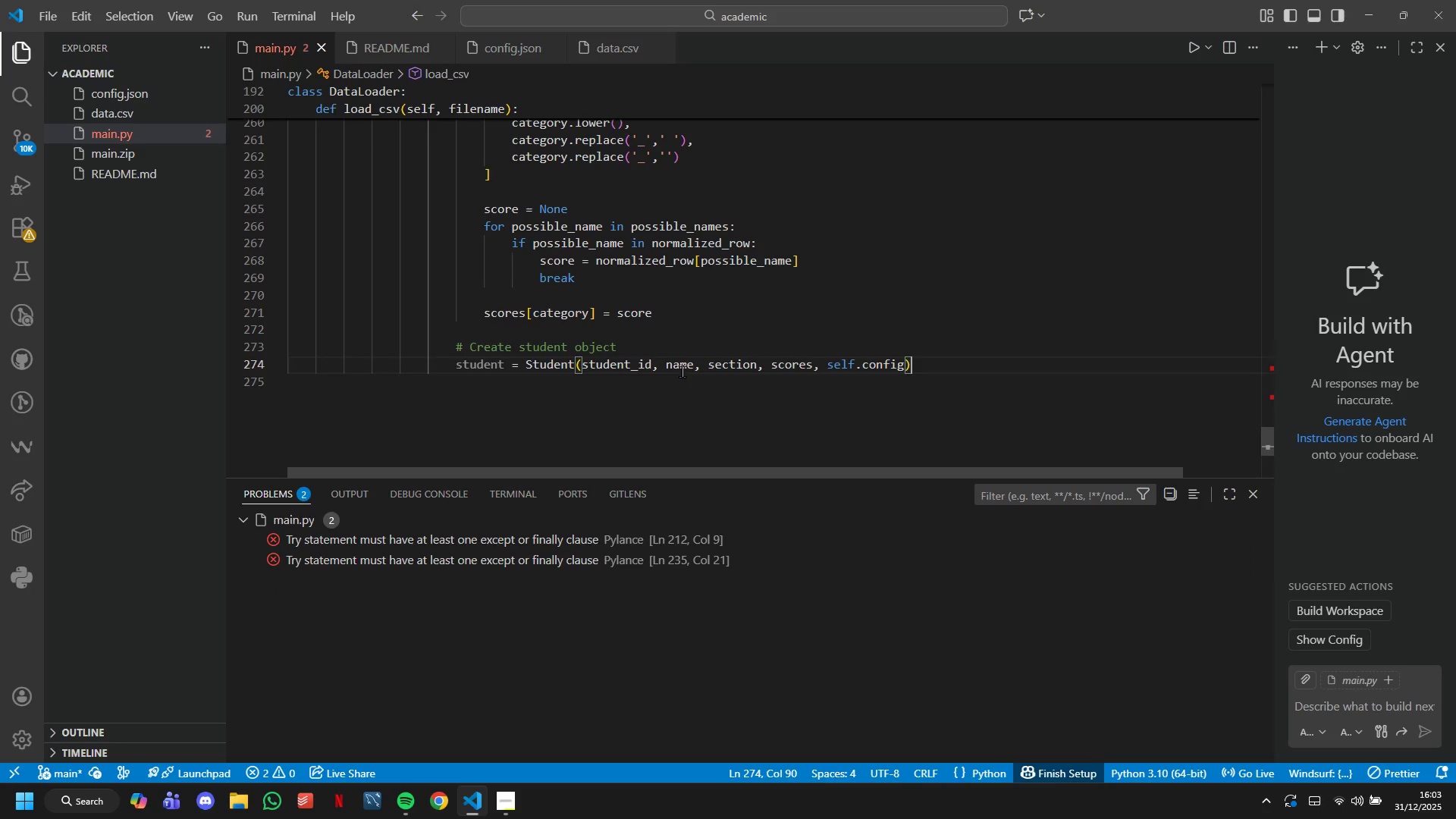 
key(Enter)
 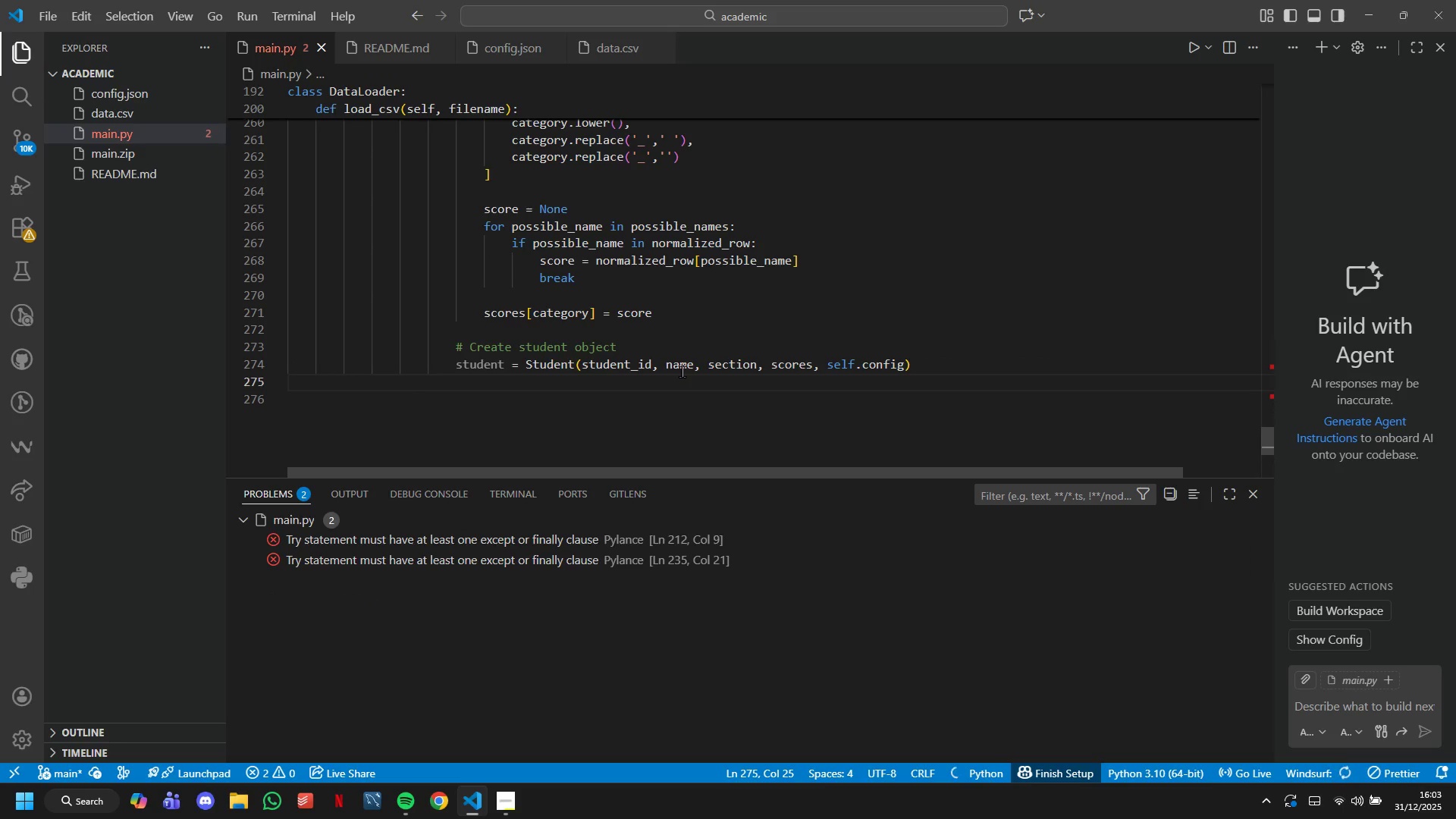 
type(students.app)
key(Tab)
key(Tab)
key(Tab)
 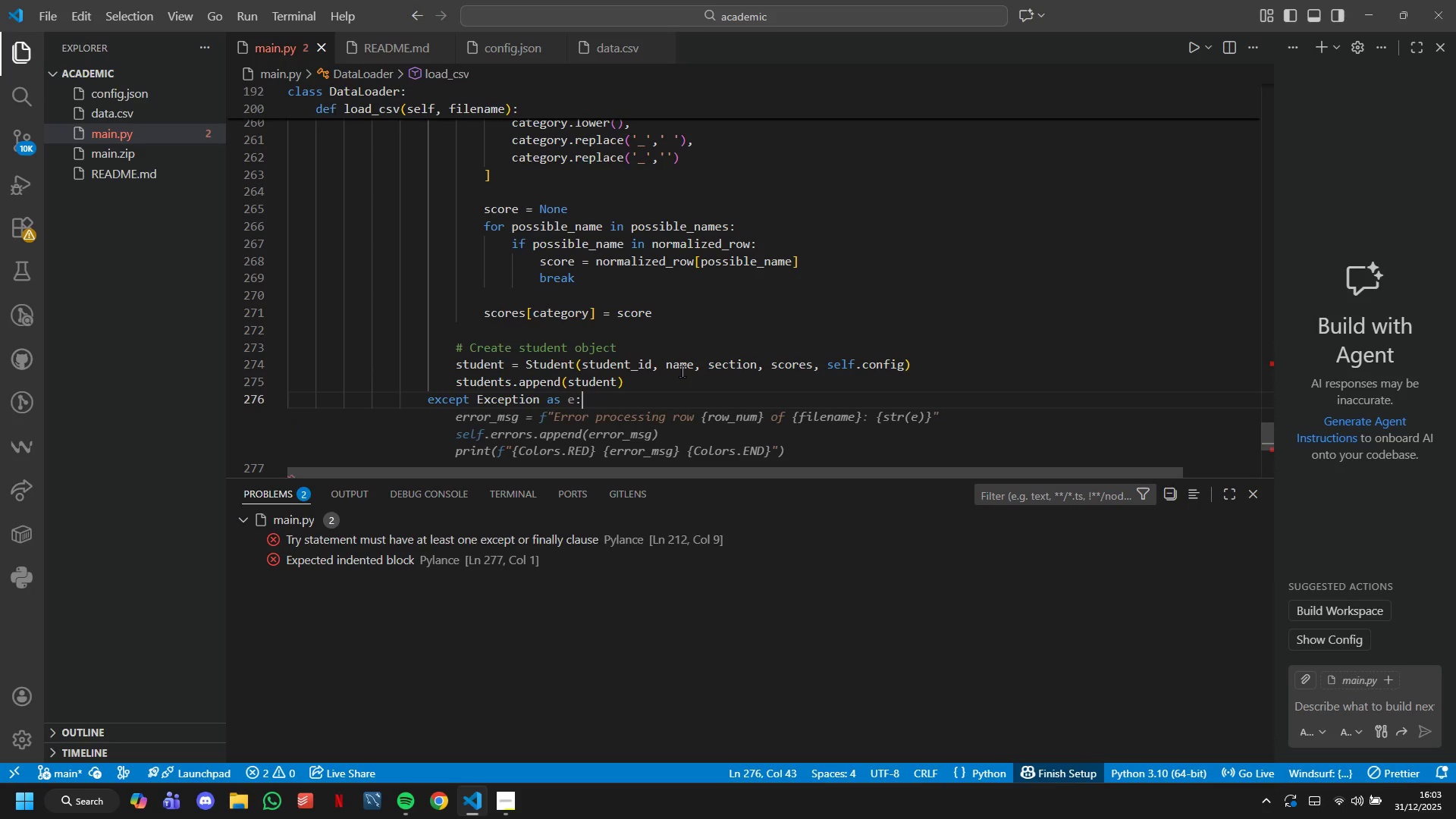 
key(Enter)
 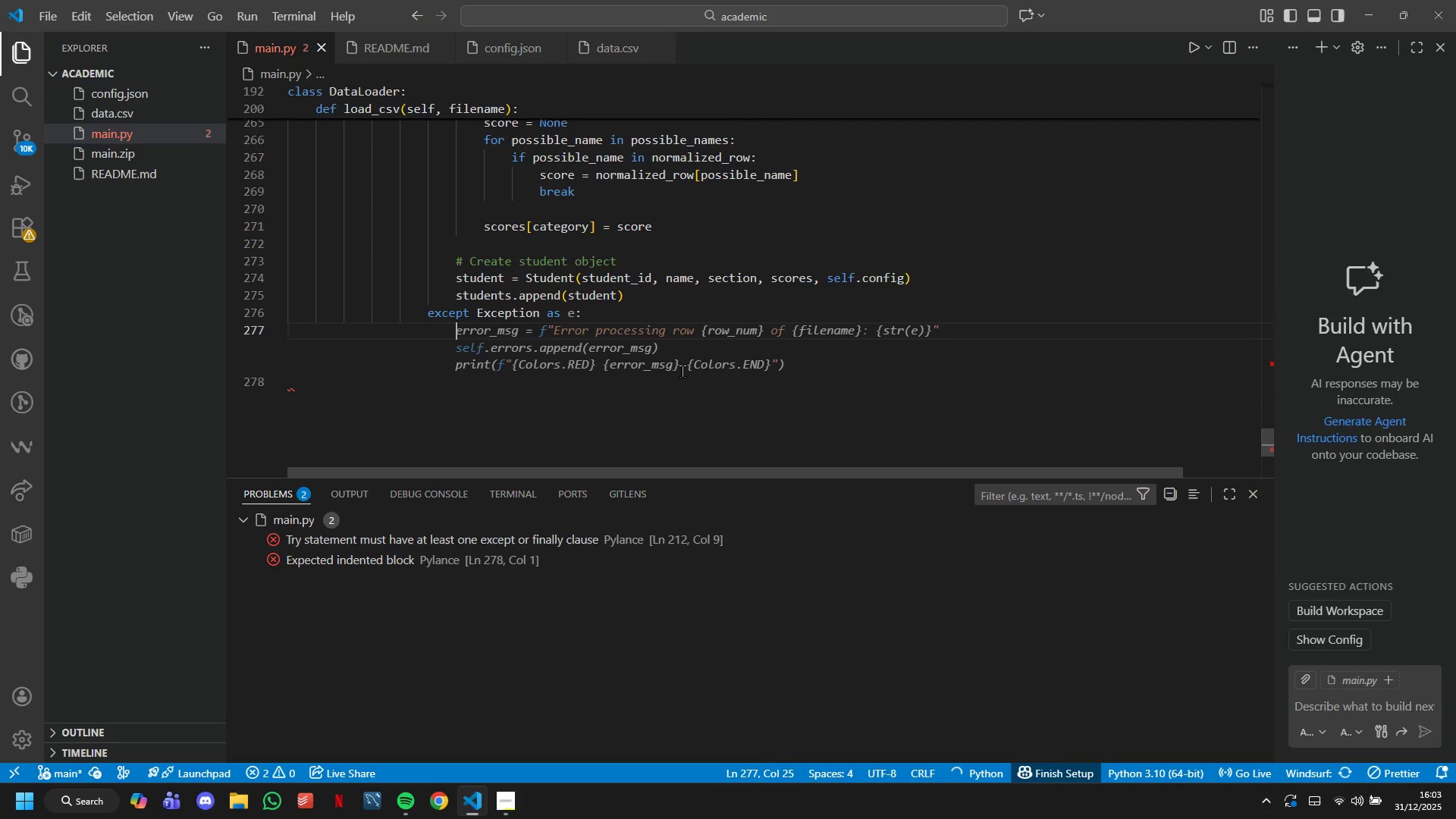 
key(Tab)
 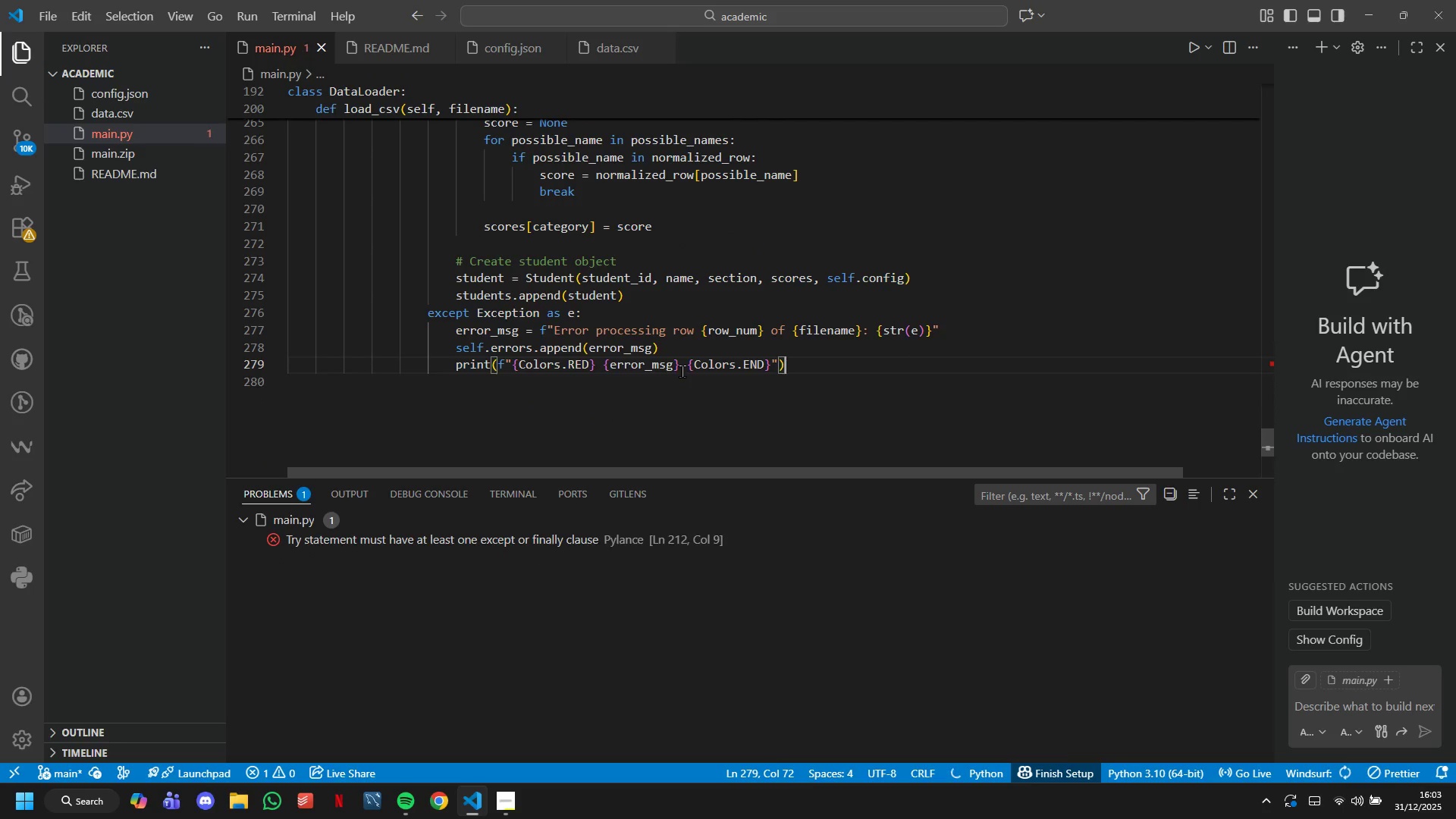 
key(Enter)
 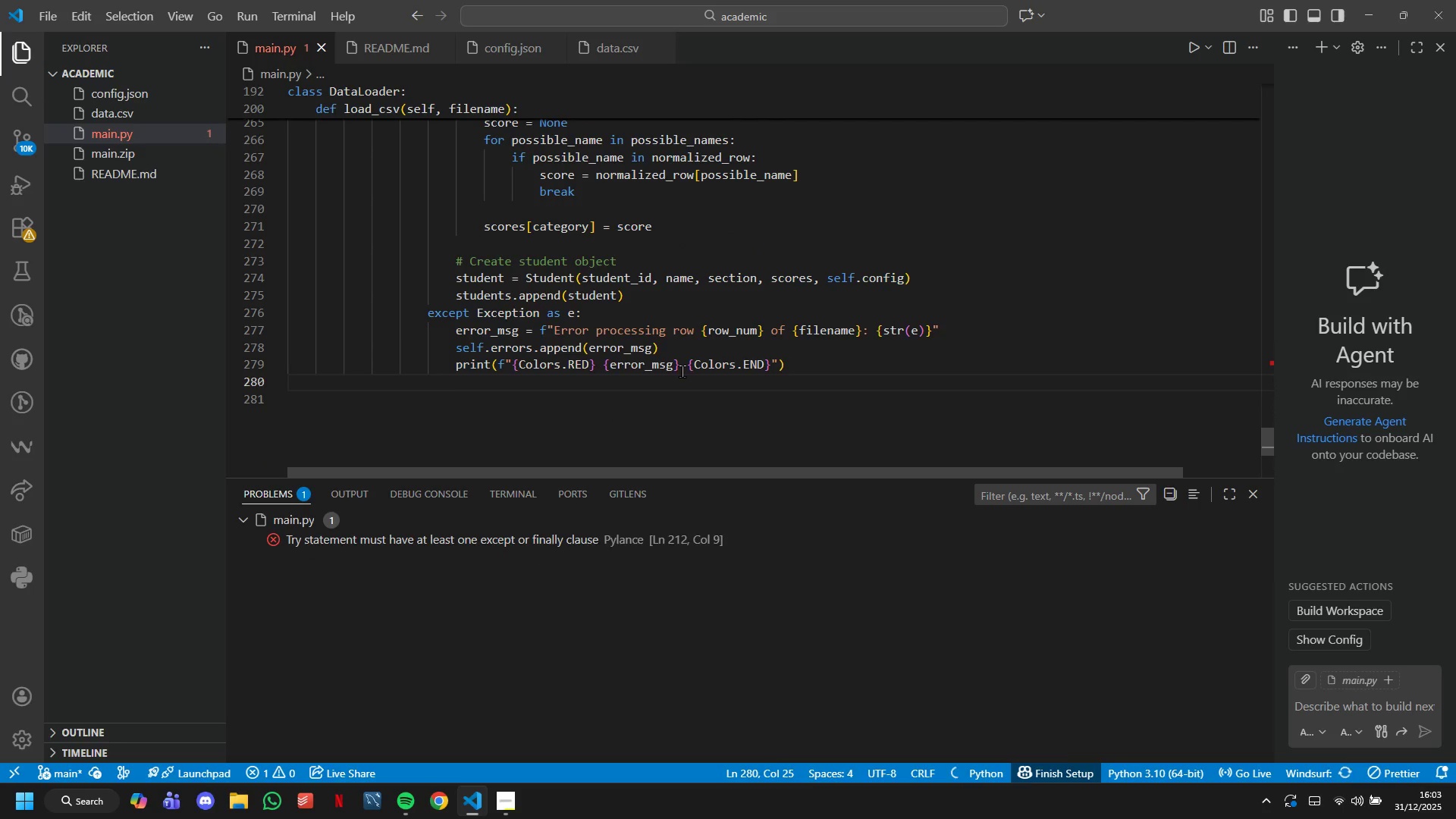 
key(Backspace)
 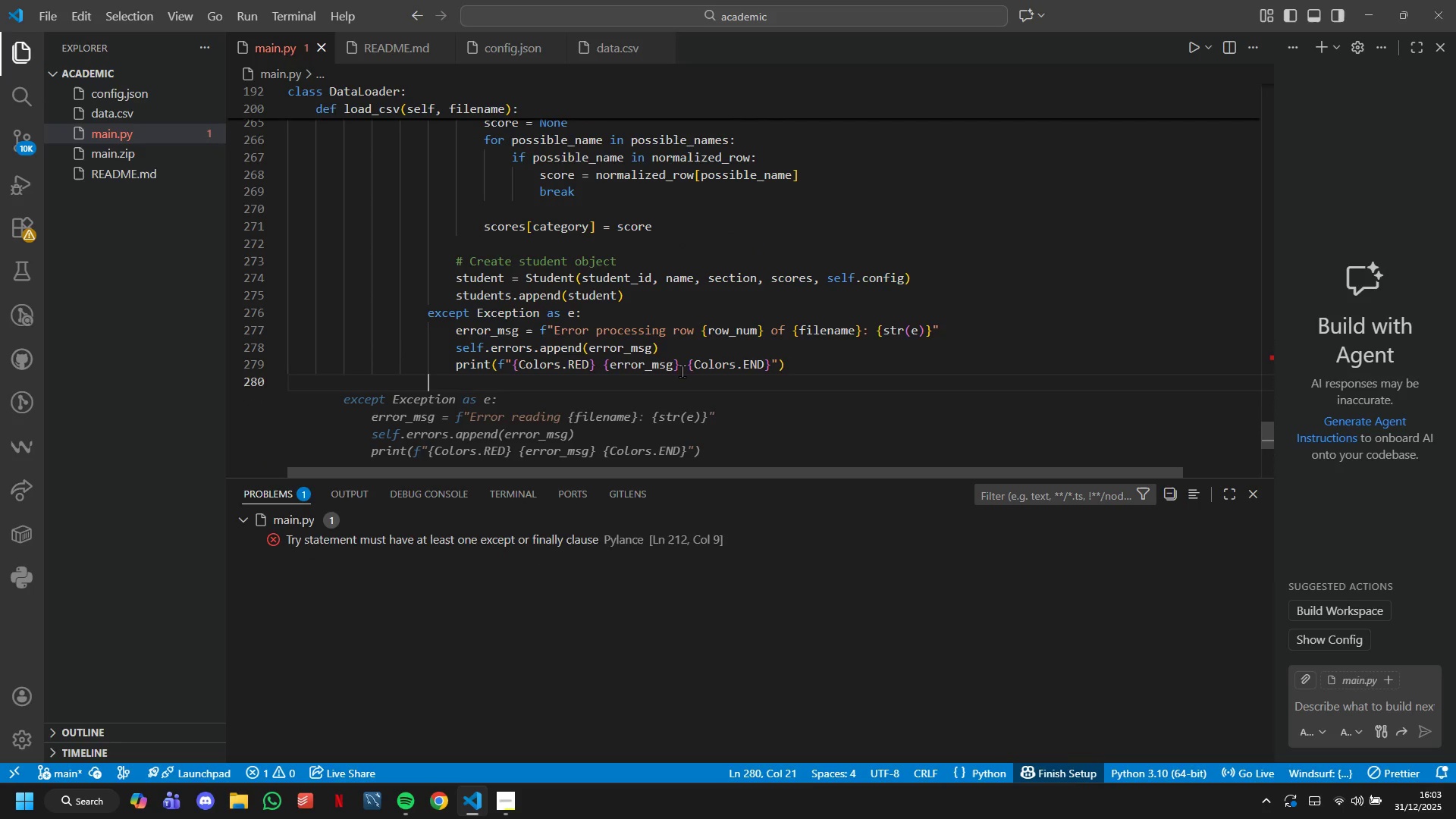 
type(\)
key(Backspace)
key(Backspace)
type(print)
key(Tab)
key(Tab)
 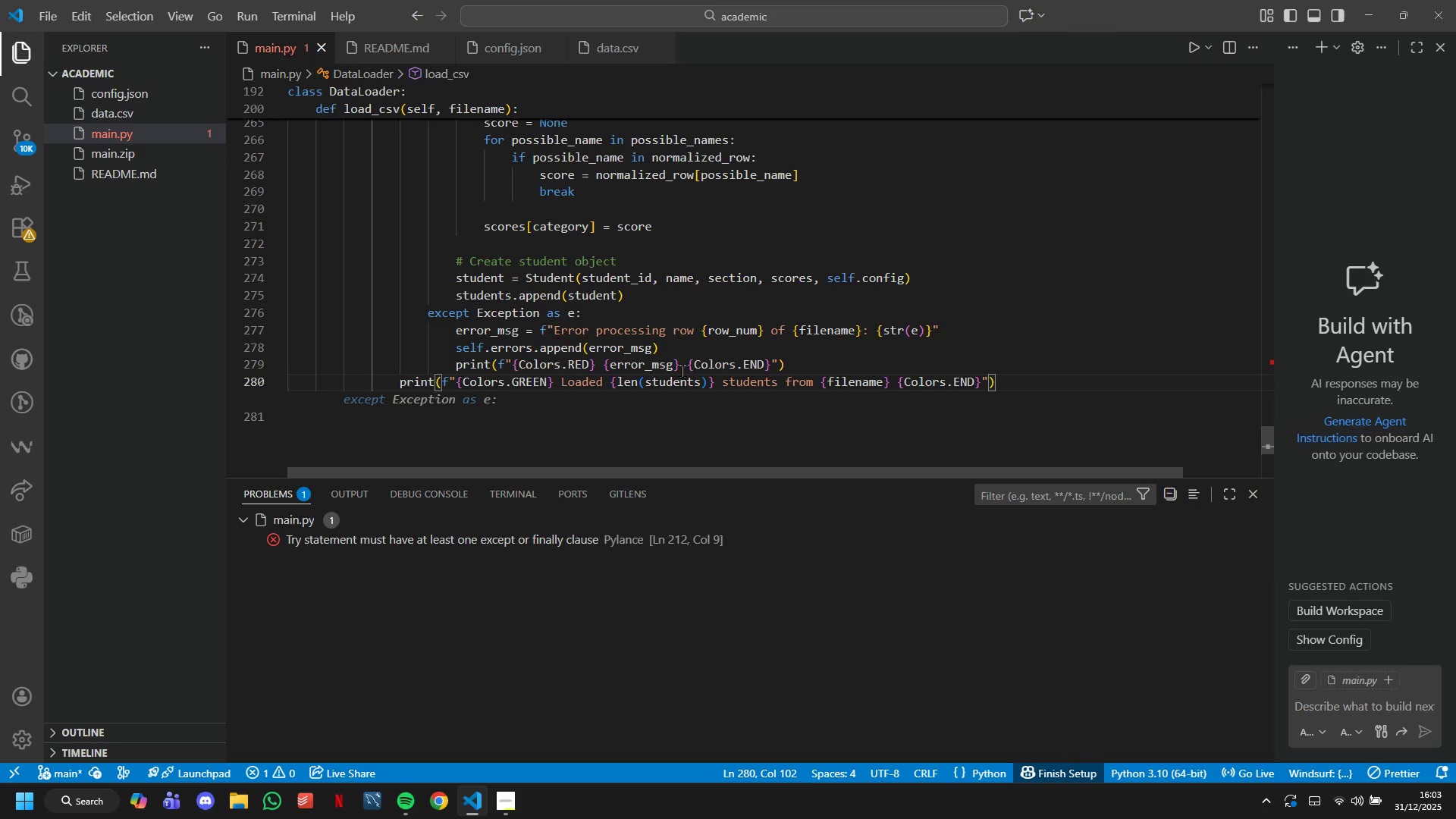 
key(Enter)
 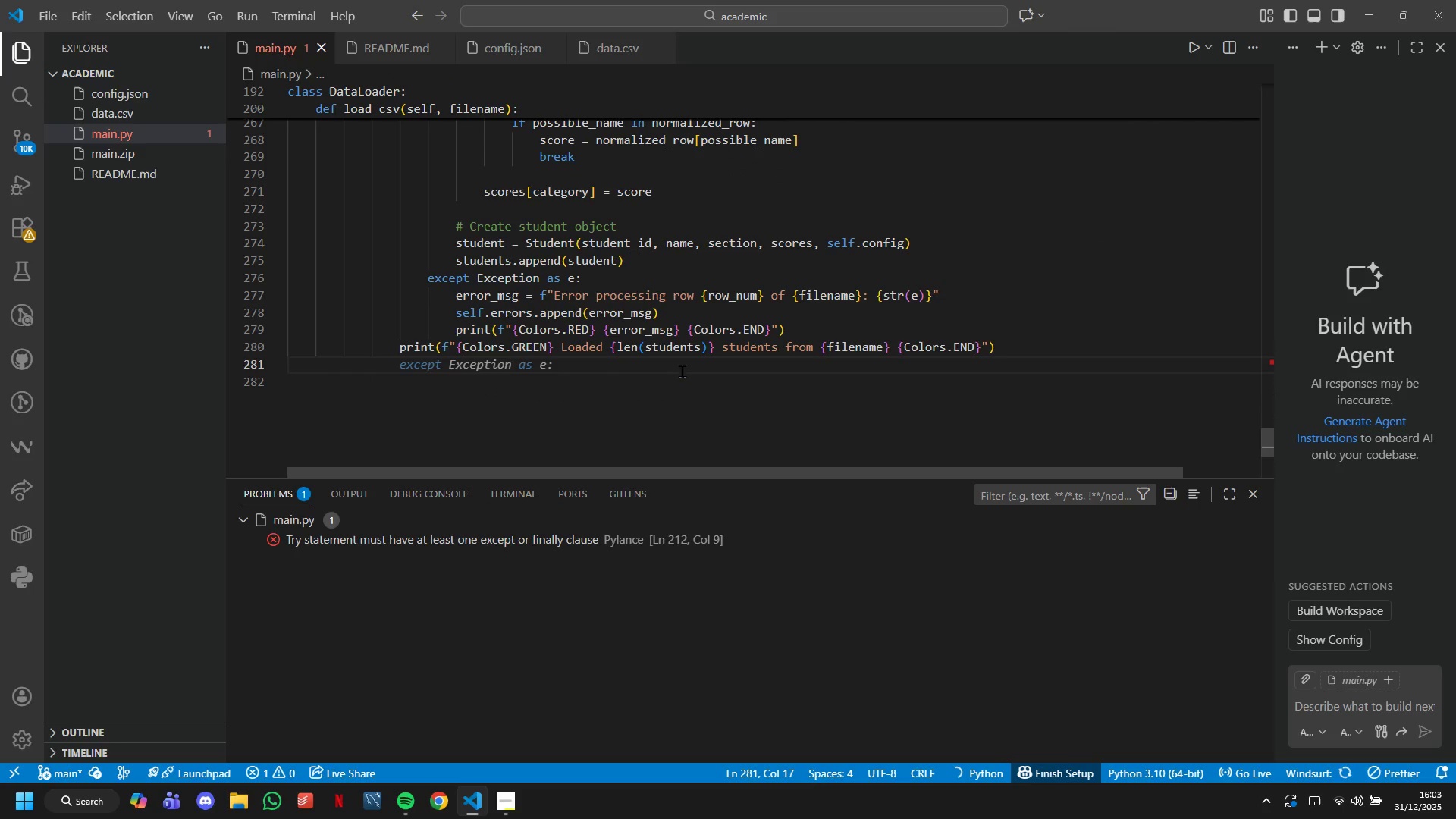 
key(Enter)
 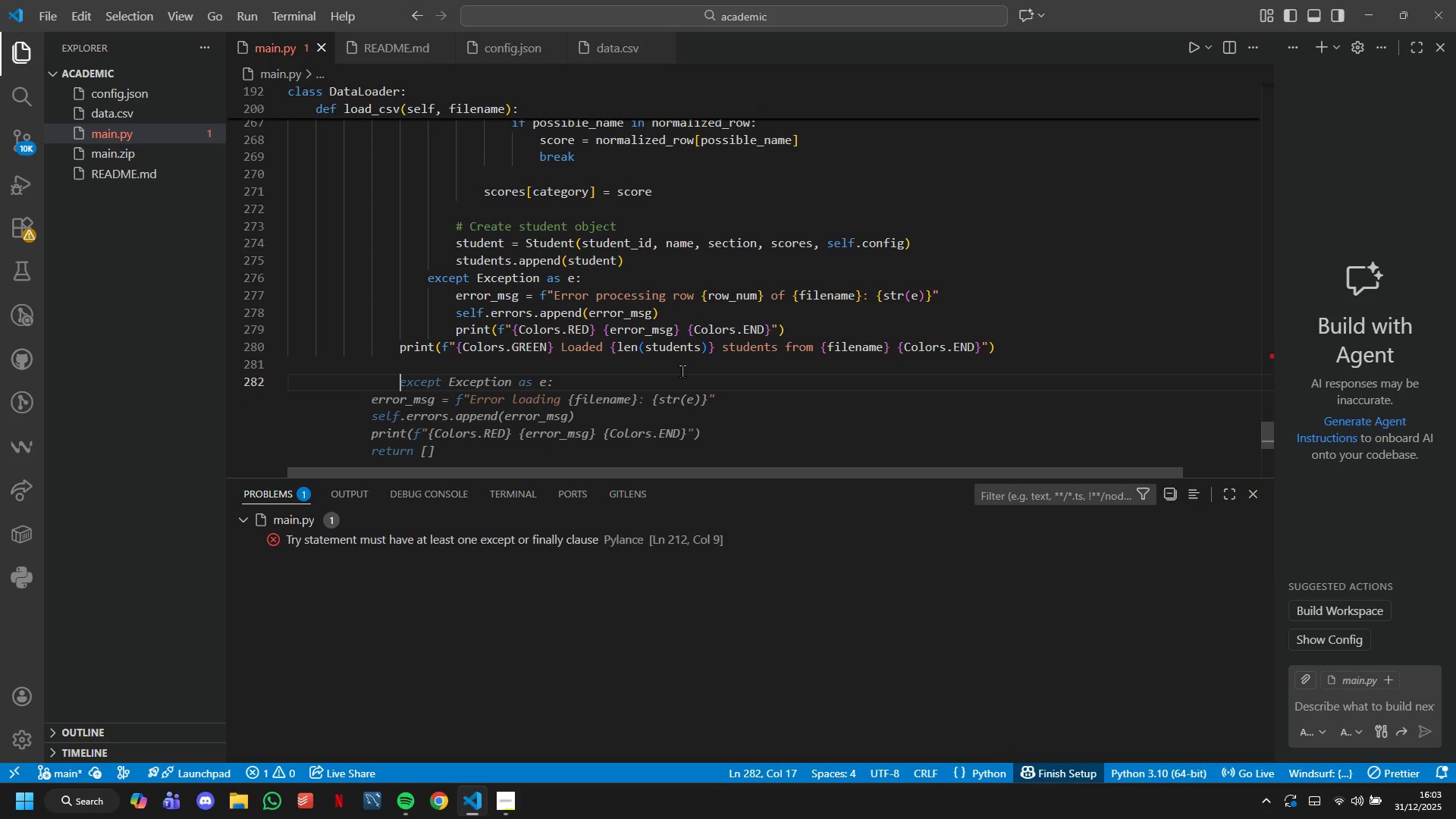 
type(if self.se)
key(Backspace)
key(Backspace)
type(errors:)
 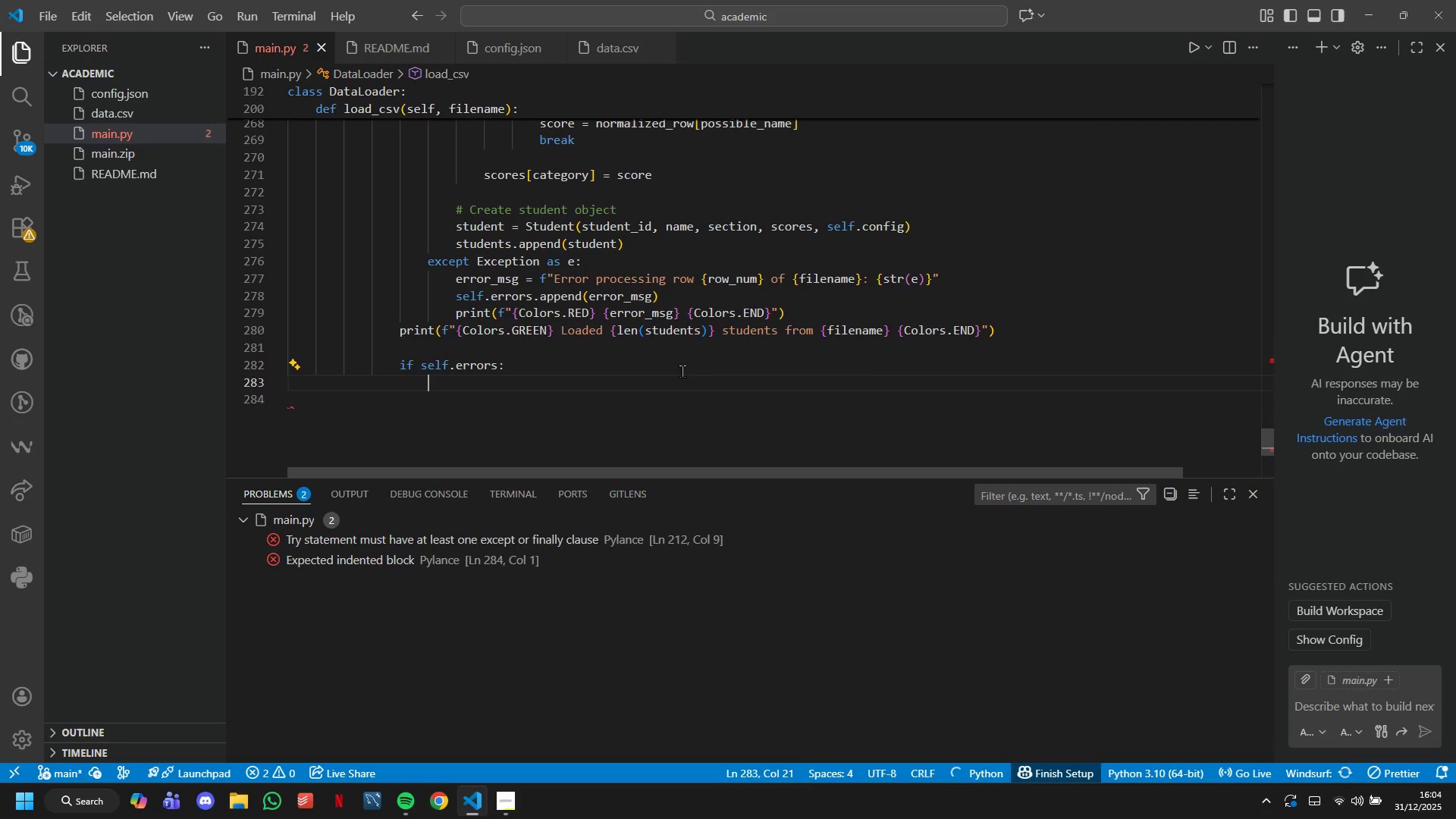 
 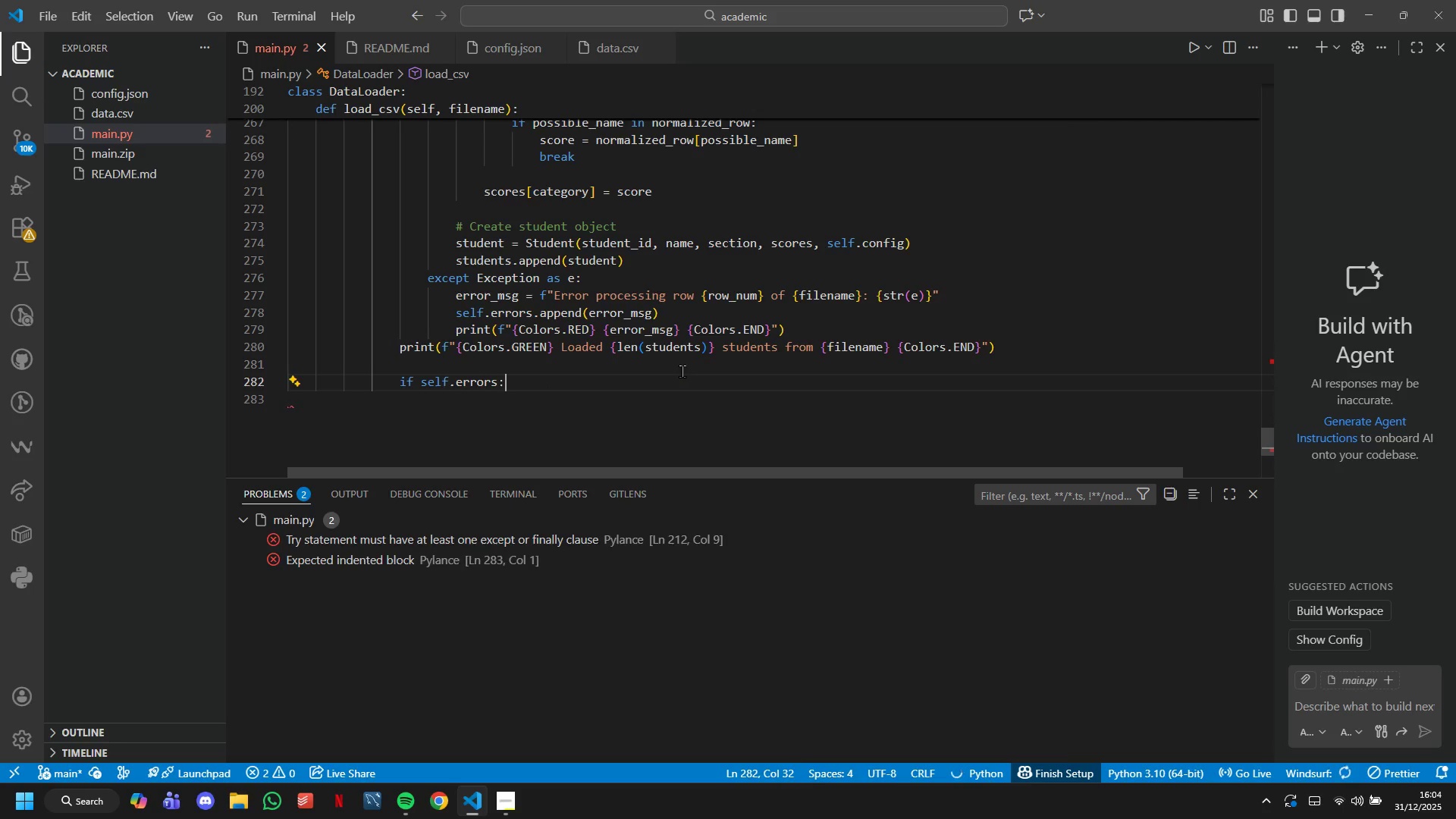 
key(Enter)
 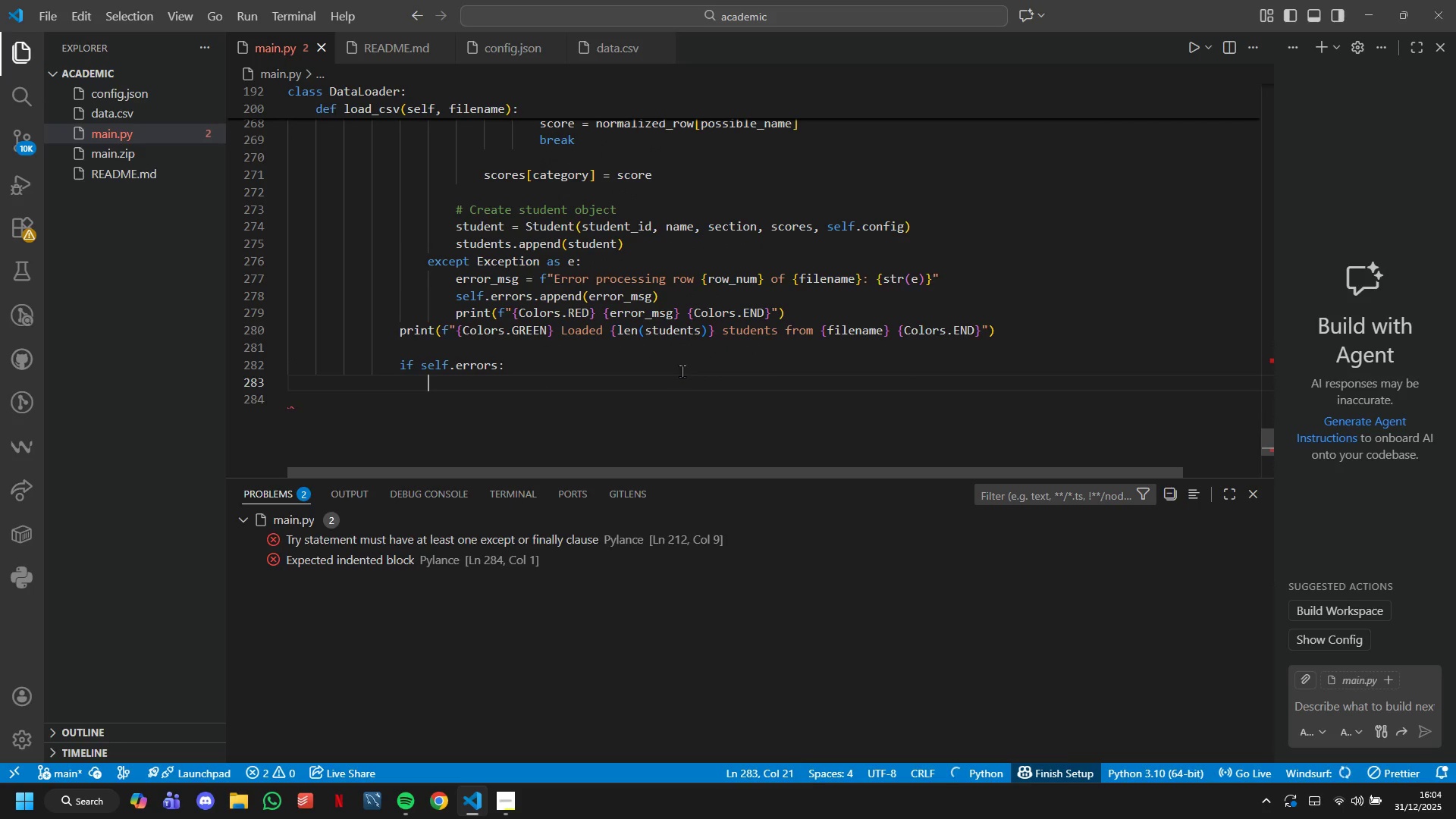 
key(P)
 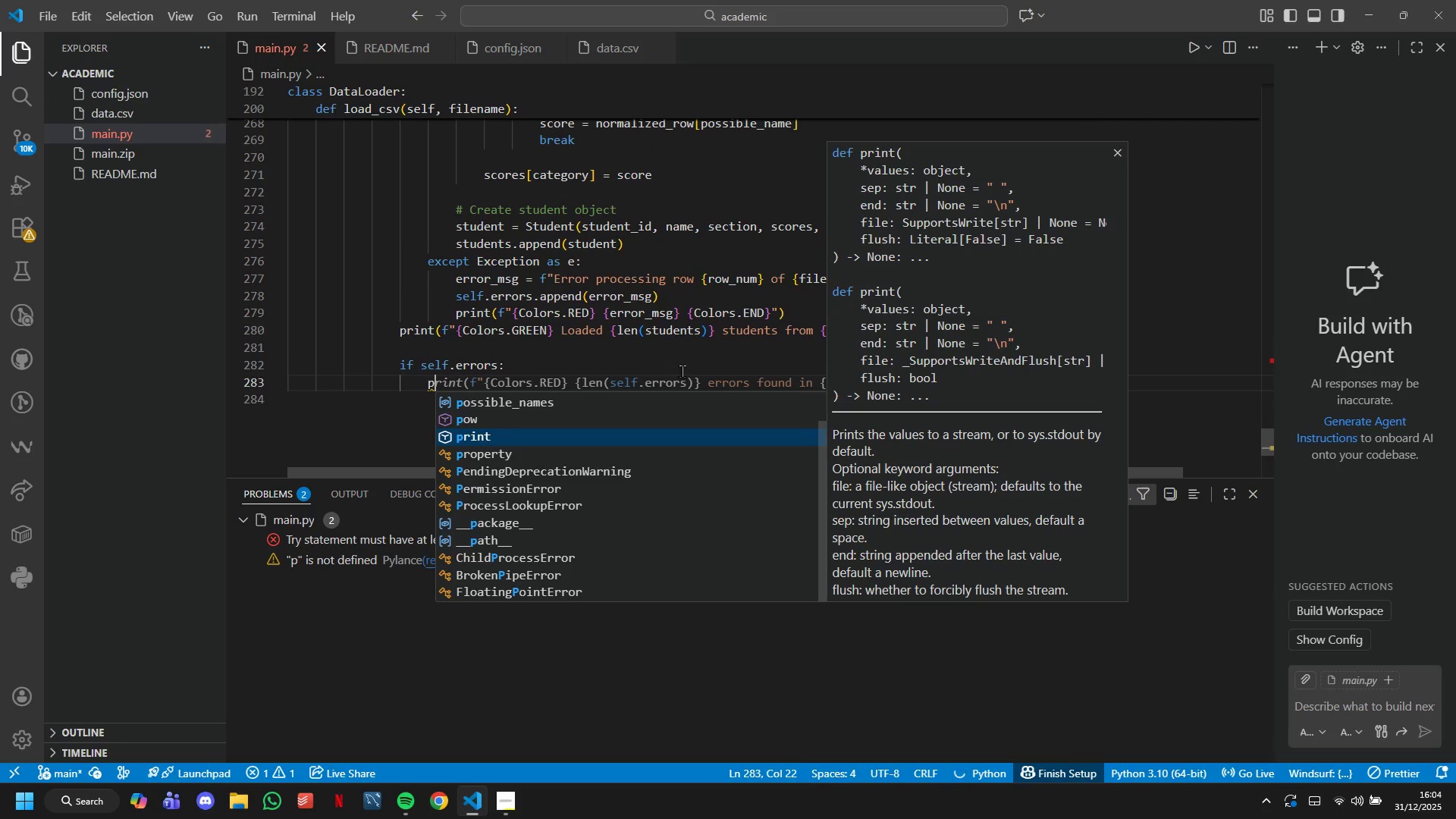 
key(Tab)
 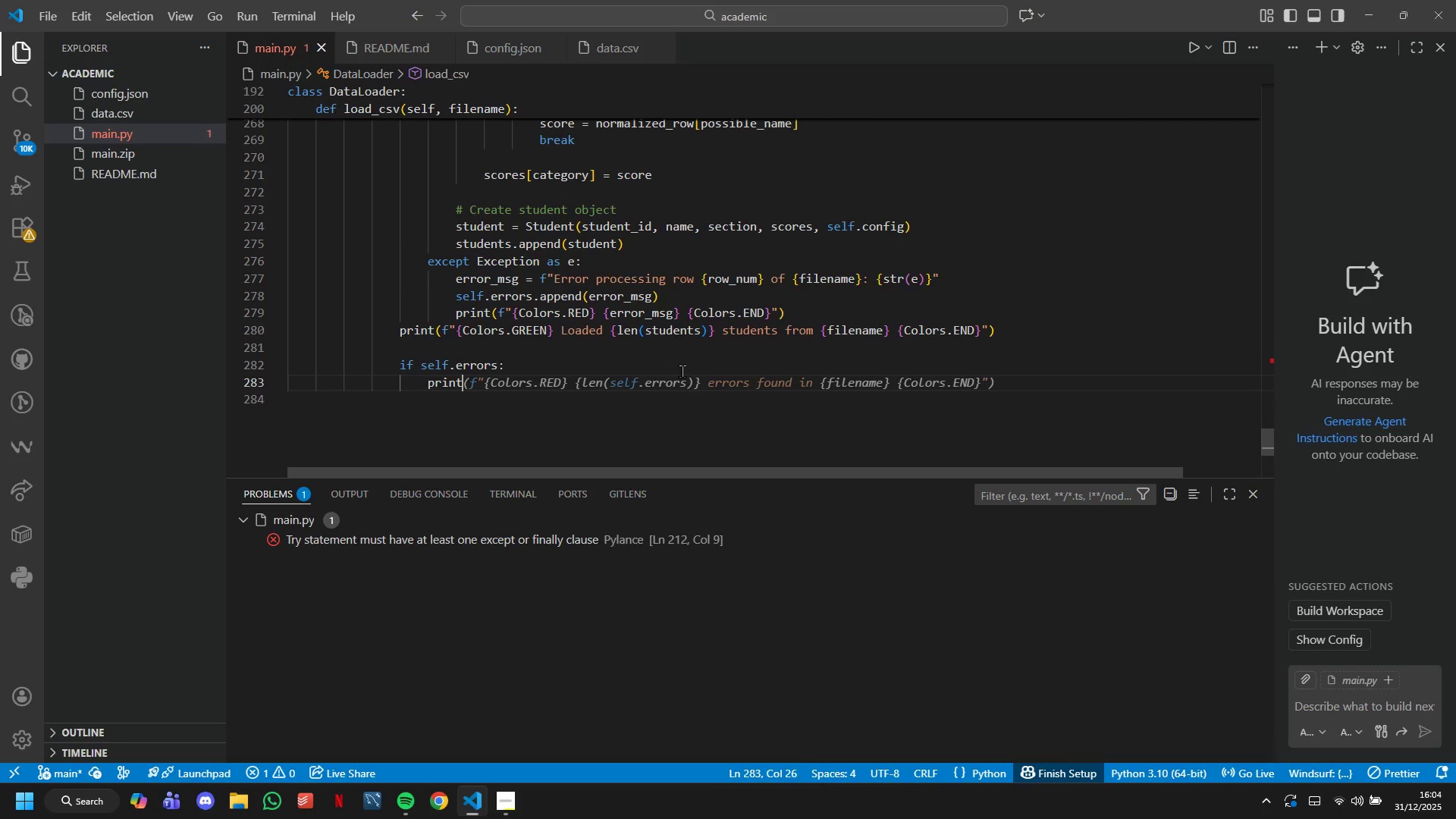 
key(Tab)
 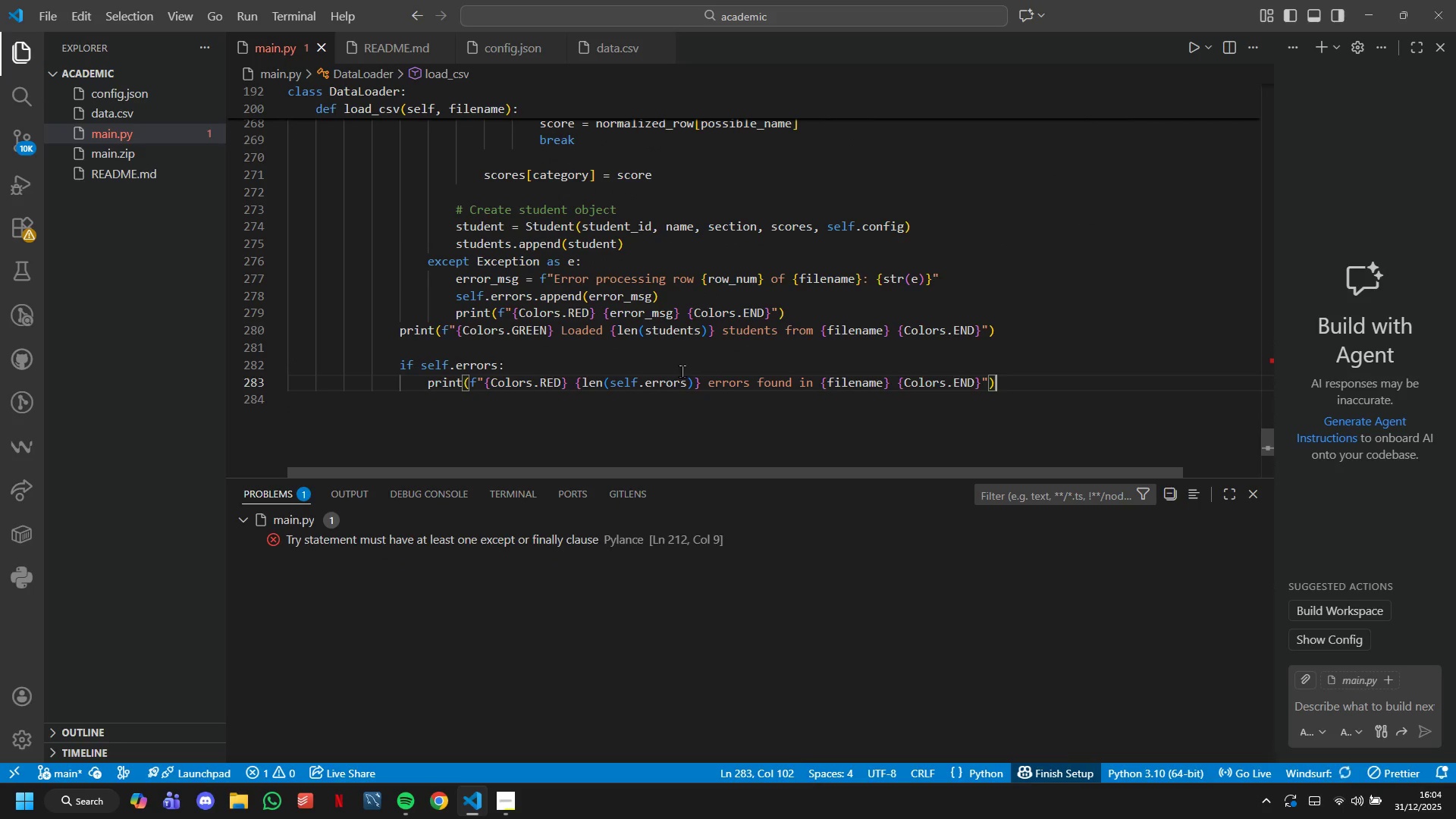 
key(Enter)
 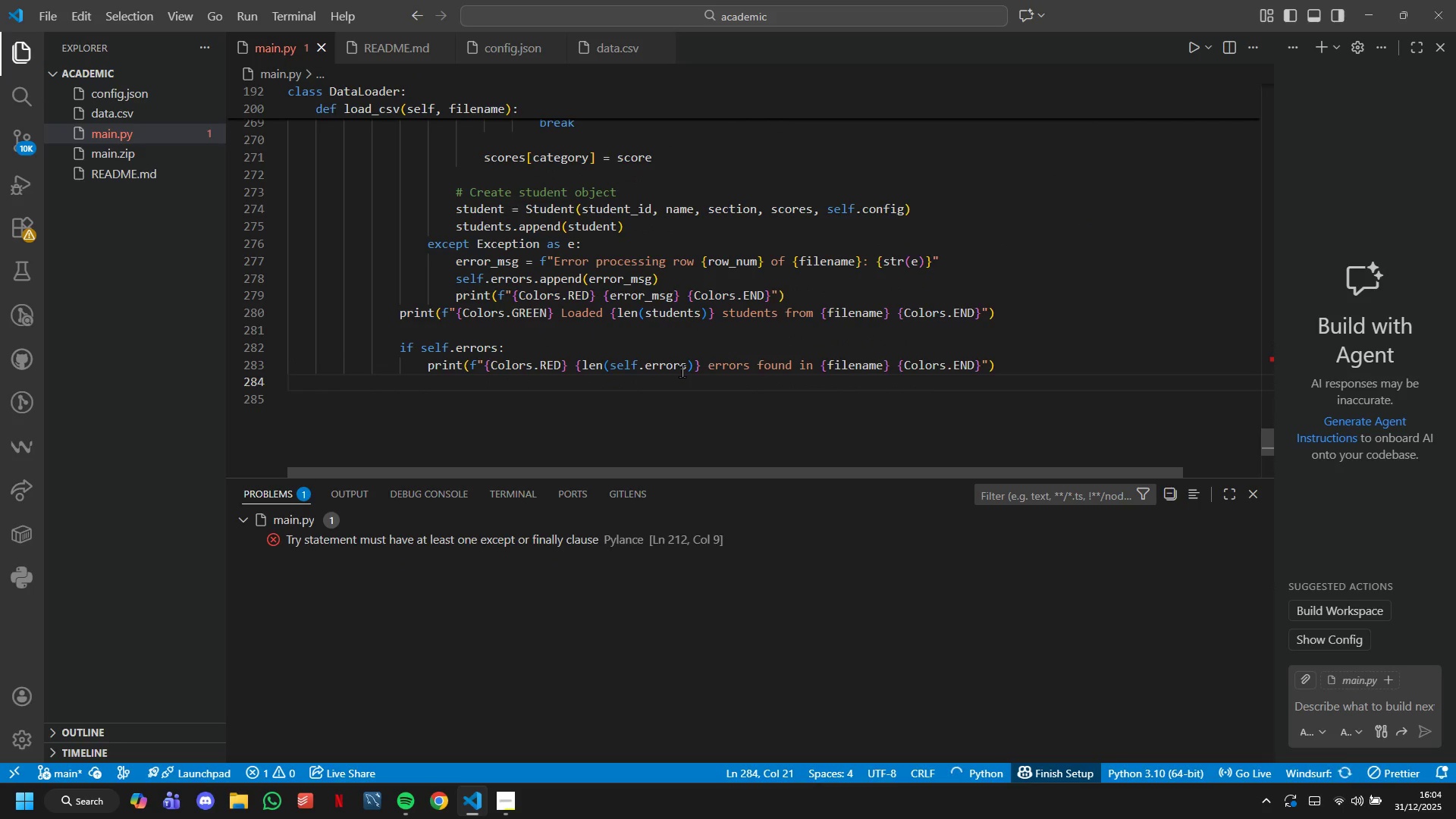 
key(Backspace)
 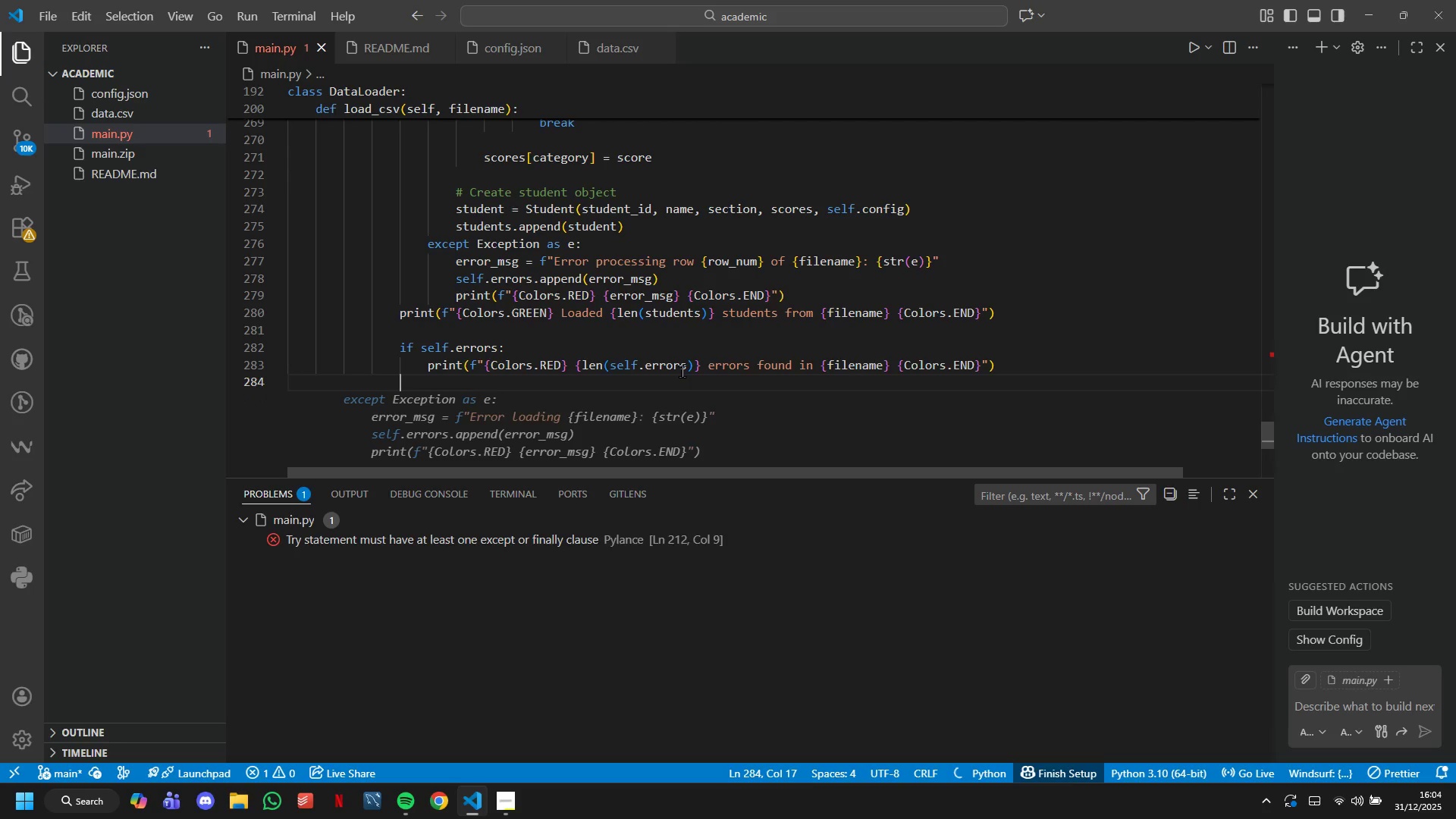 
key(Enter)
 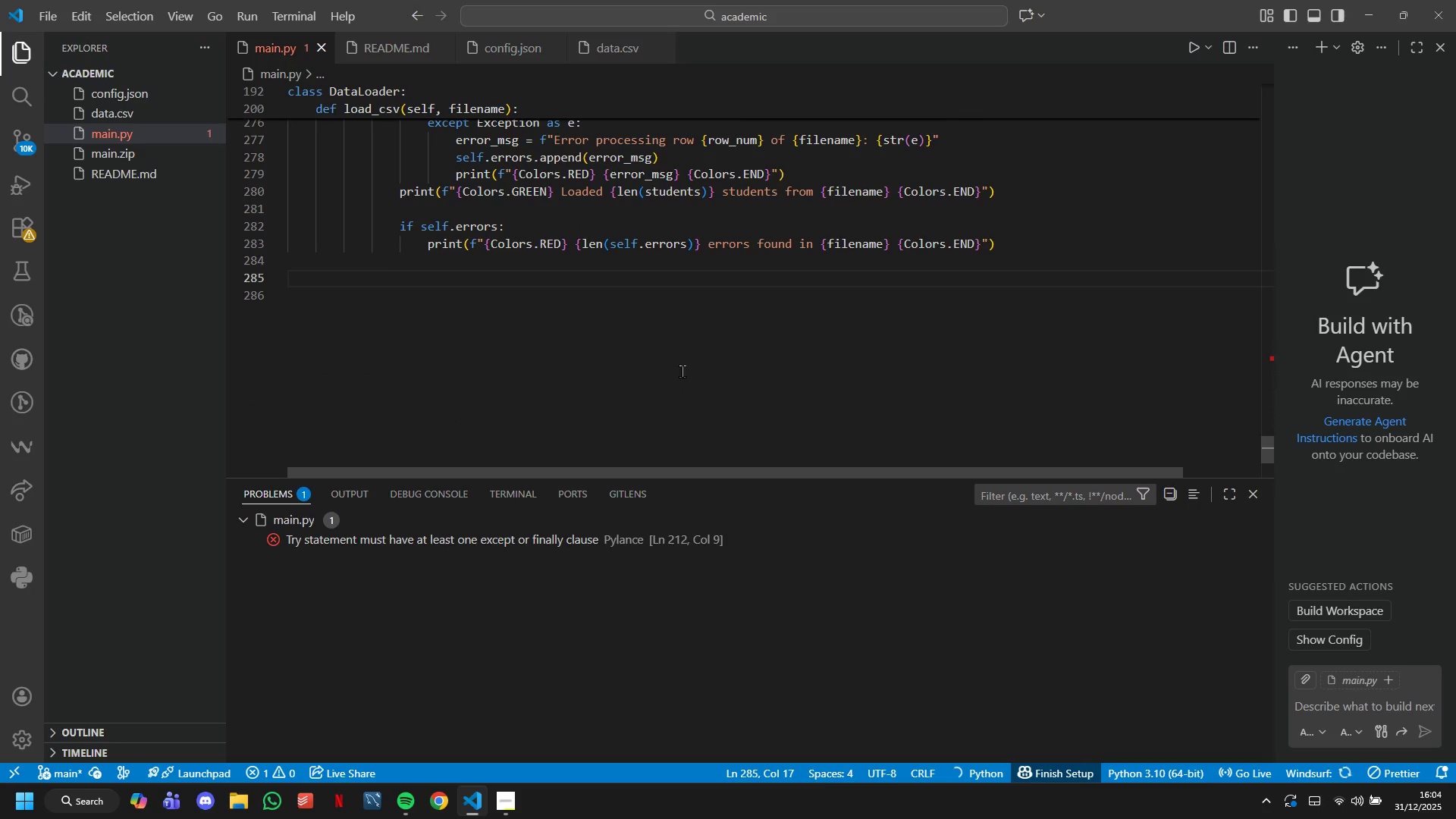 
key(Backspace)
 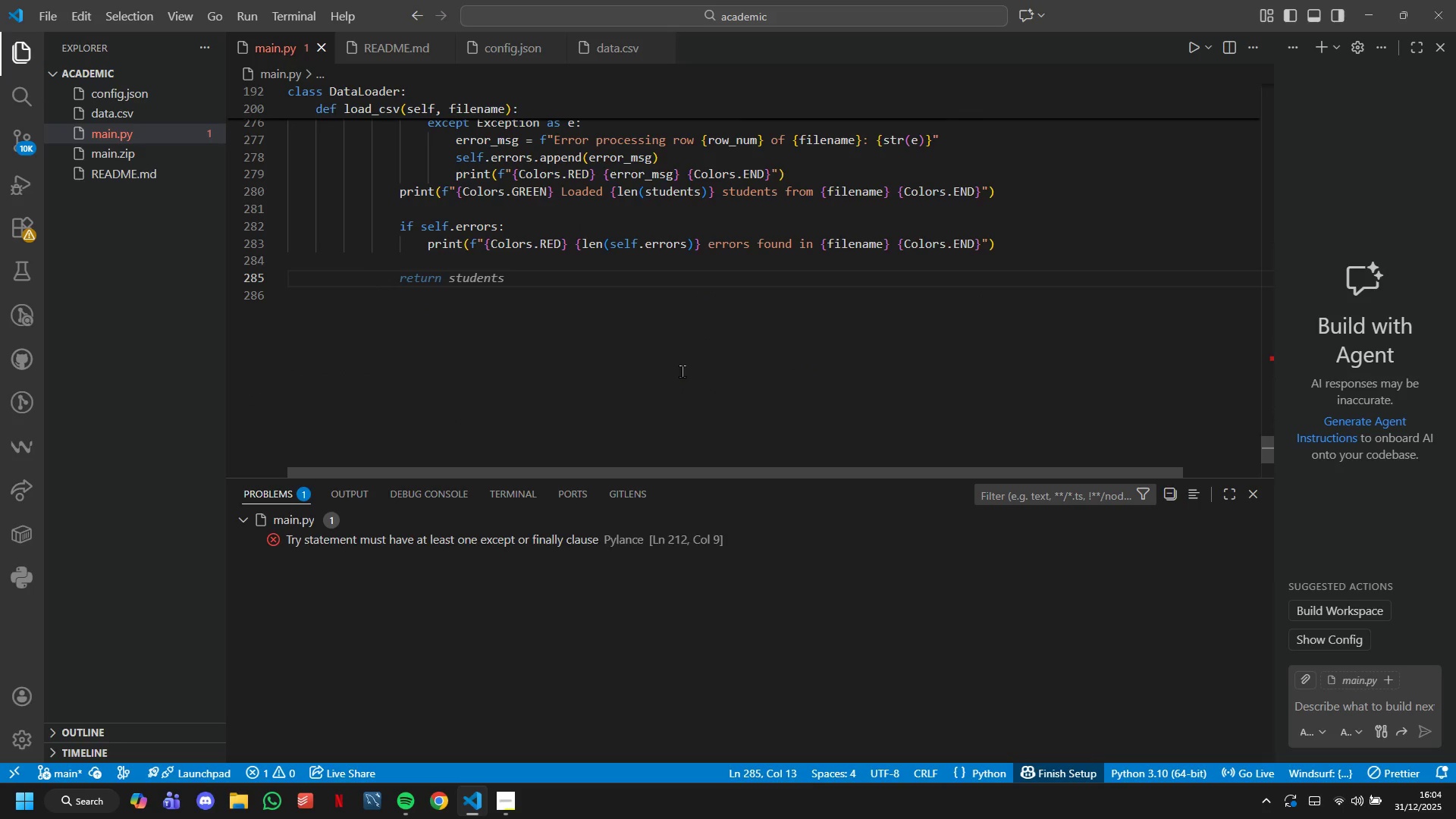 
key(Backspace)
 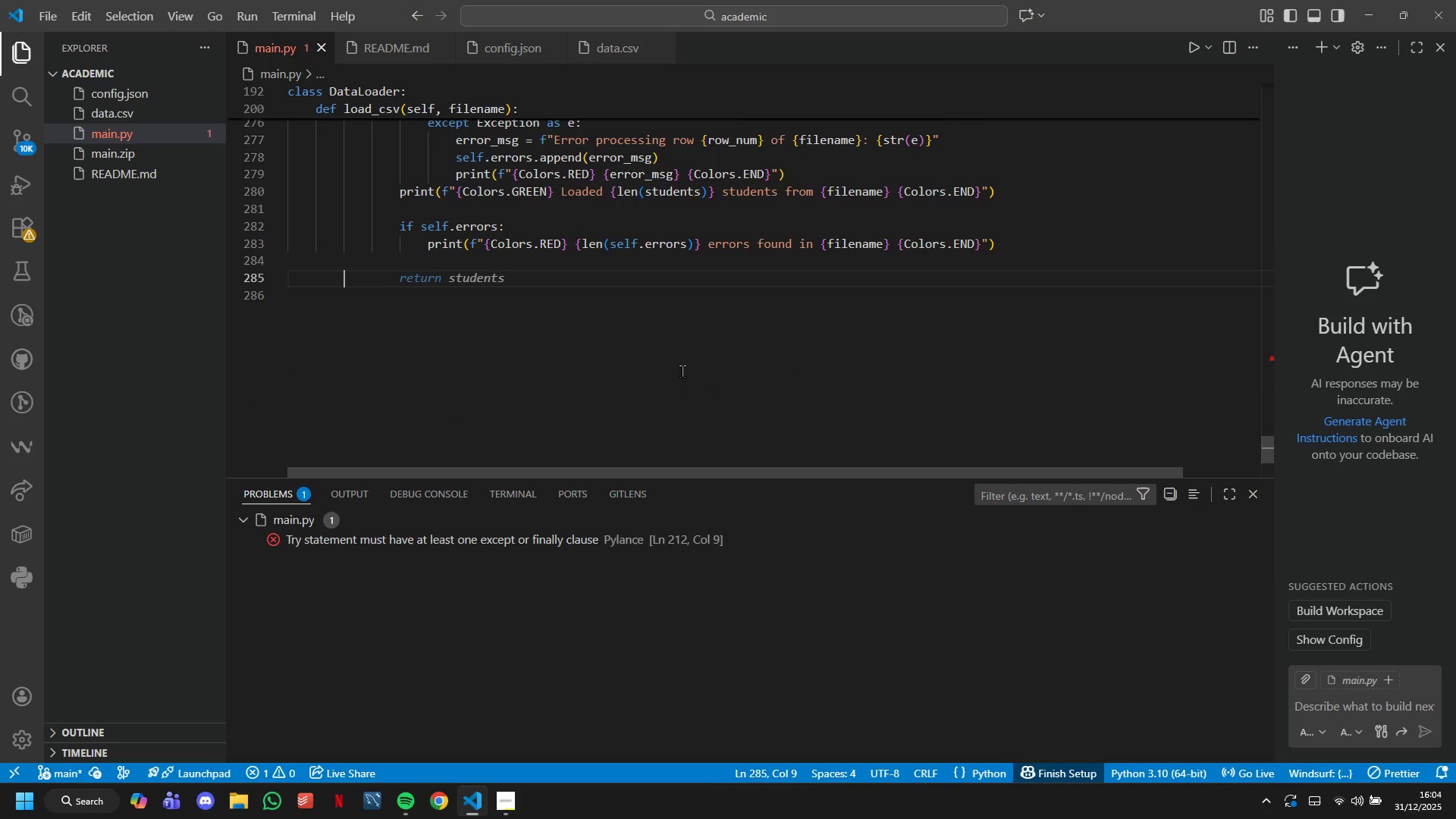 
key(Backspace)
 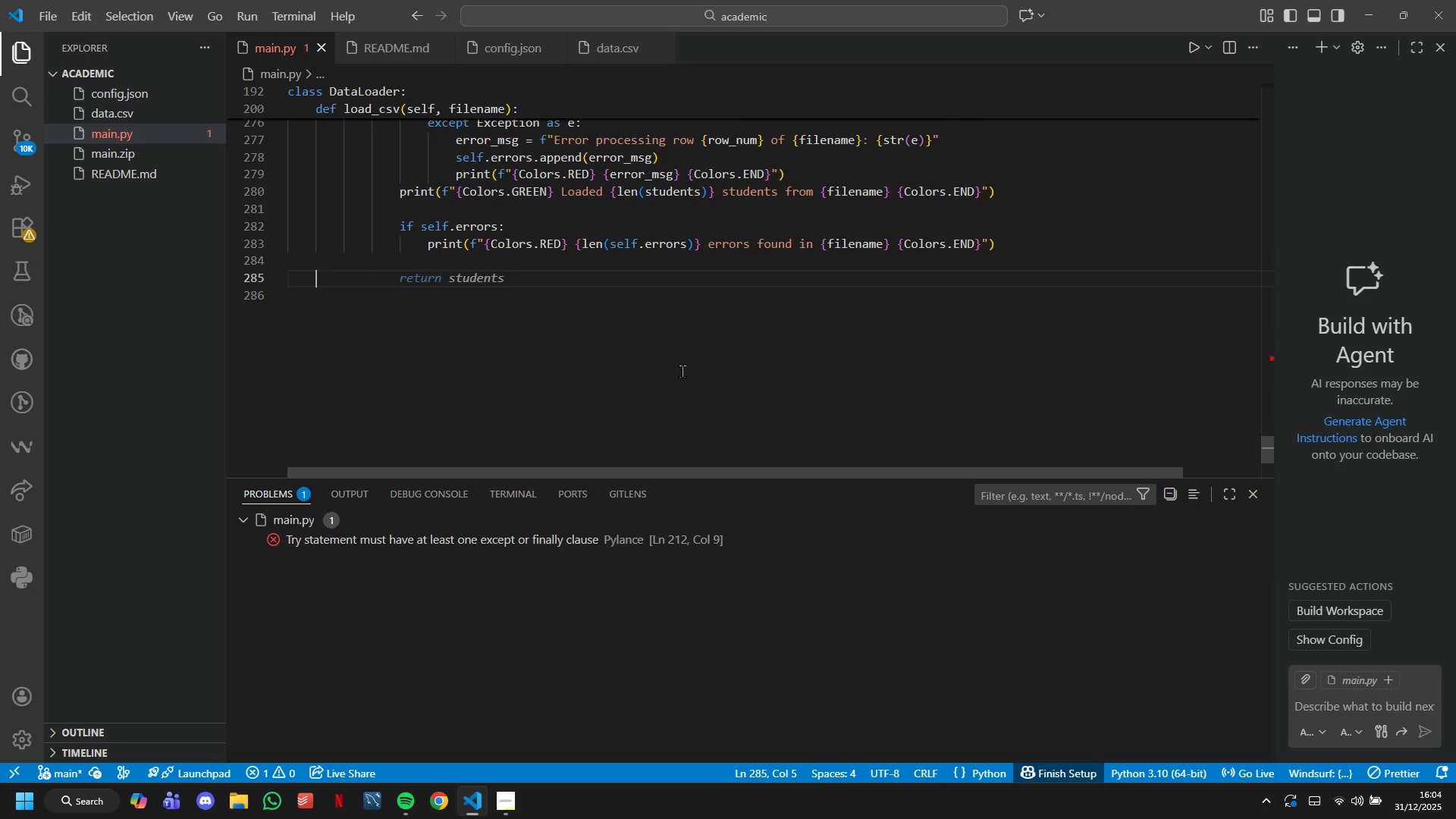 
key(Backspace)
 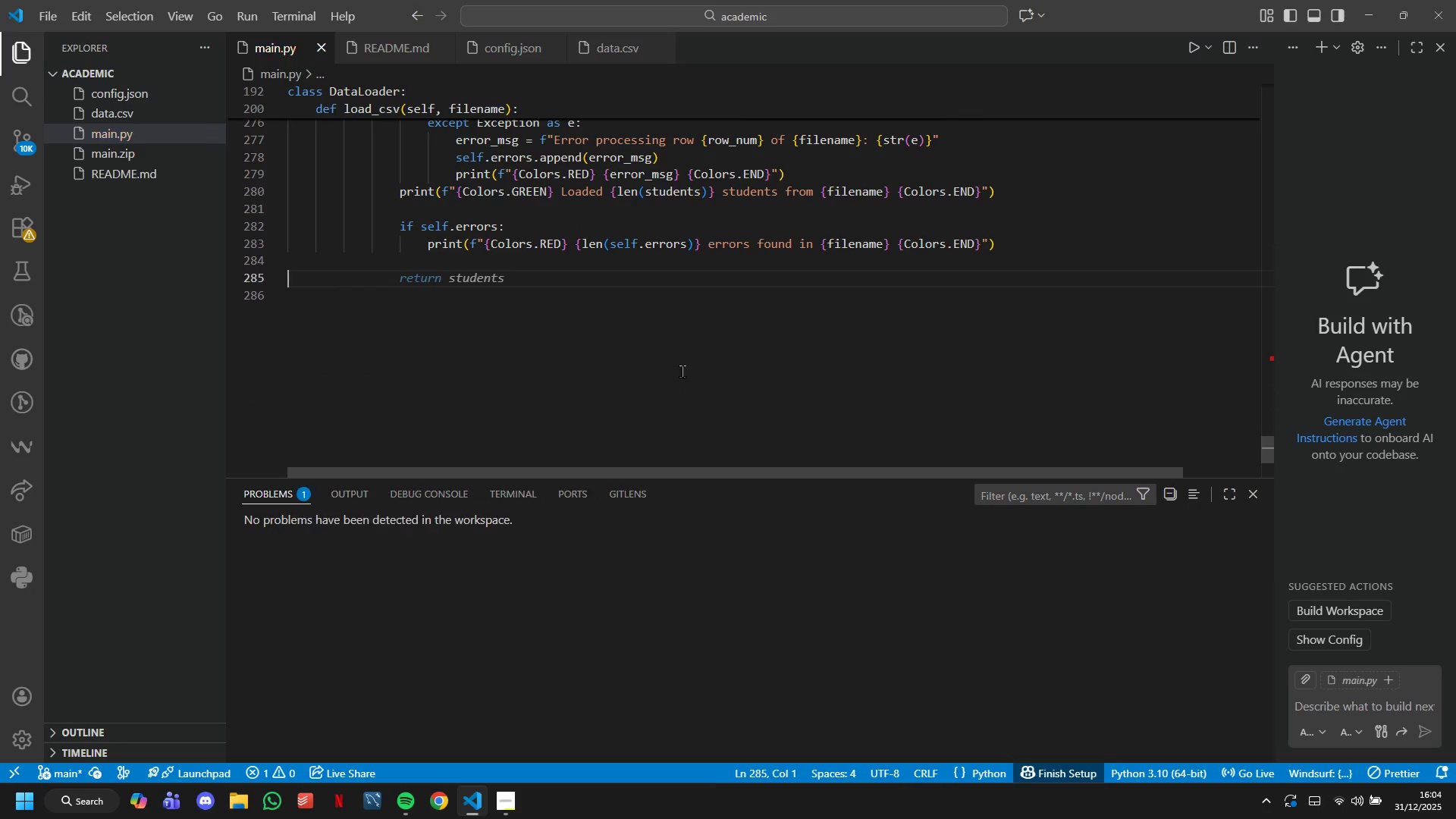 
key(Backspace)
 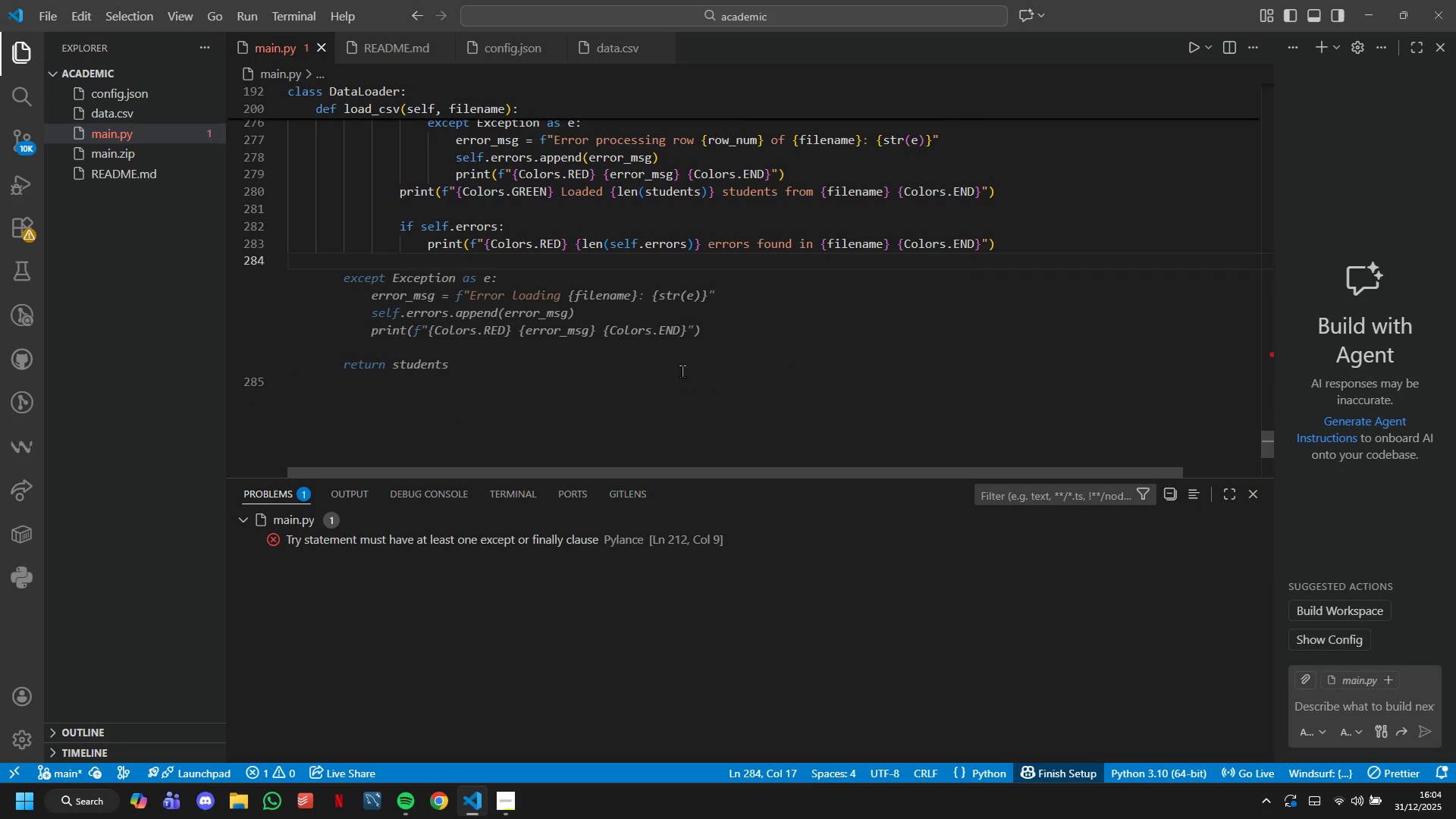 
key(Tab)
 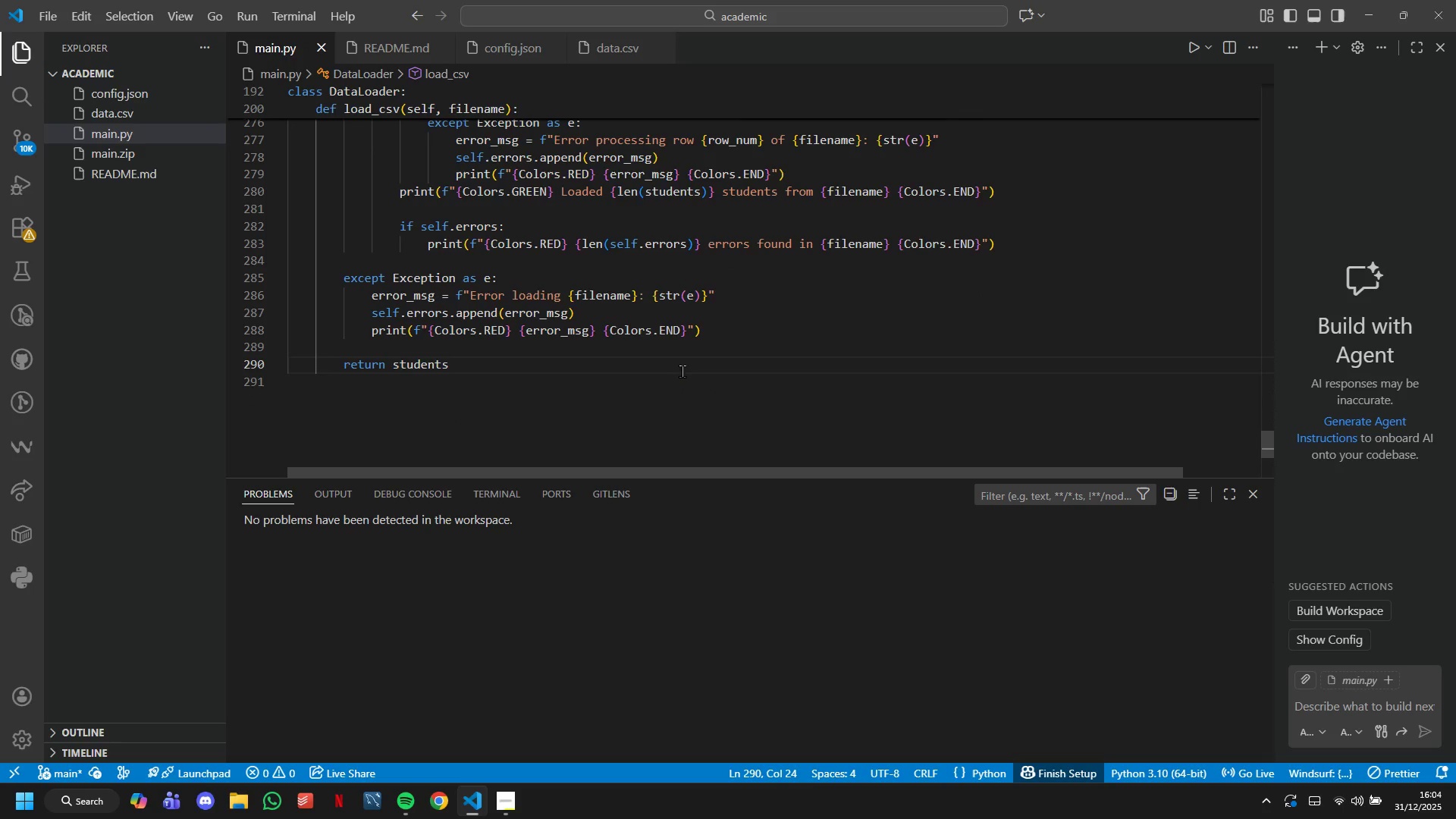 
key(ArrowUp)
 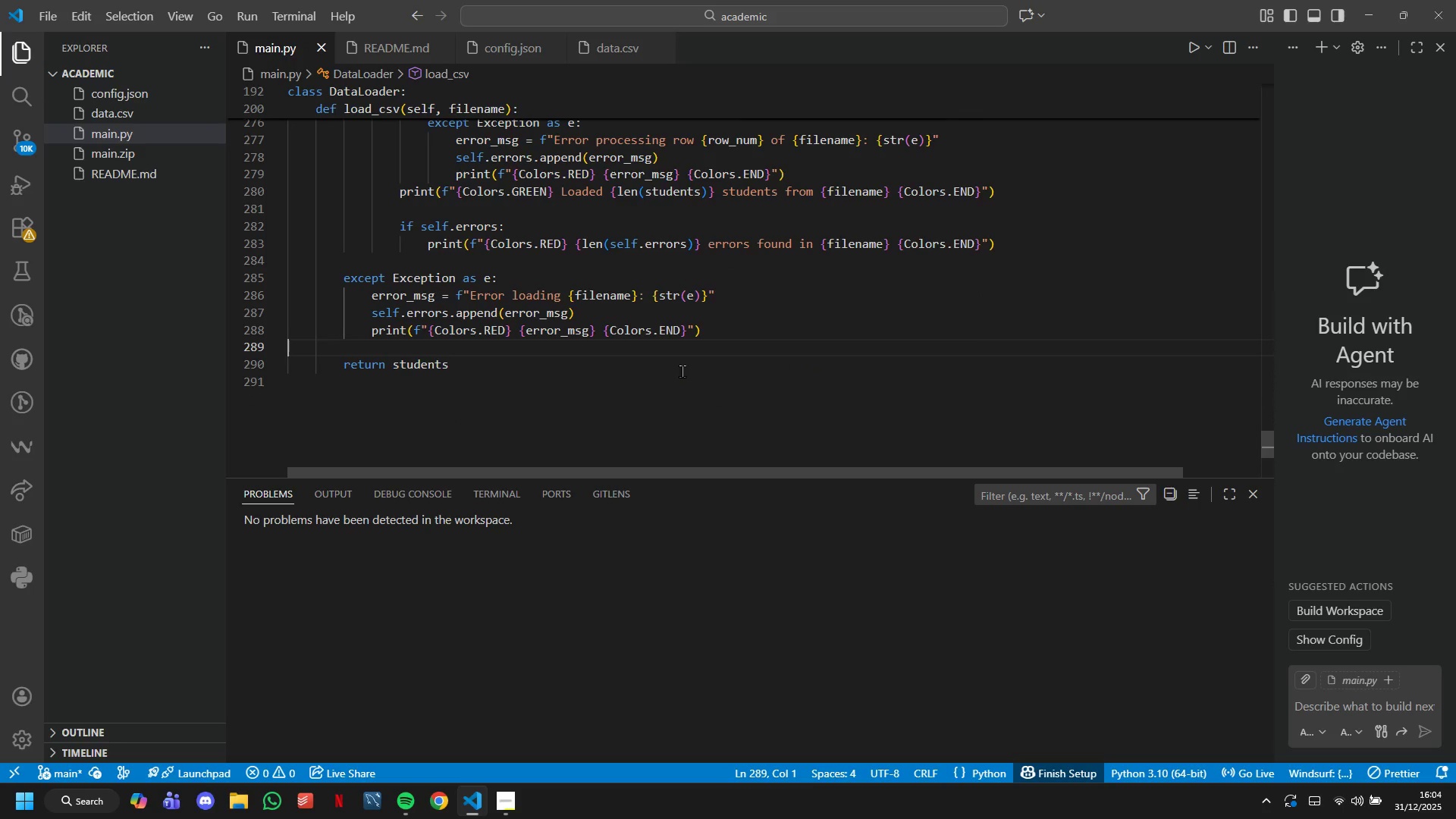 
key(ArrowLeft)
 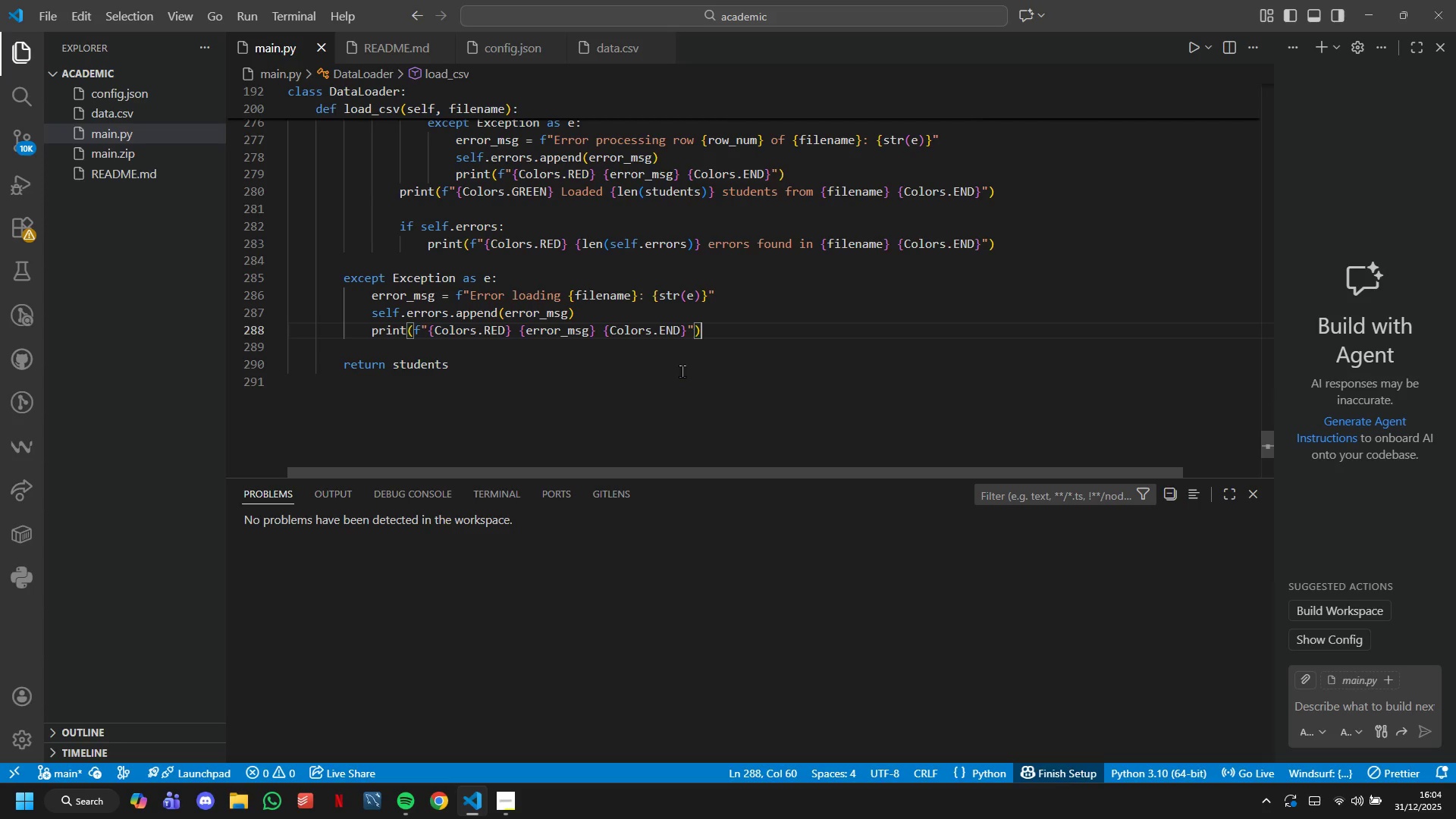 
key(Enter)
 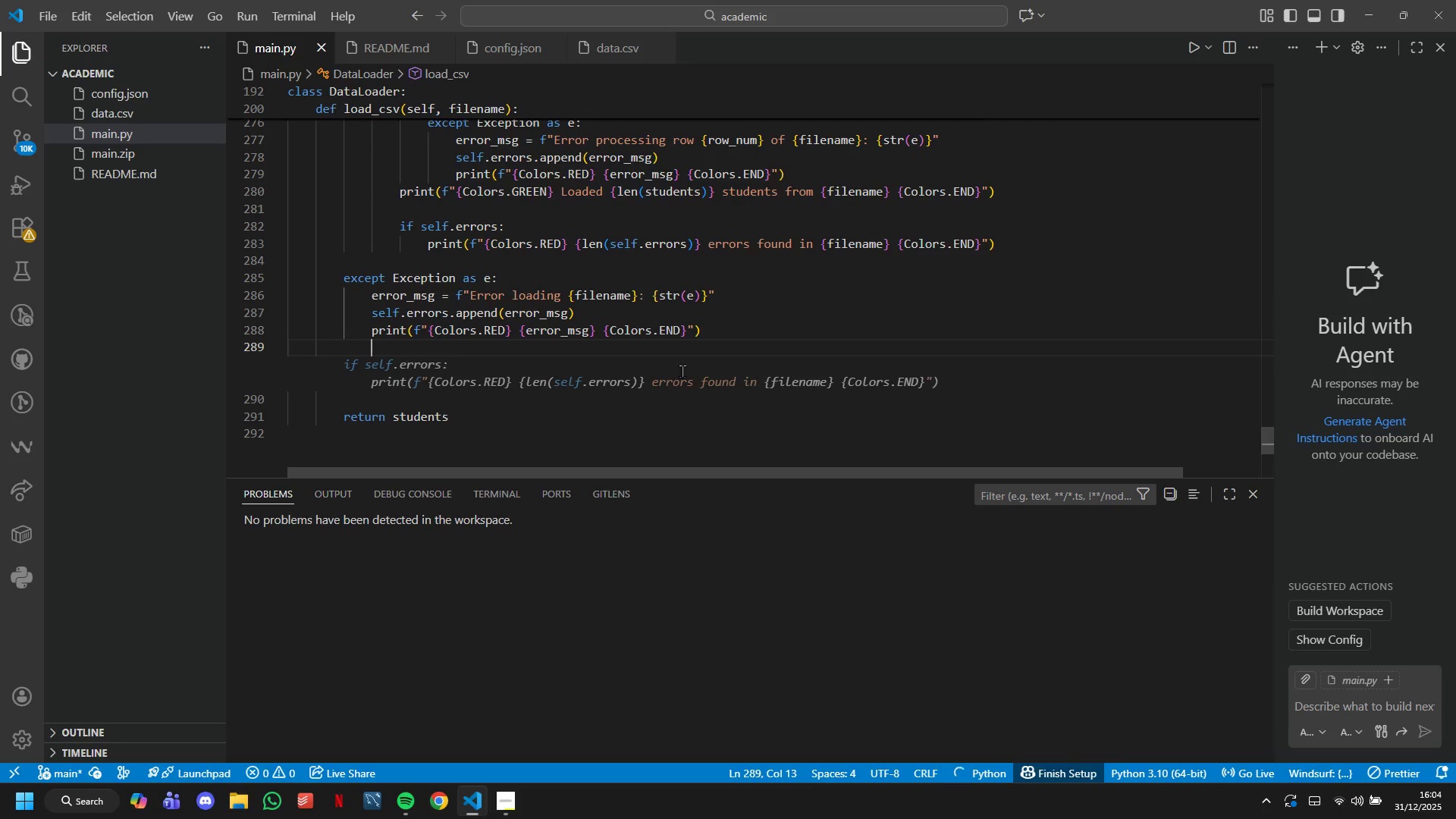 
type(re)
key(Tab)
key(Tab)
 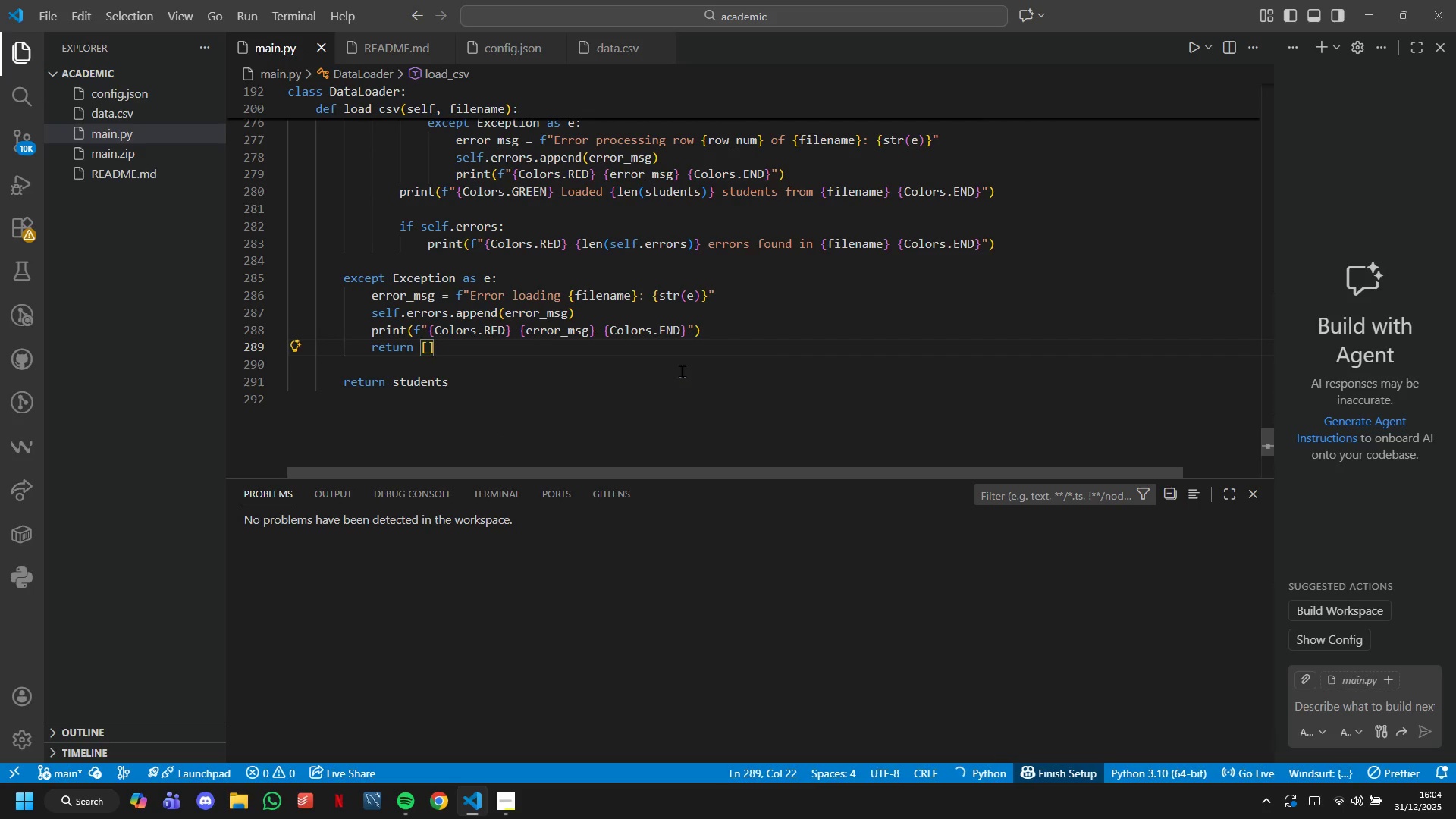 
key(ArrowDown)
 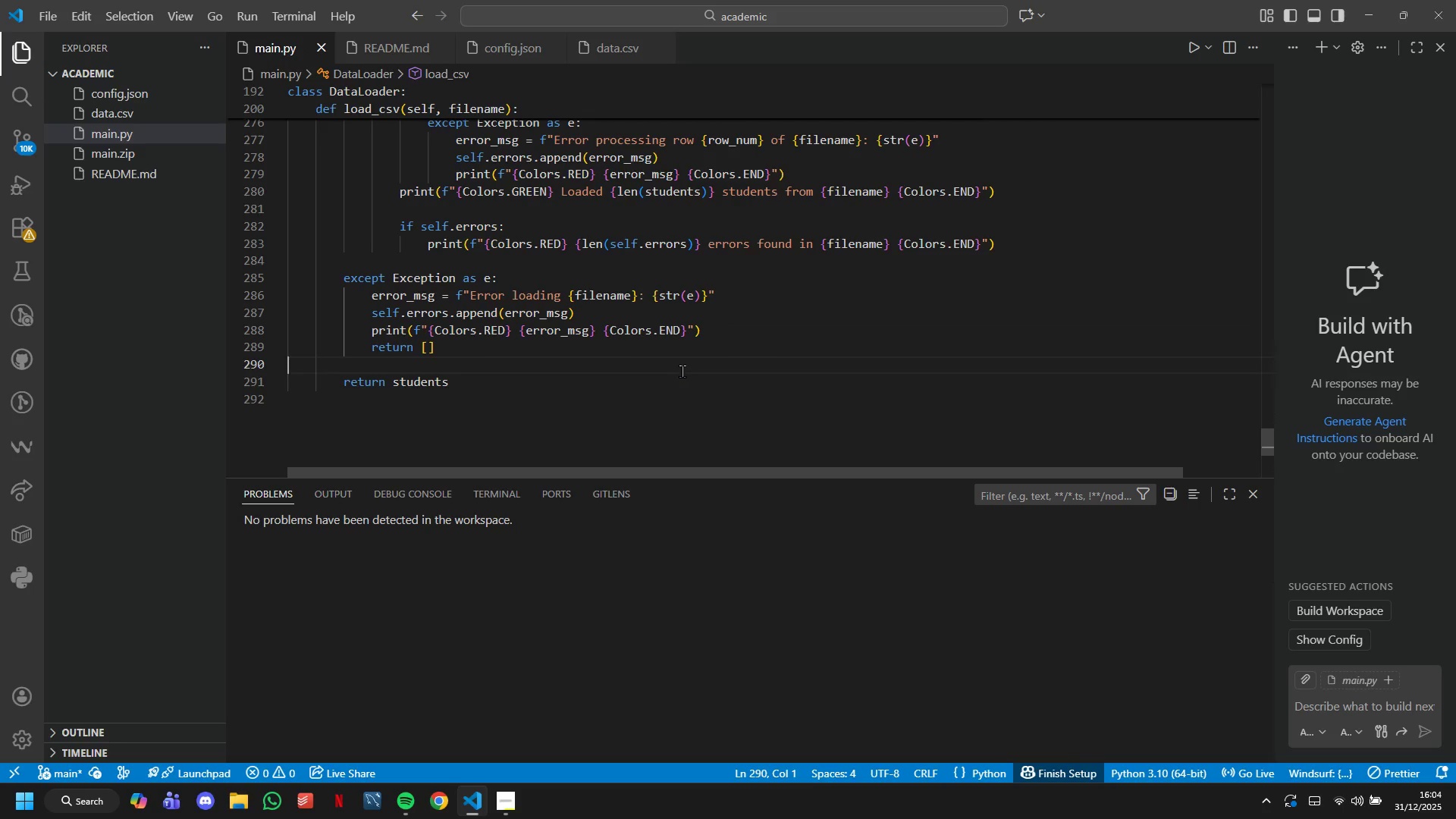 
key(ArrowDown)
 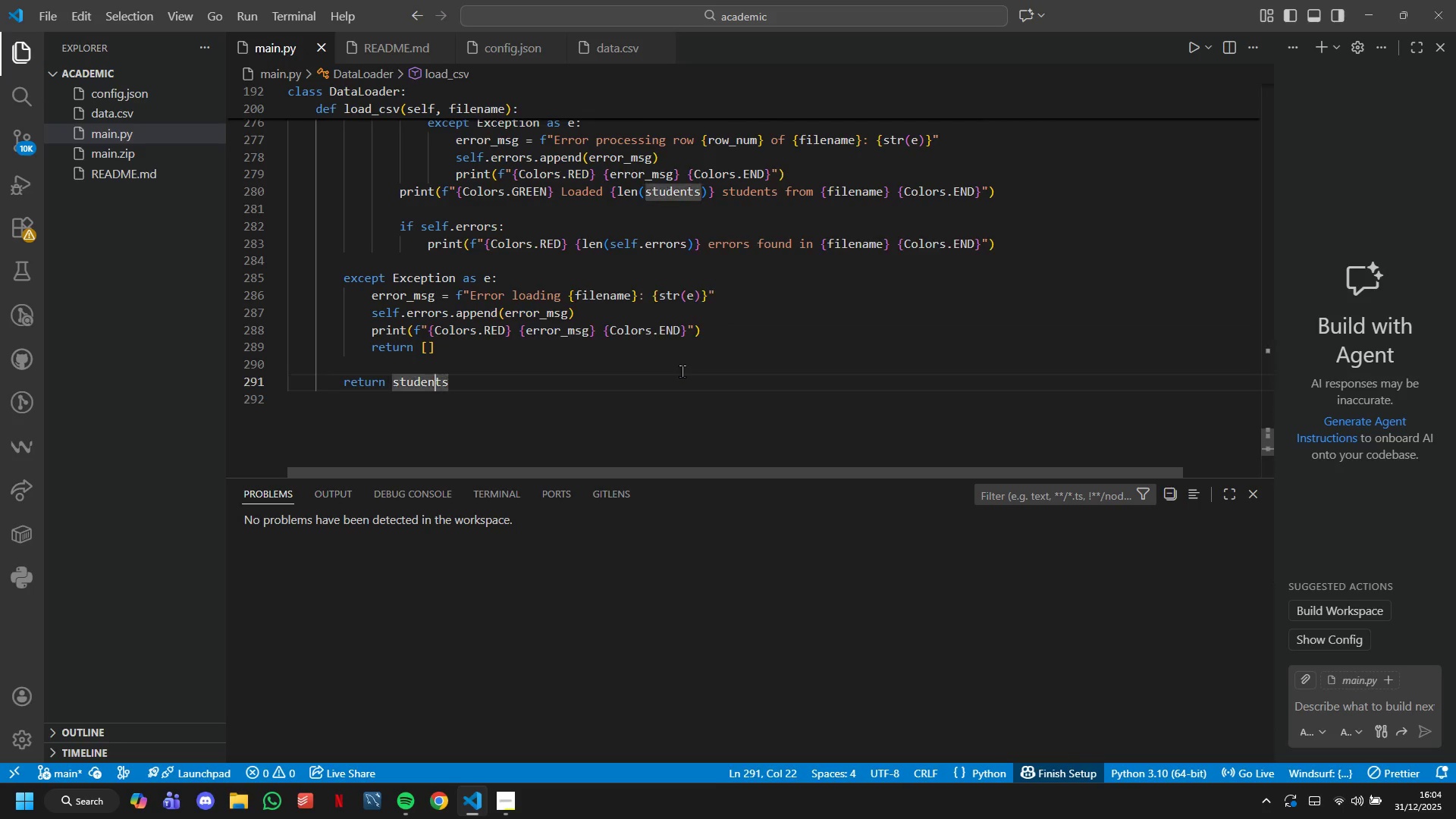 
key(ArrowDown)
 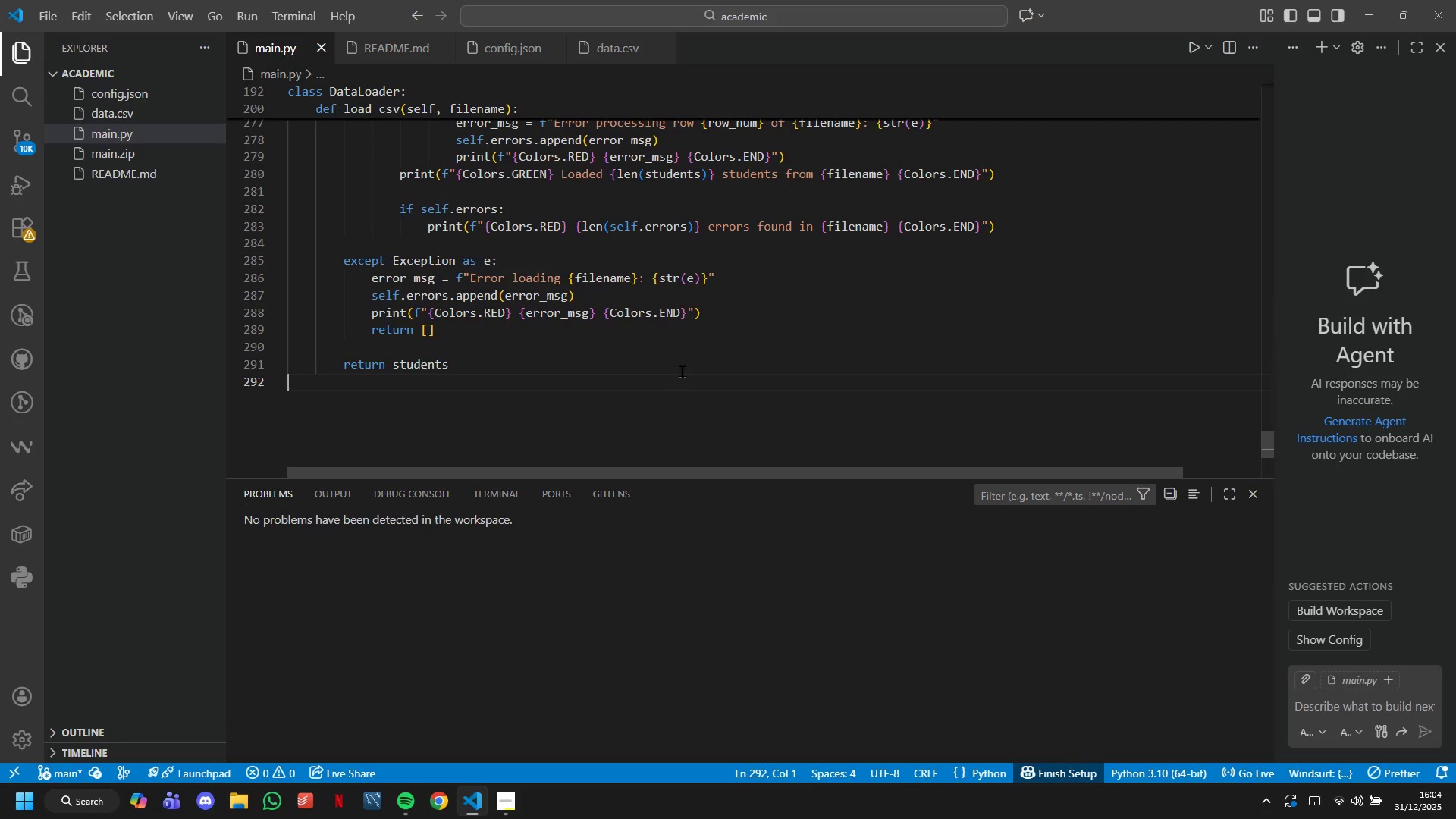 
key(ArrowDown)
 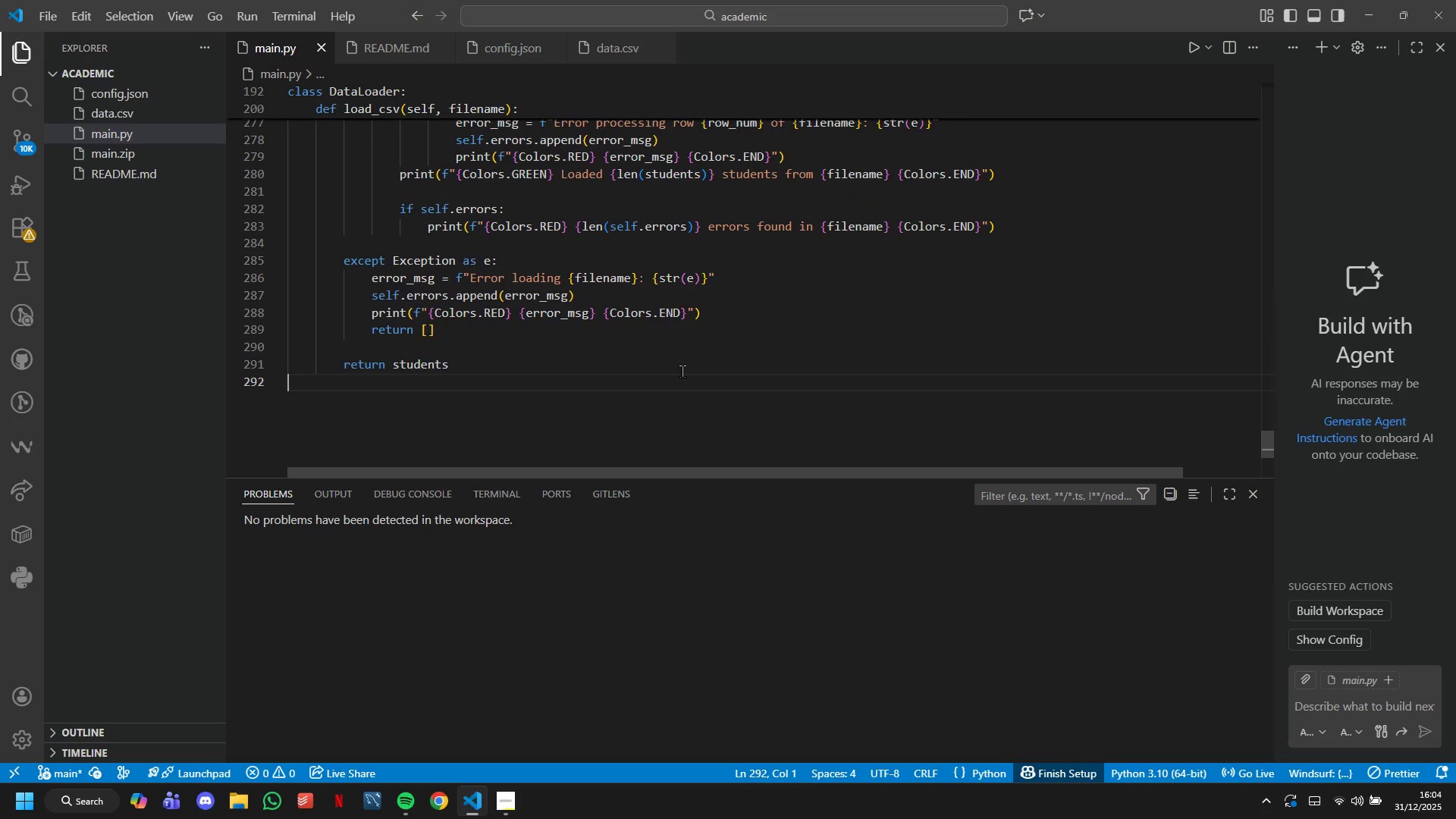 
key(Tab)
 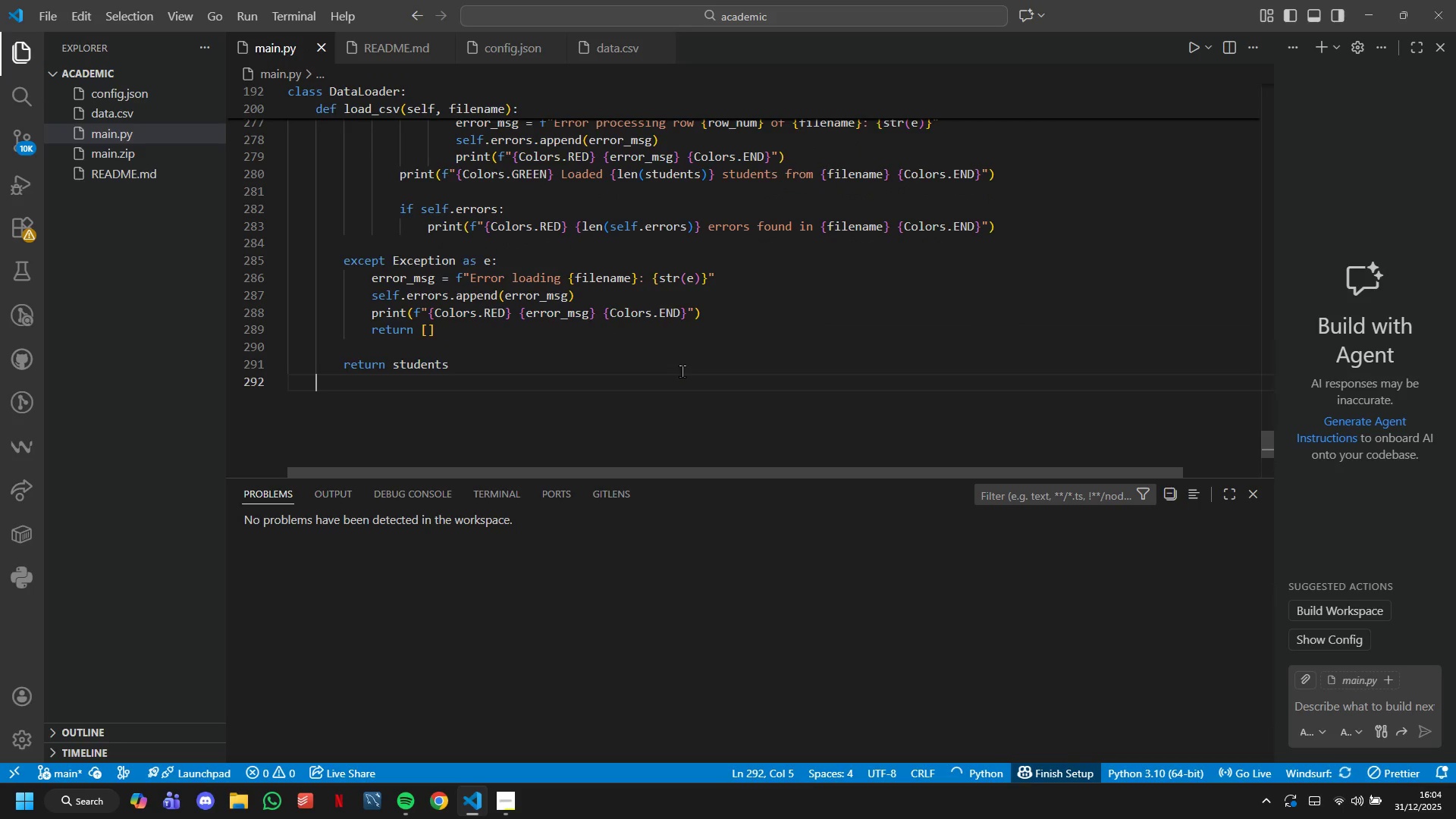 
key(Enter)
 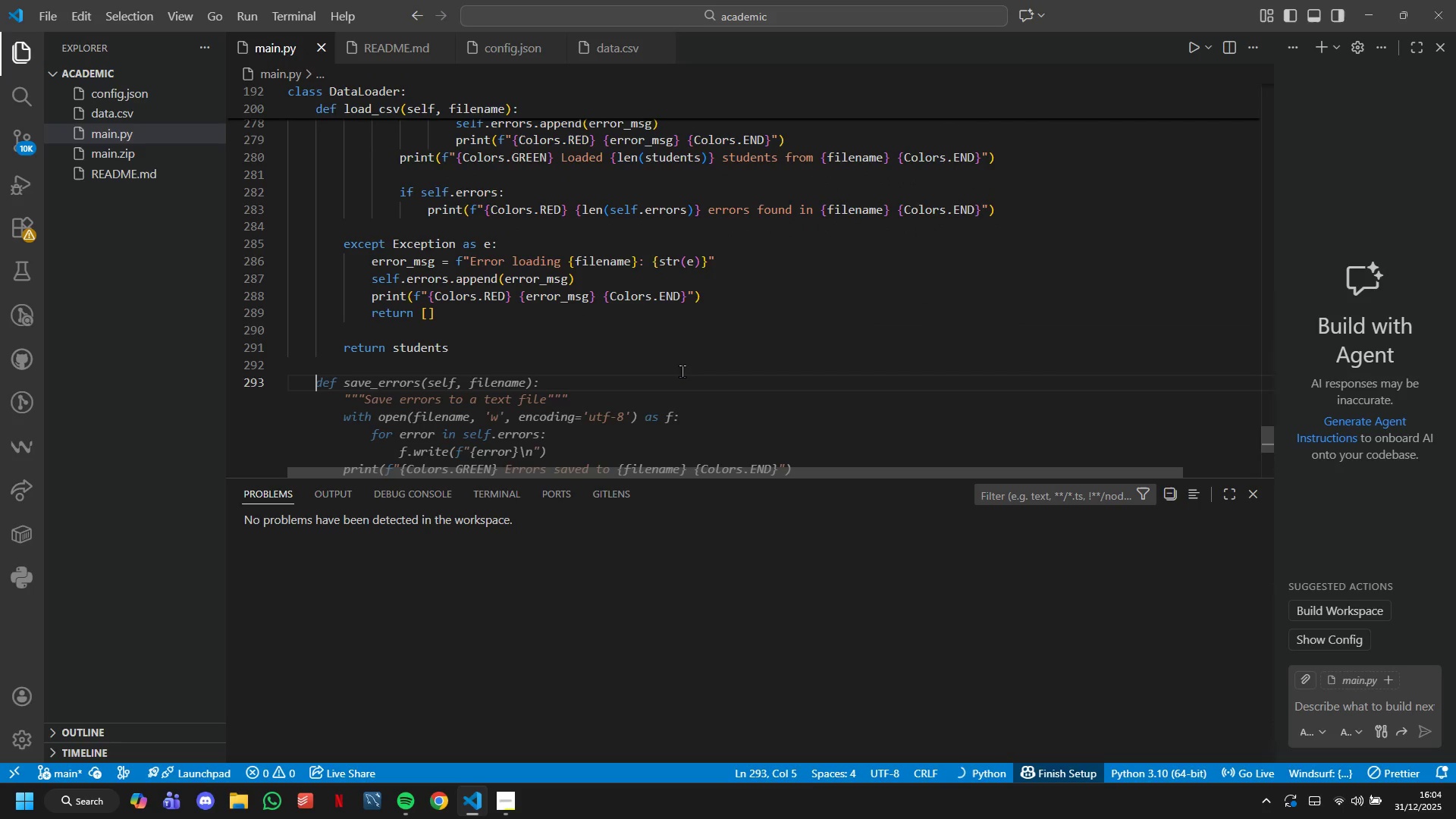 
type(def )
 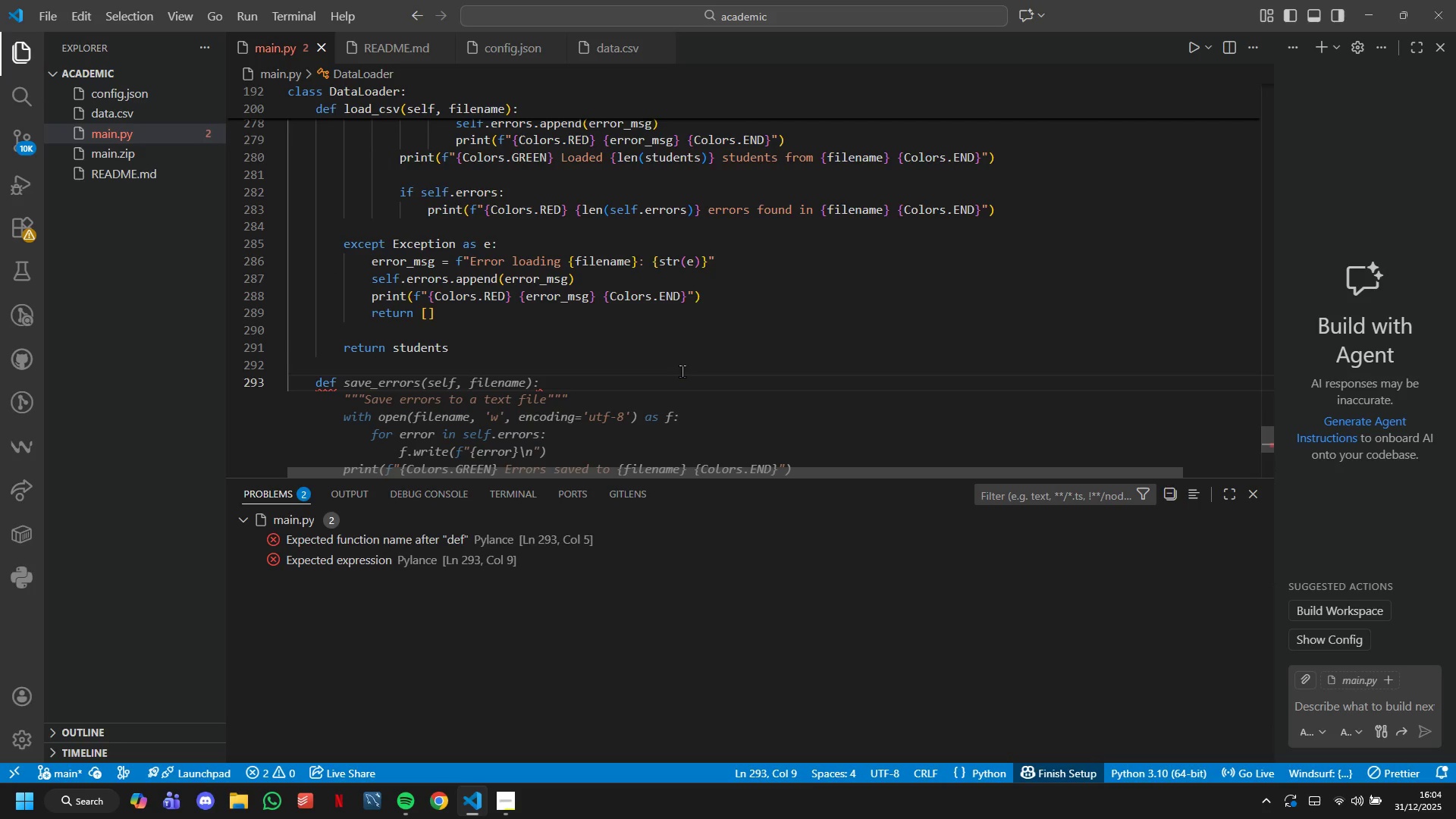 
wait(7.48)
 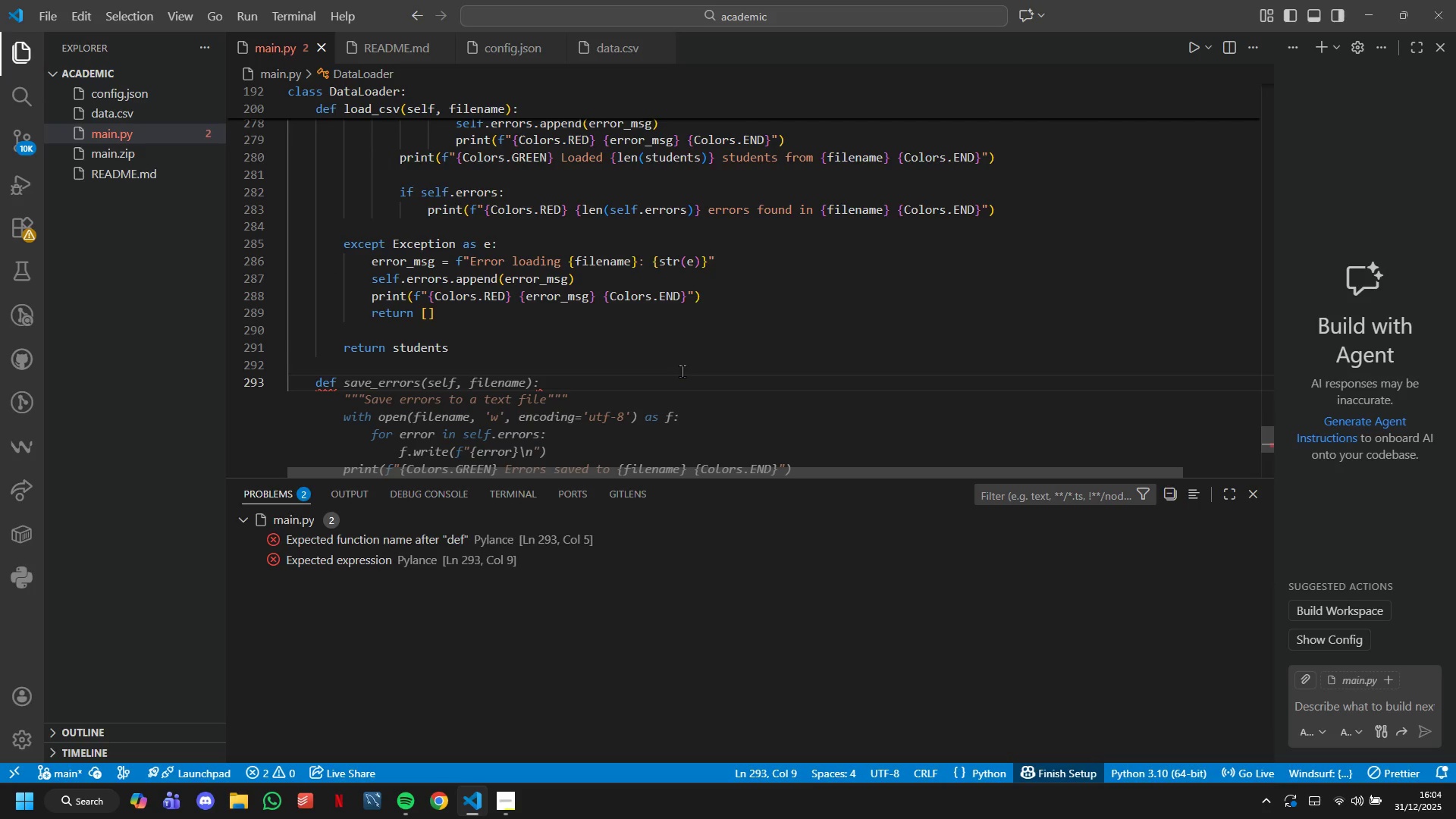 
type(load_multiple_files(selfm)
key(Backspace)
type(, filenames):)
 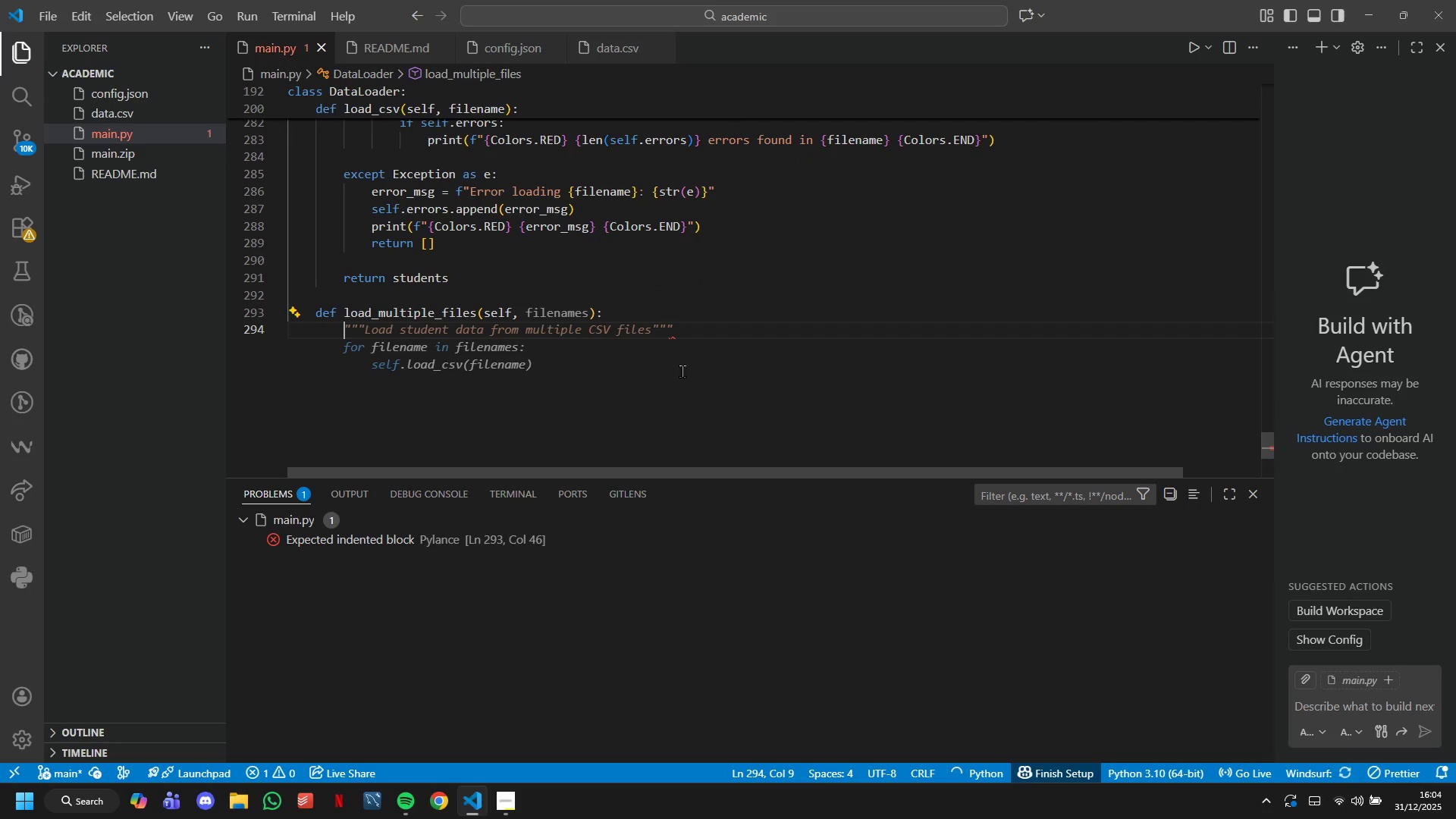 
 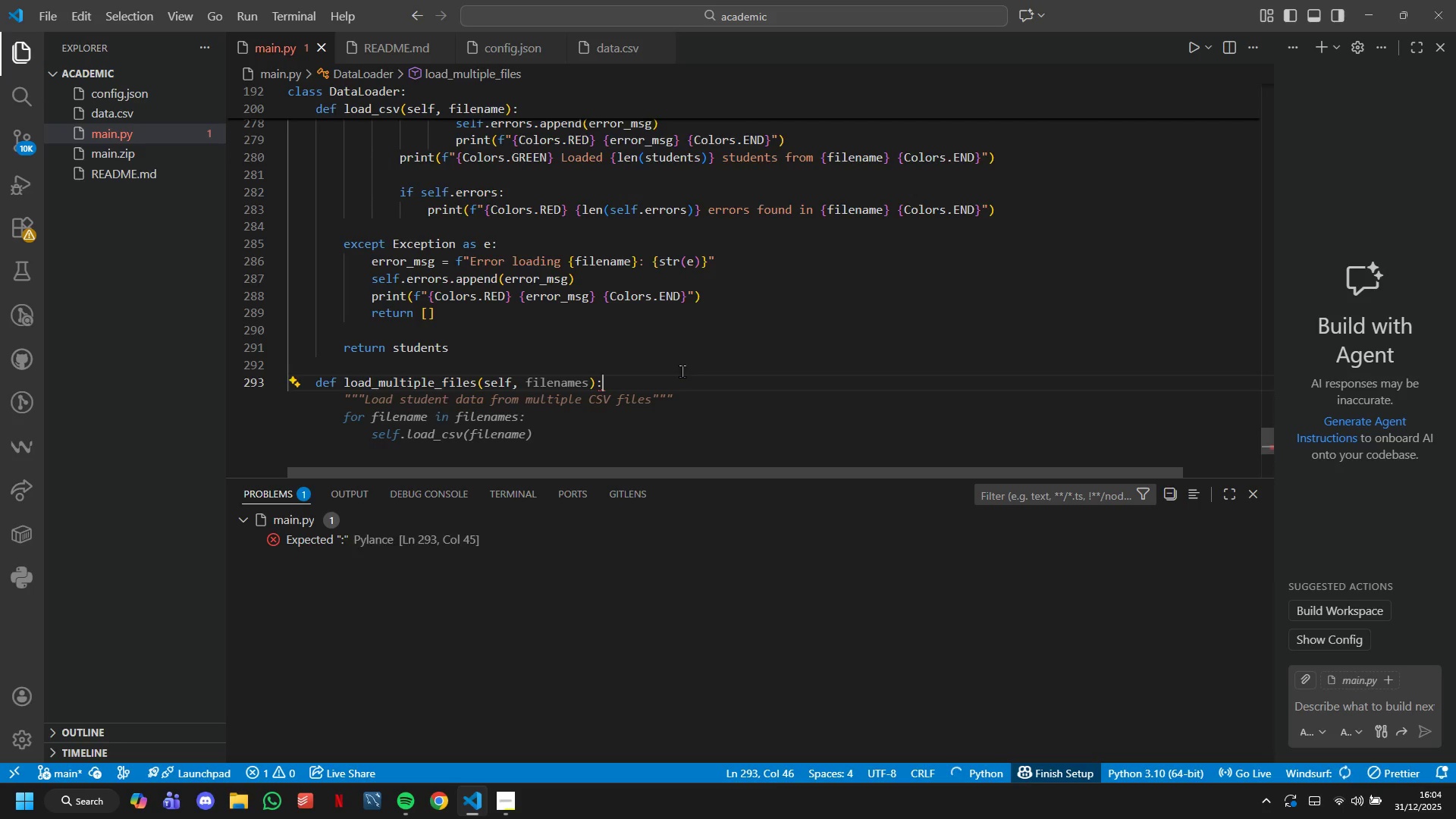 
key(Enter)
 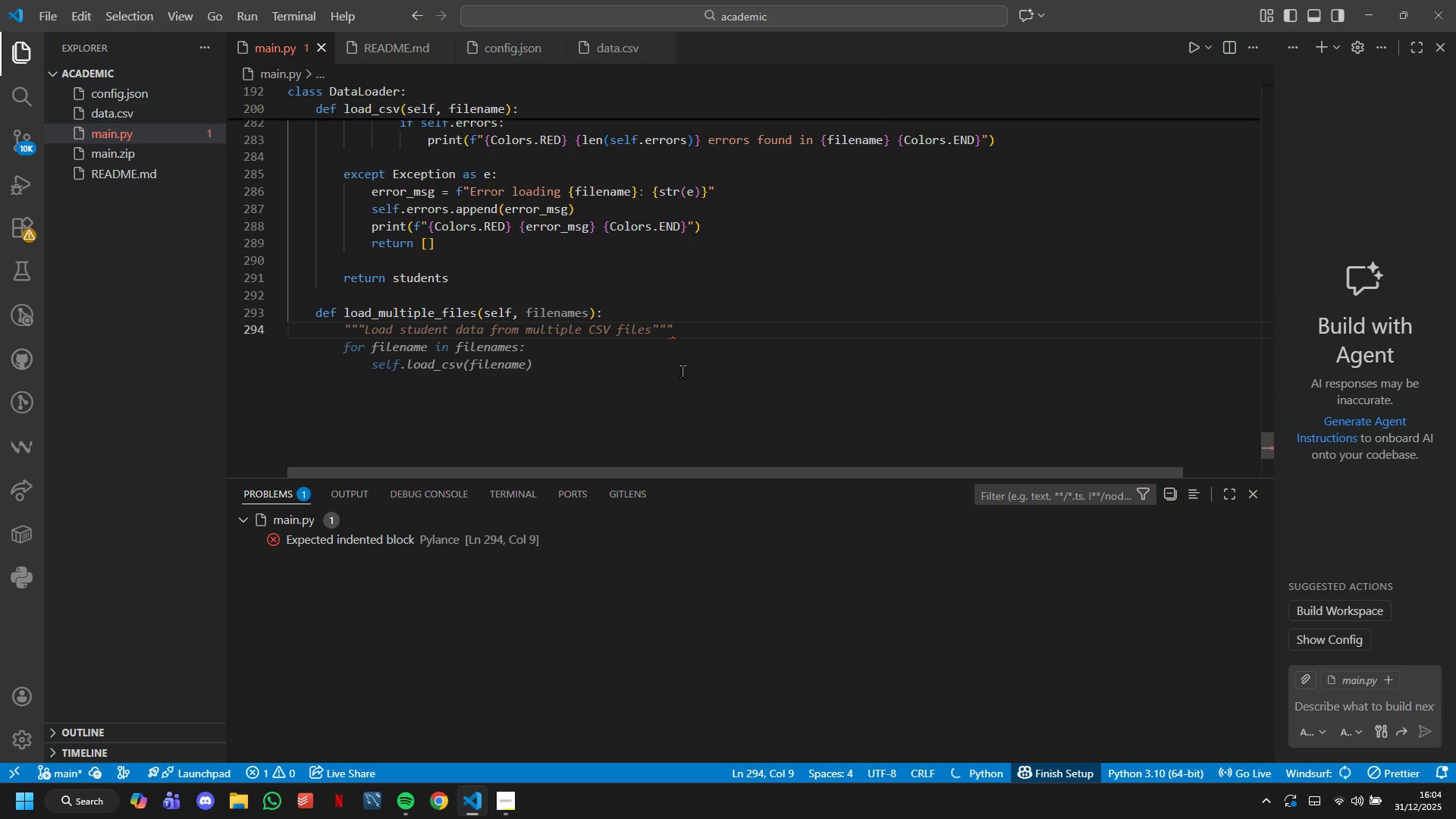 
type("""Load data from multiple a)
key(Backspace)
type(CSV files)
 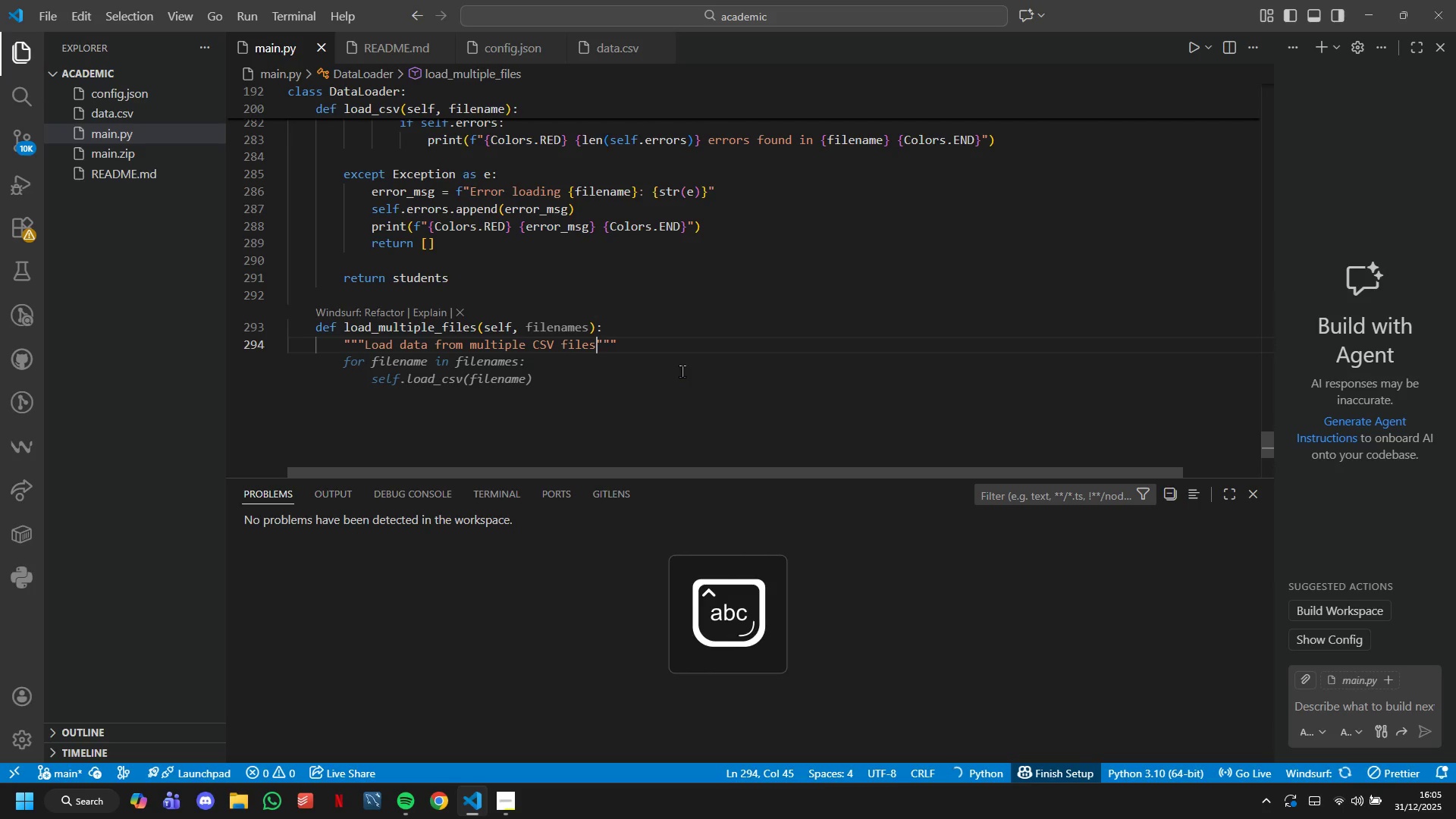 
key(ArrowRight)
 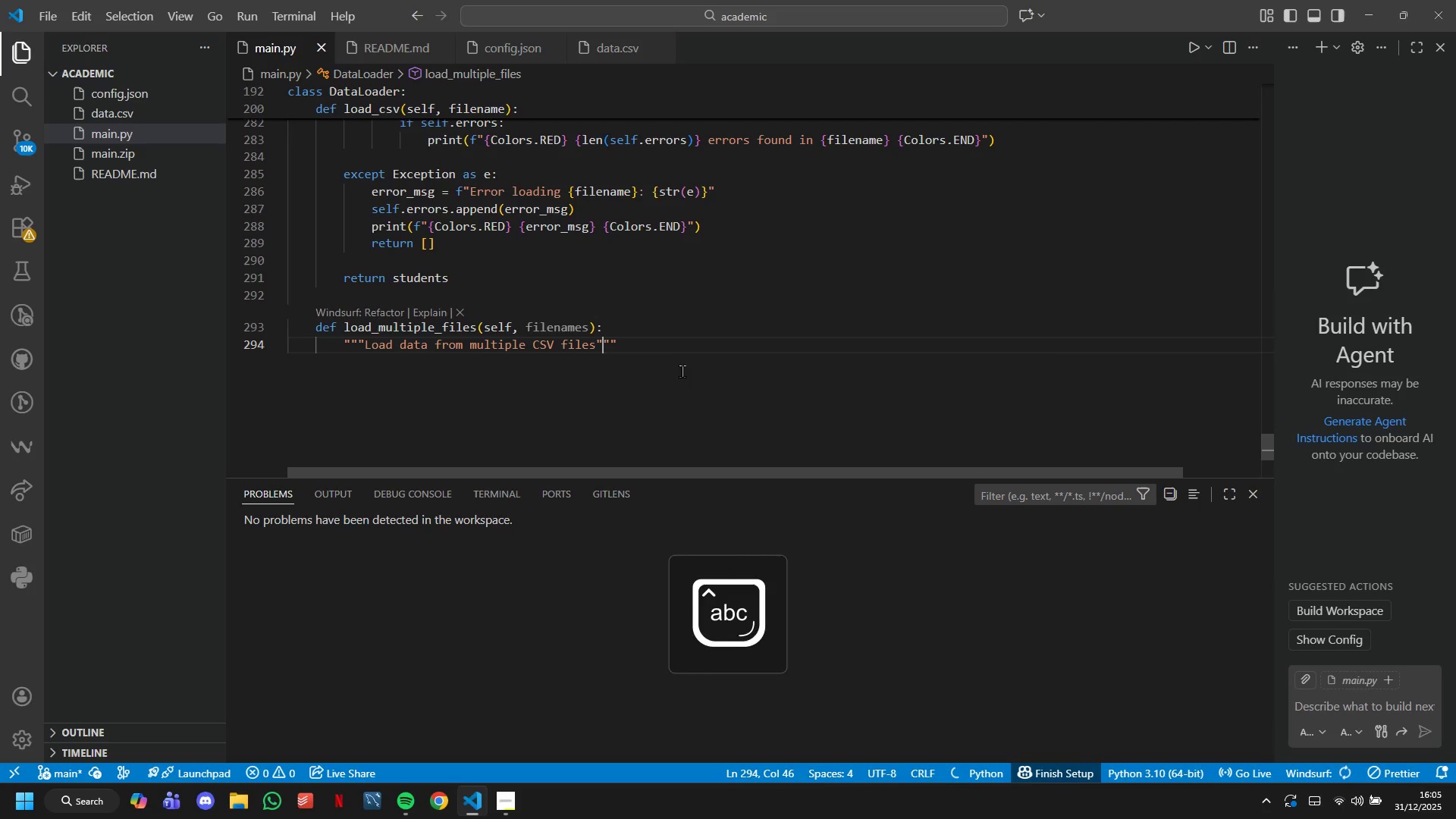 
key(ArrowRight)
 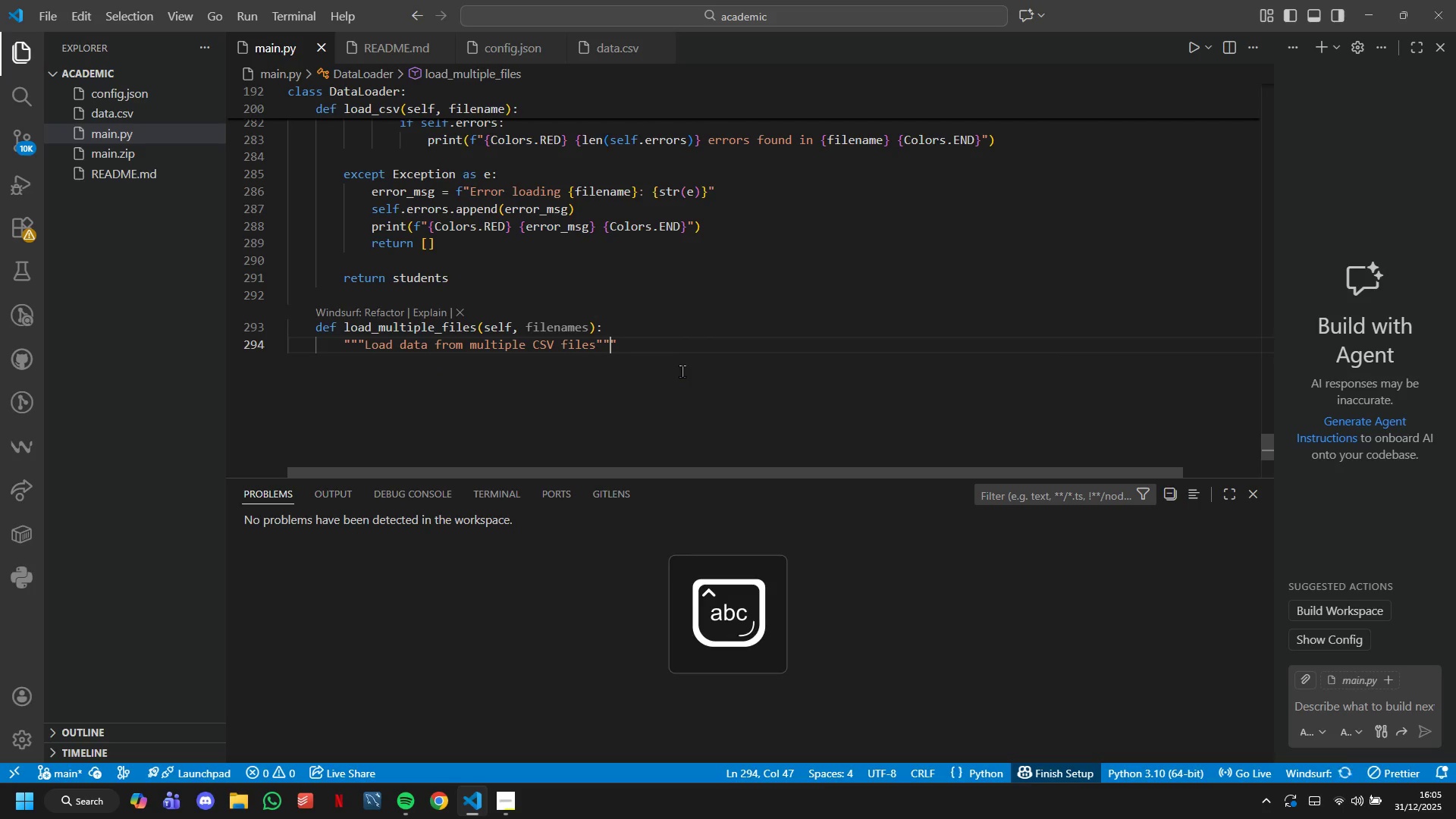 
key(ArrowRight)
 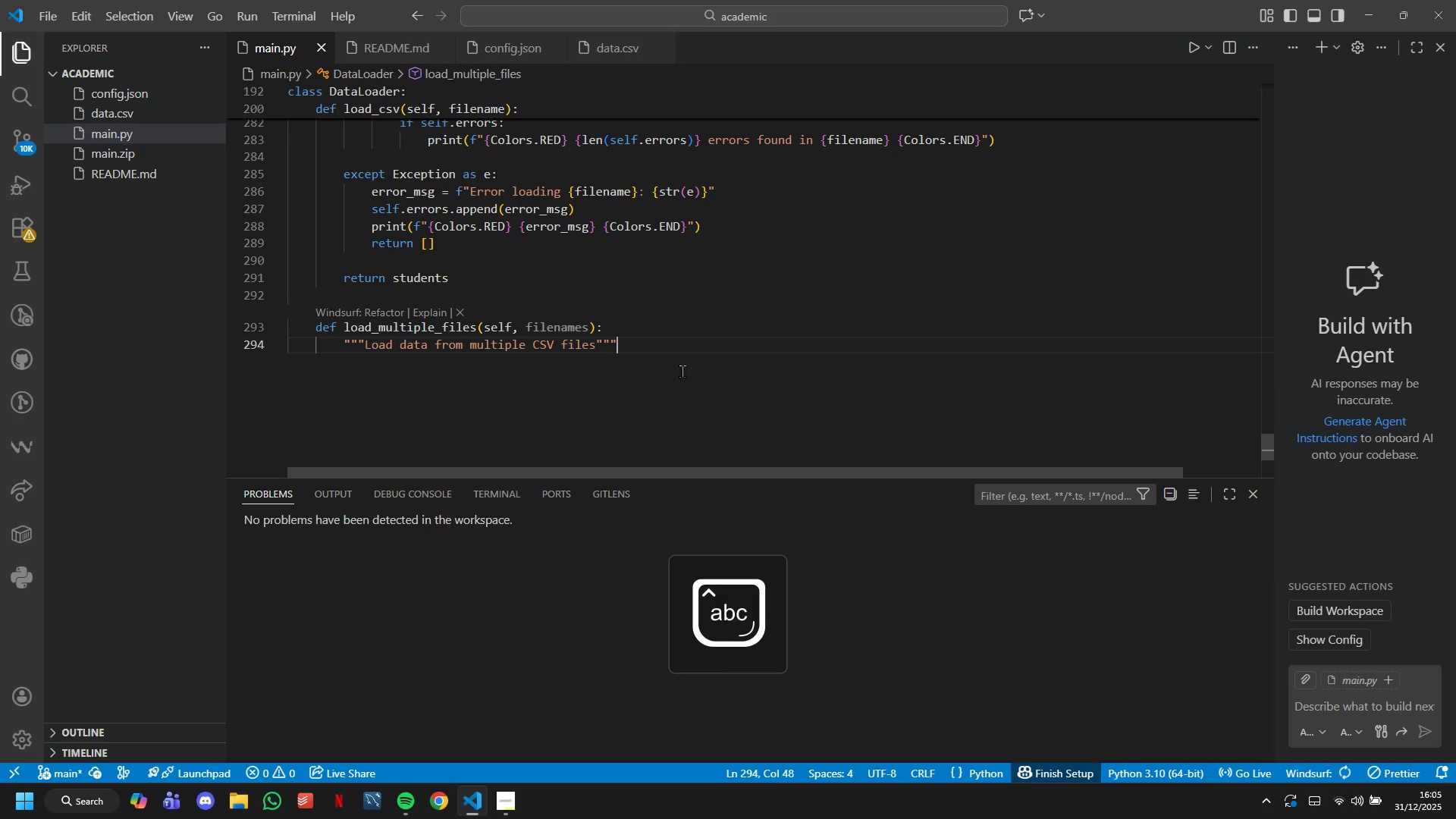 
key(Enter)
 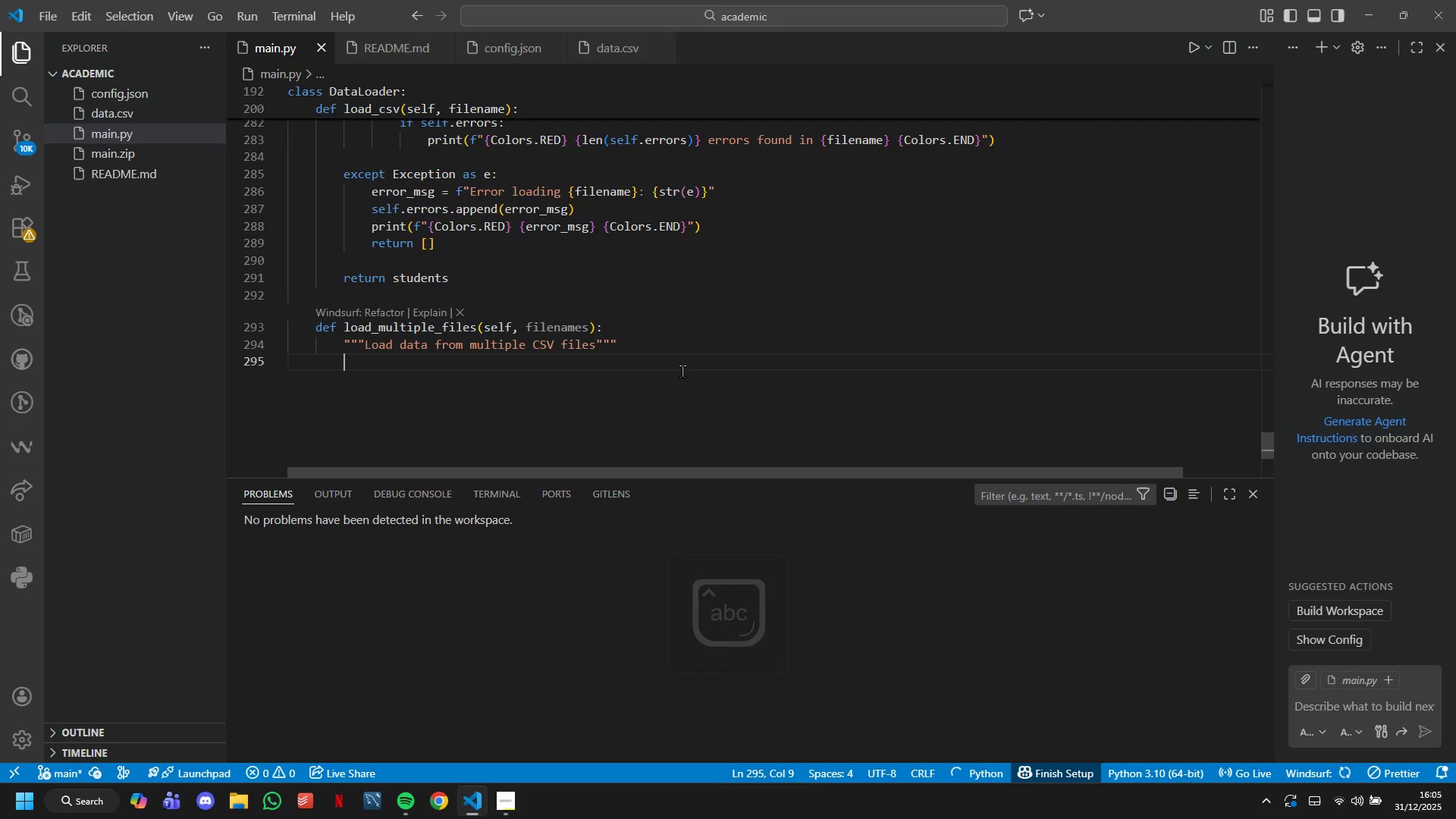 
type(all)
key(Tab)
key(Tab)
 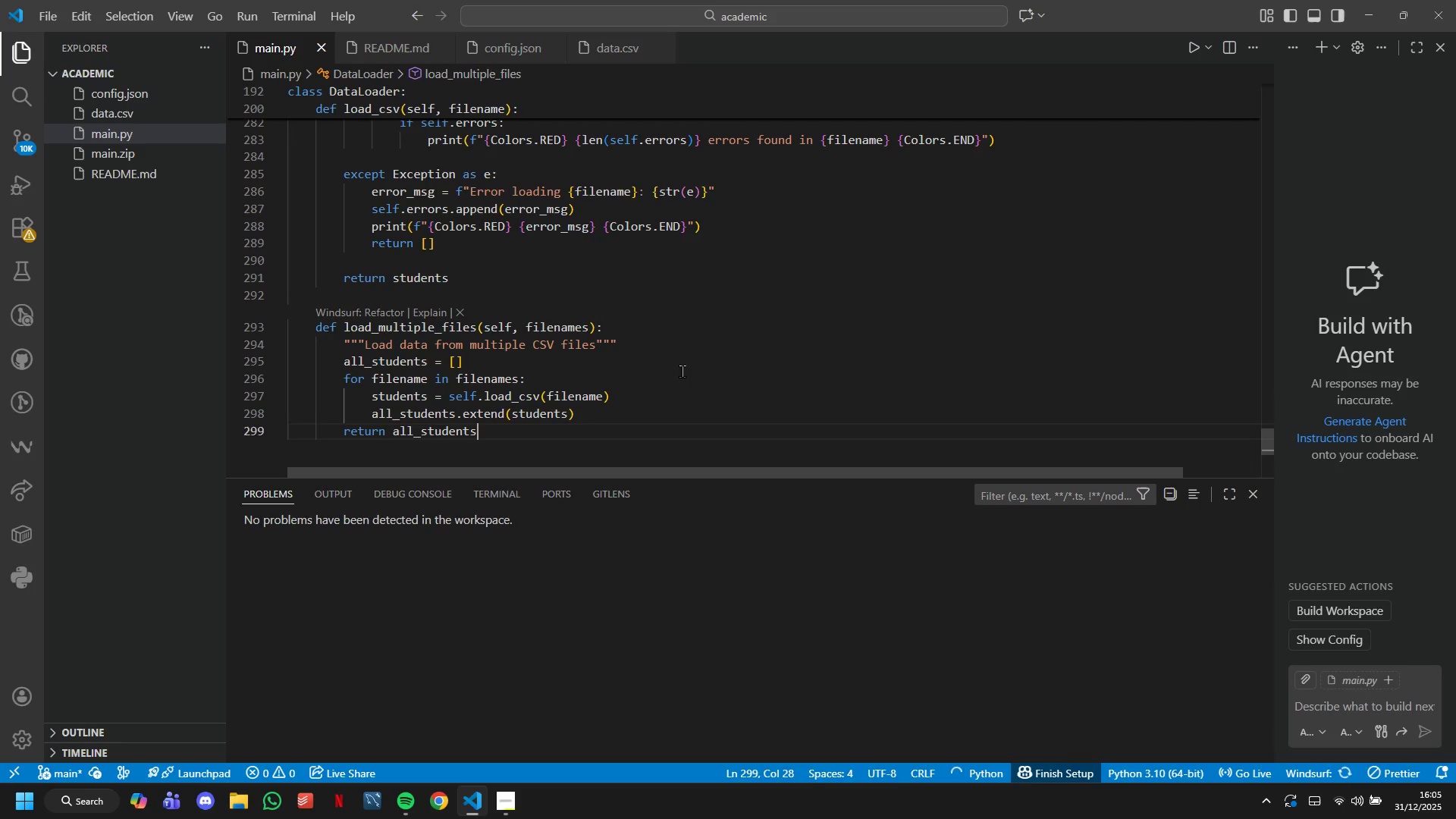 
key(ArrowUp)
 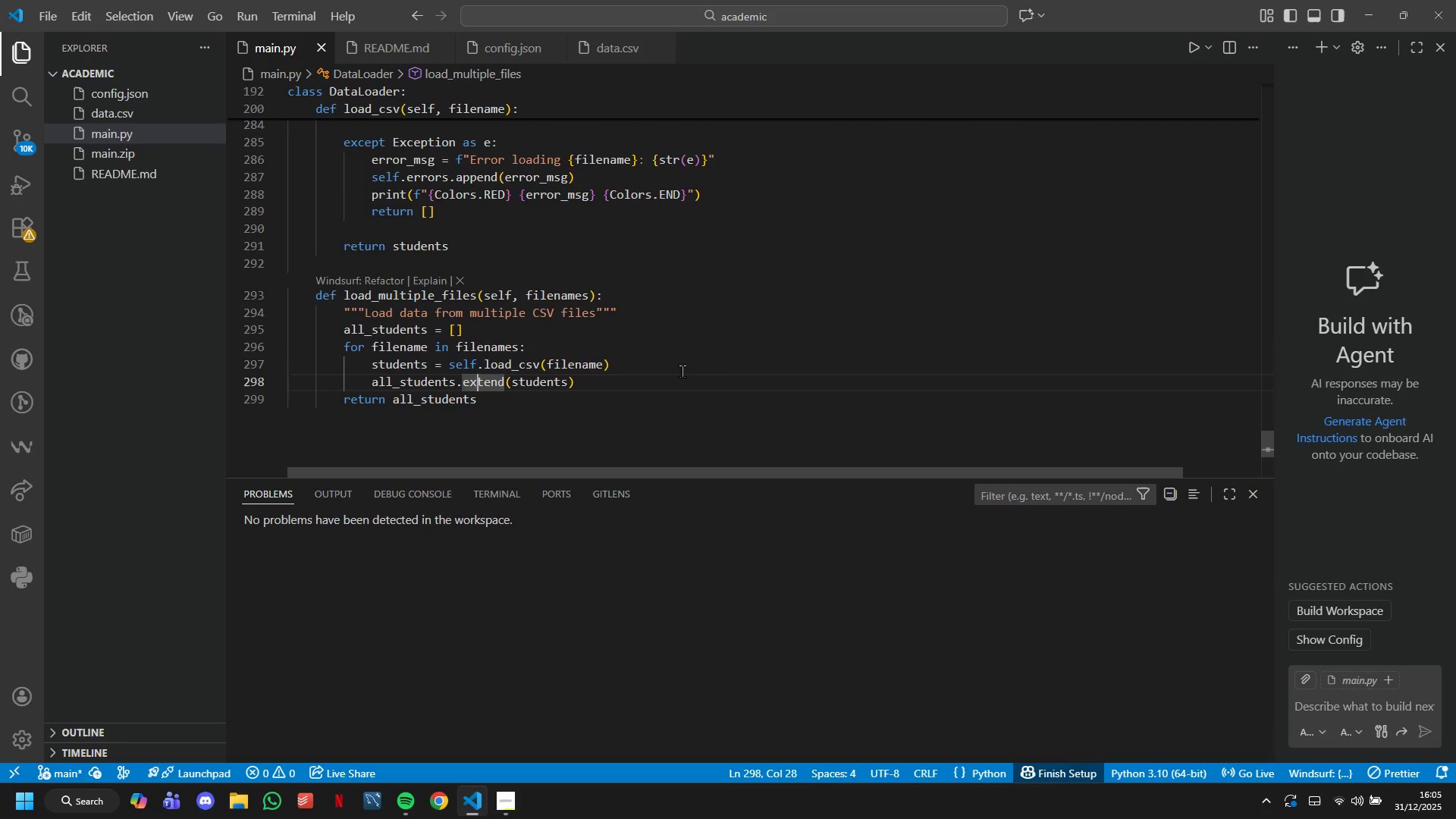 
key(ArrowUp)
 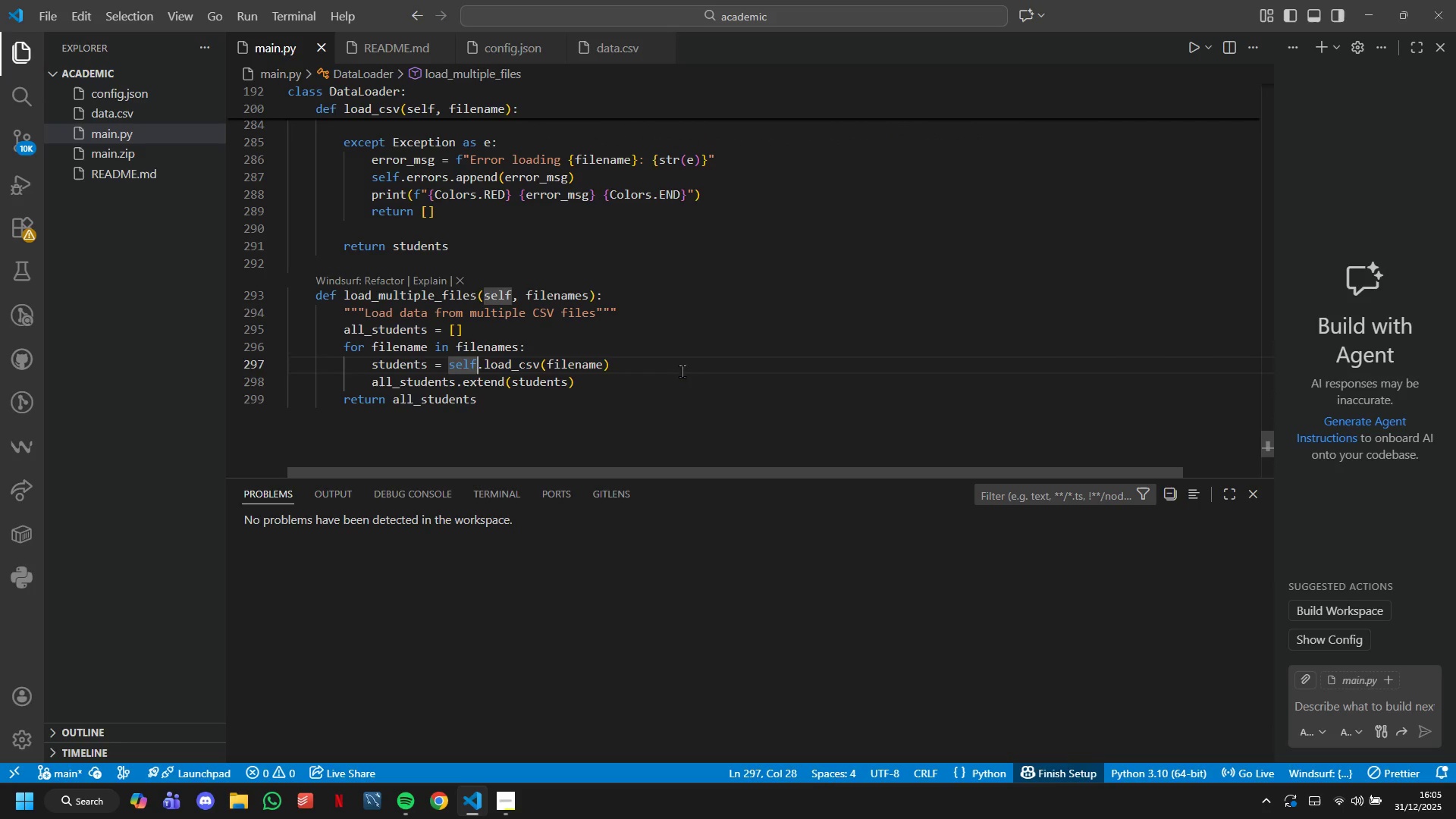 
key(ArrowUp)
 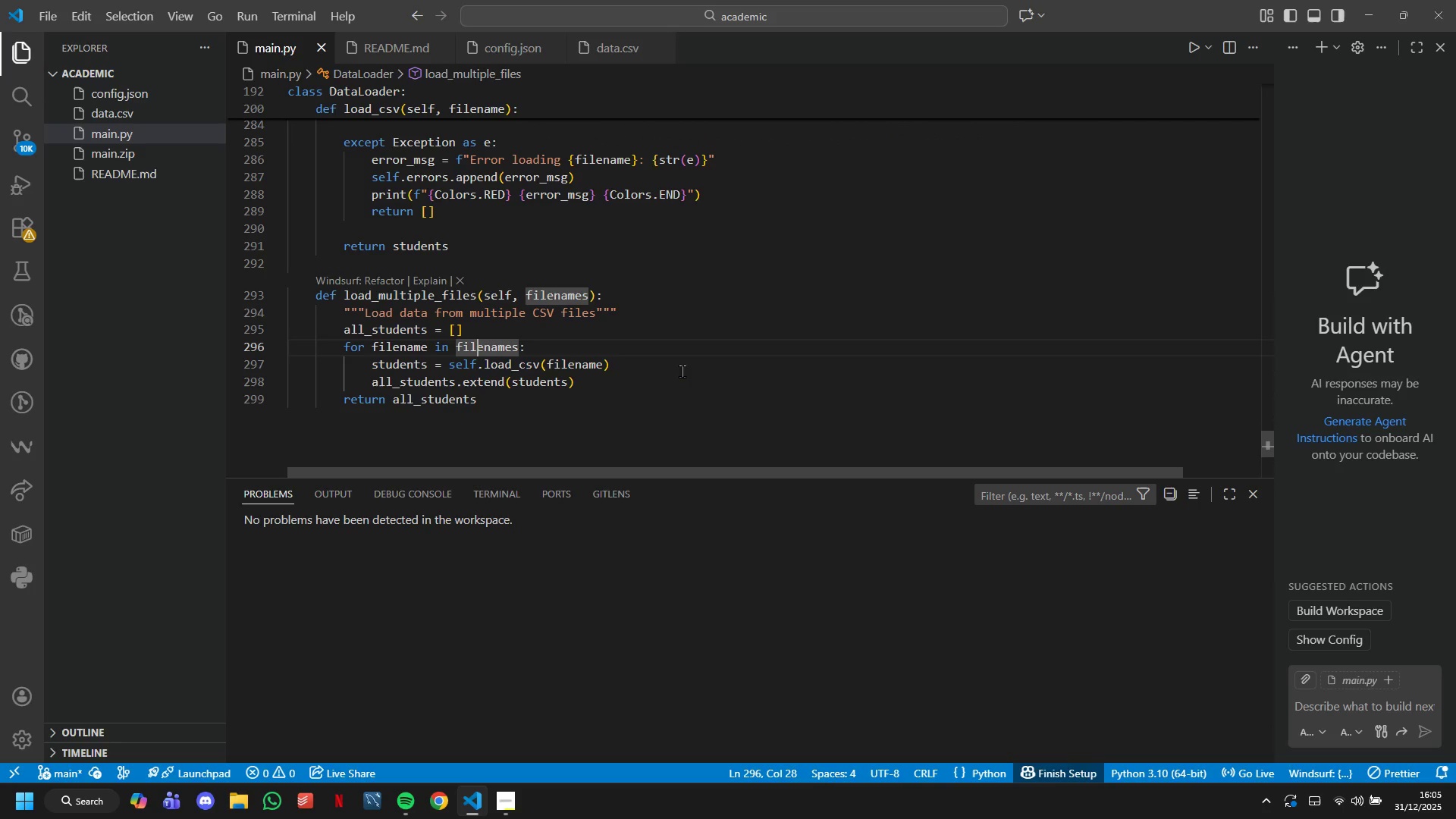 
key(ArrowDown)
 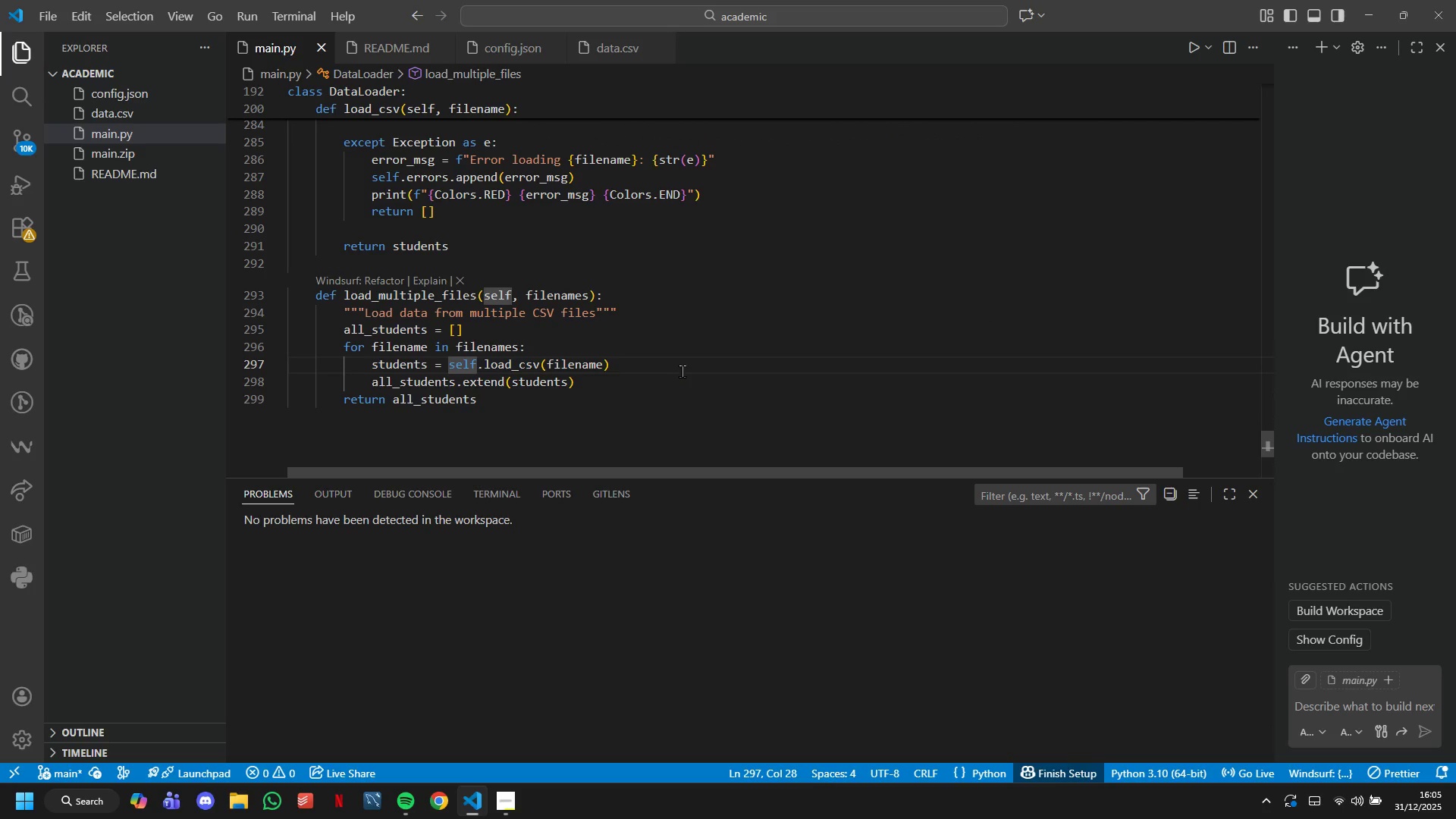 
hold_key(key=ArrowRight, duration=0.83)
 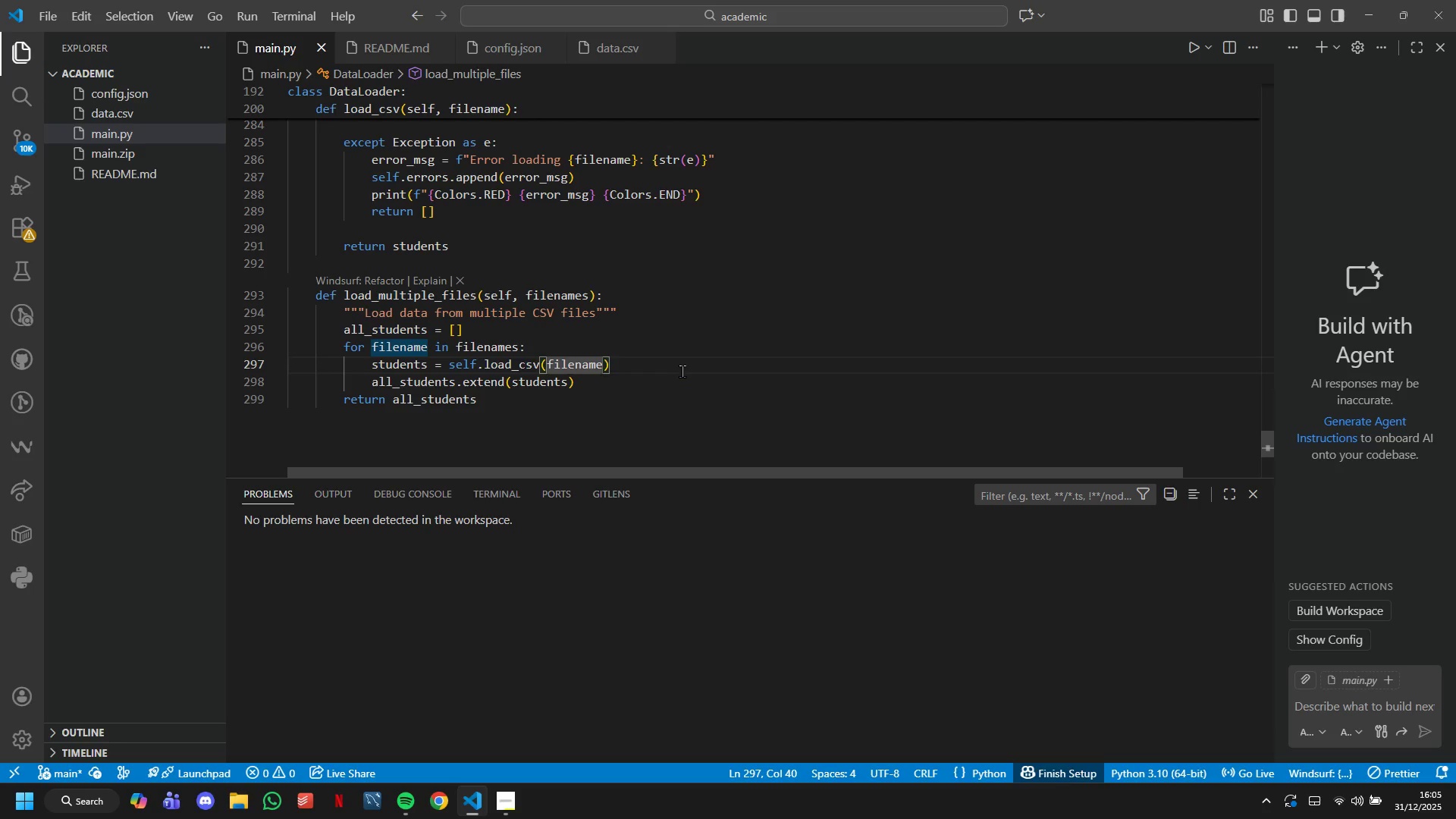 
key(ArrowDown)
 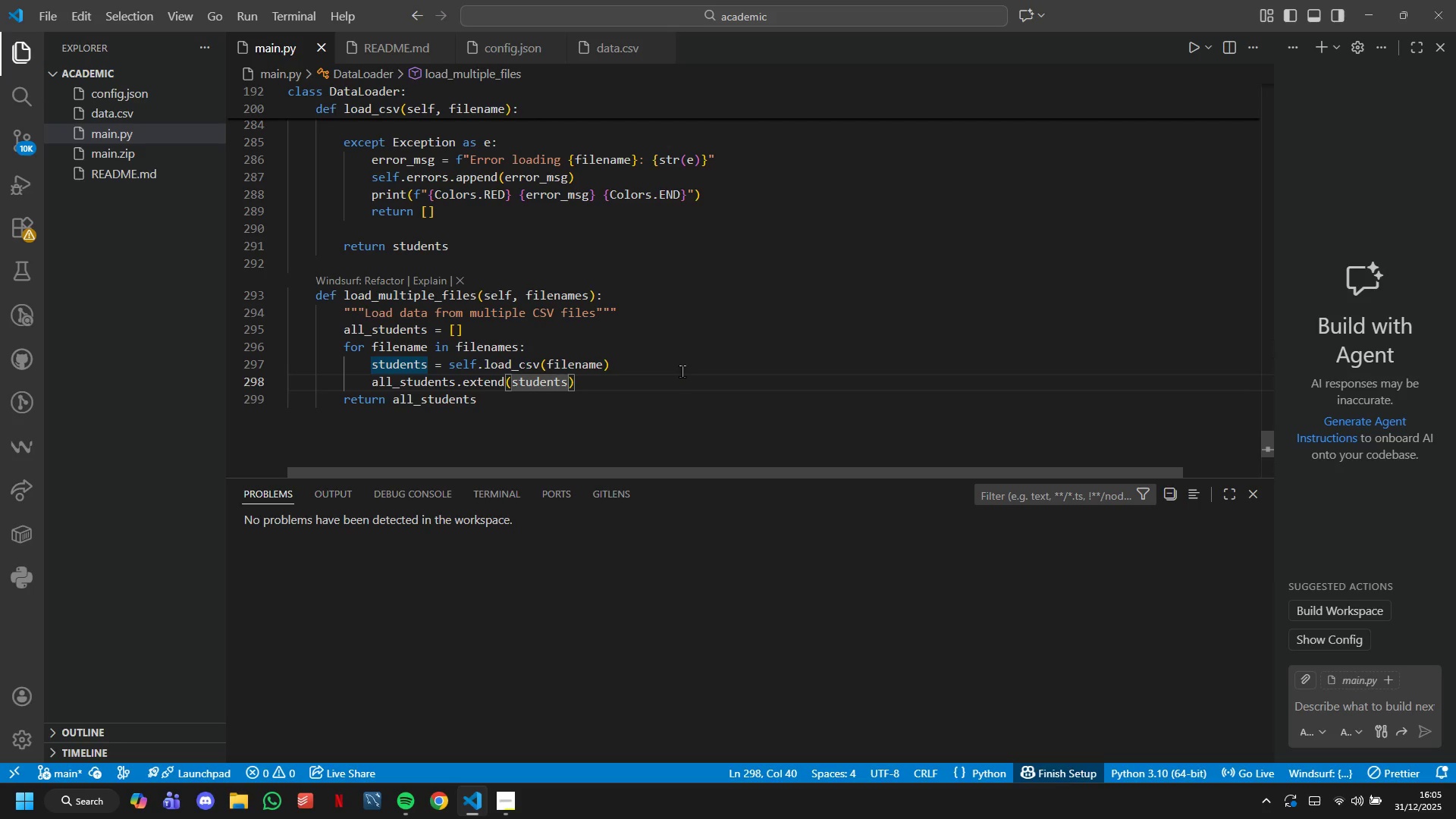 
key(ArrowDown)
 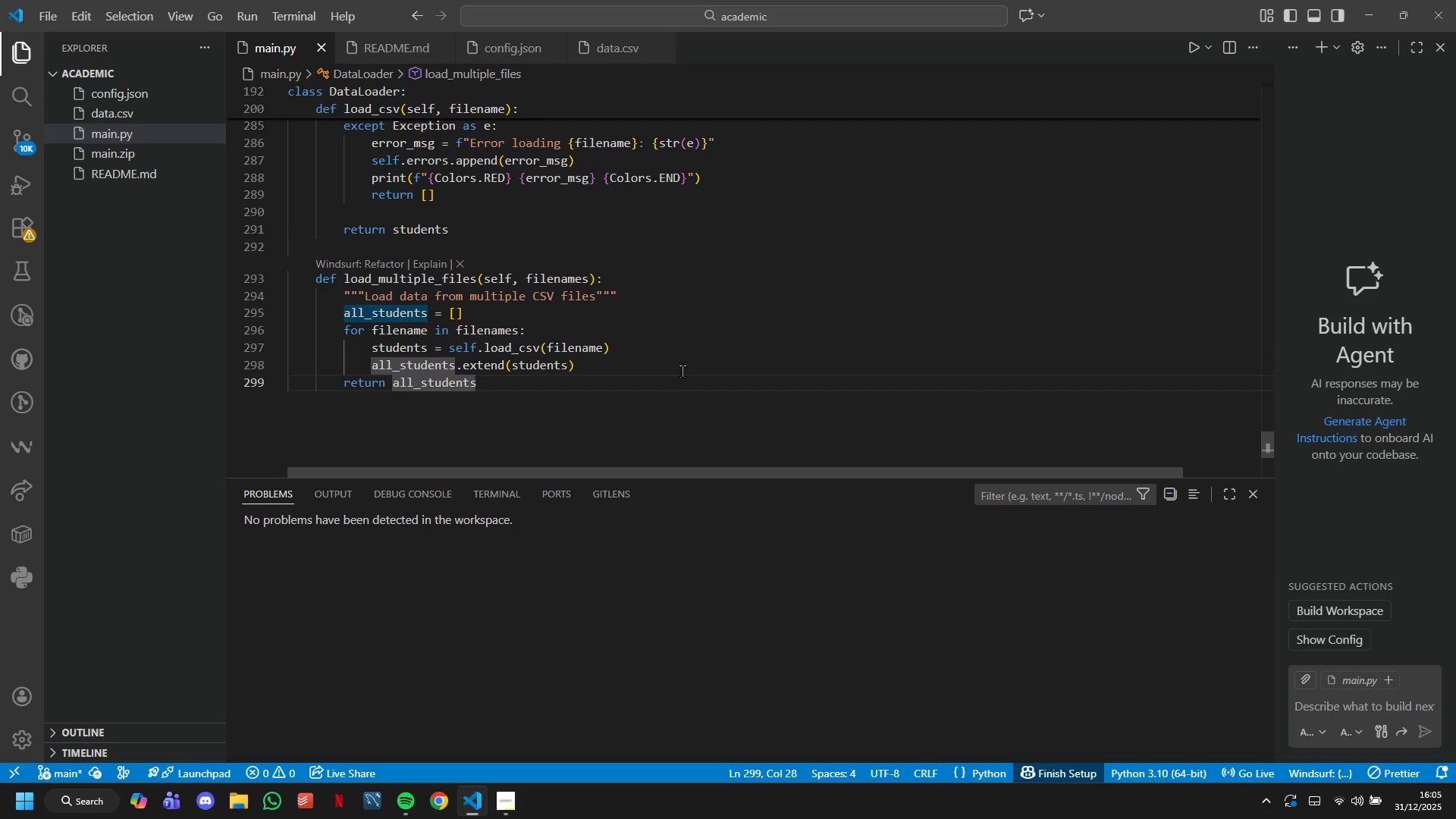 
key(ArrowUp)
 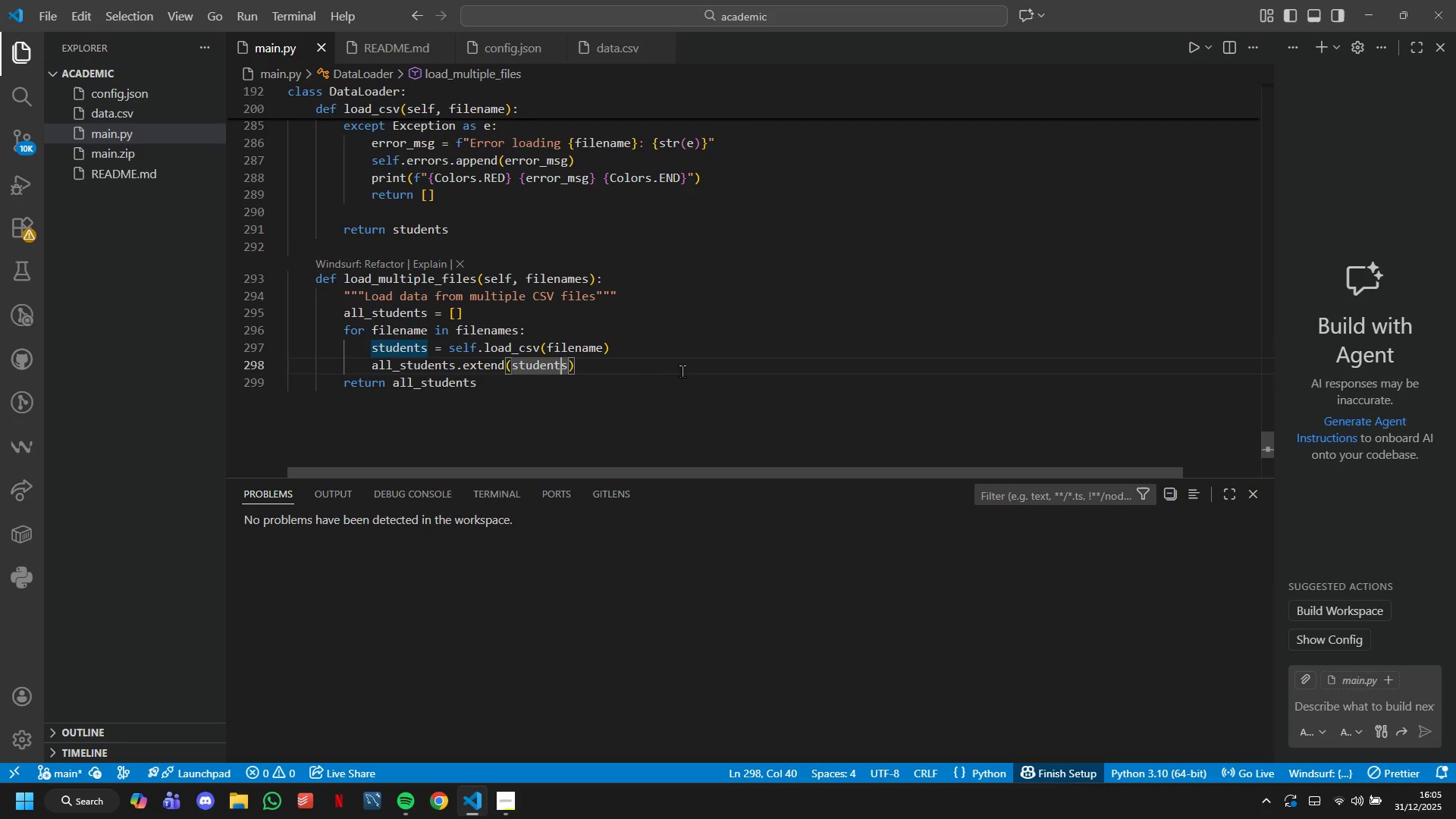 
hold_key(key=ArrowRight, duration=0.69)
 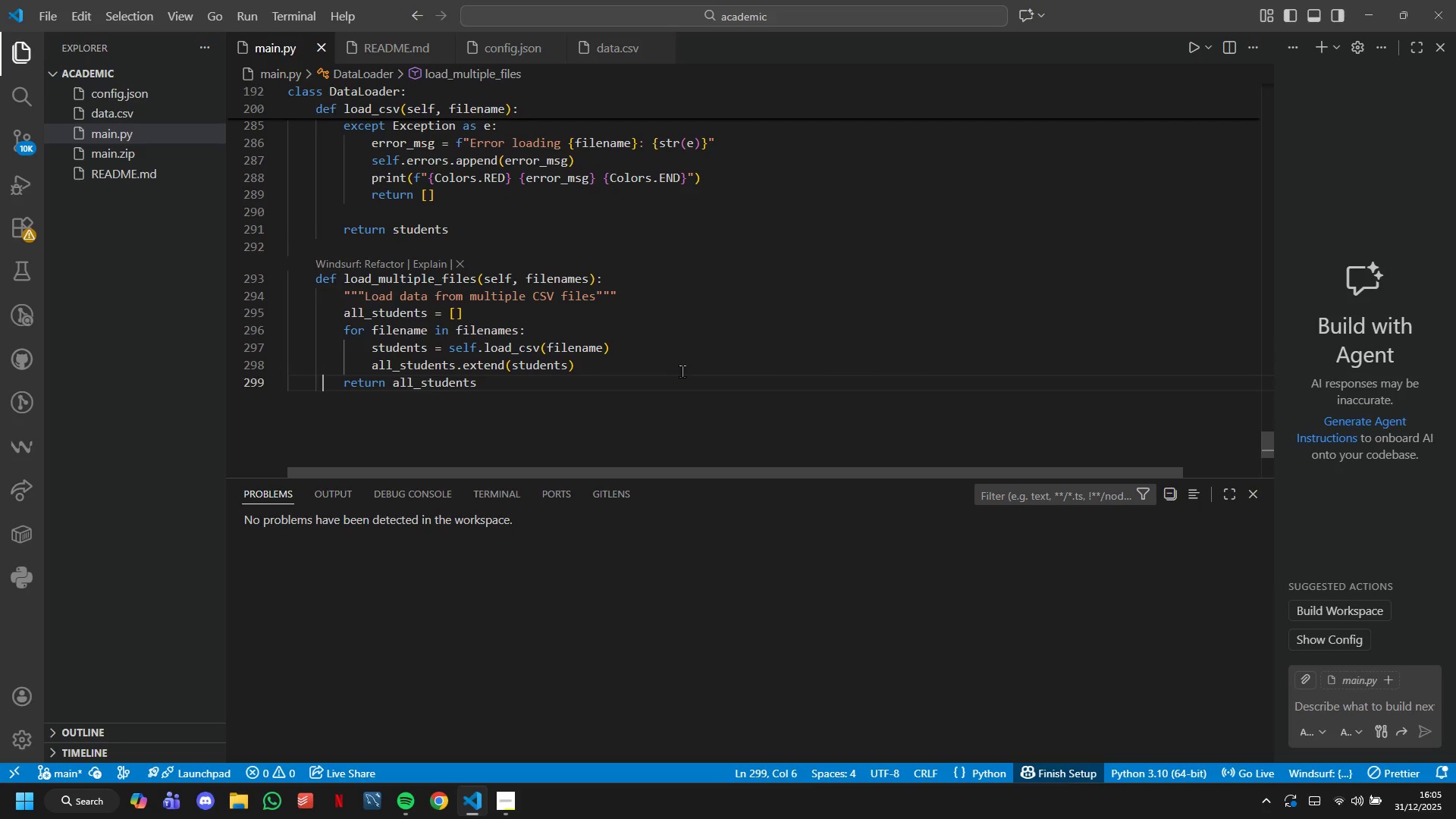 
key(ArrowRight)
 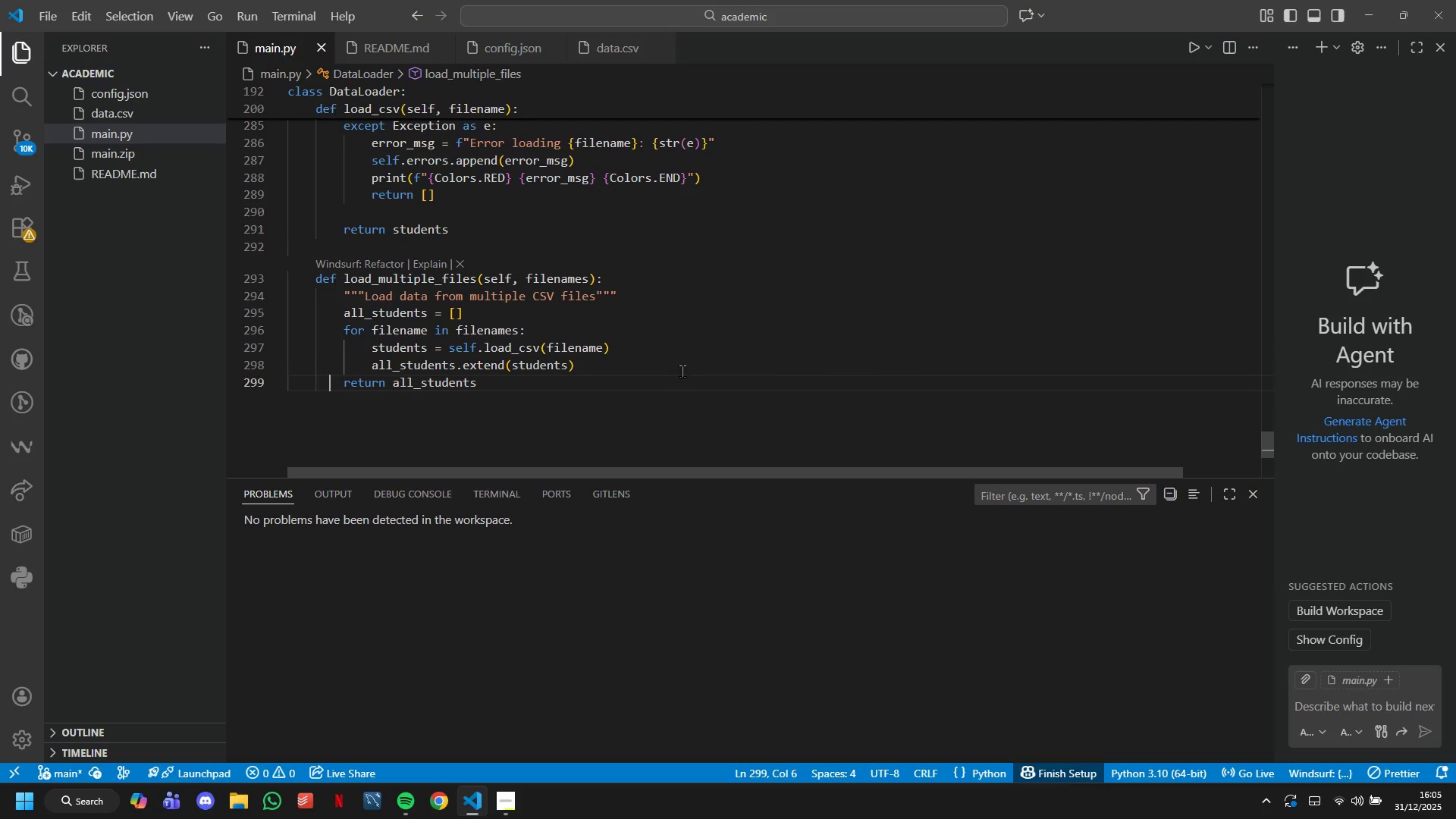 
key(ArrowRight)
 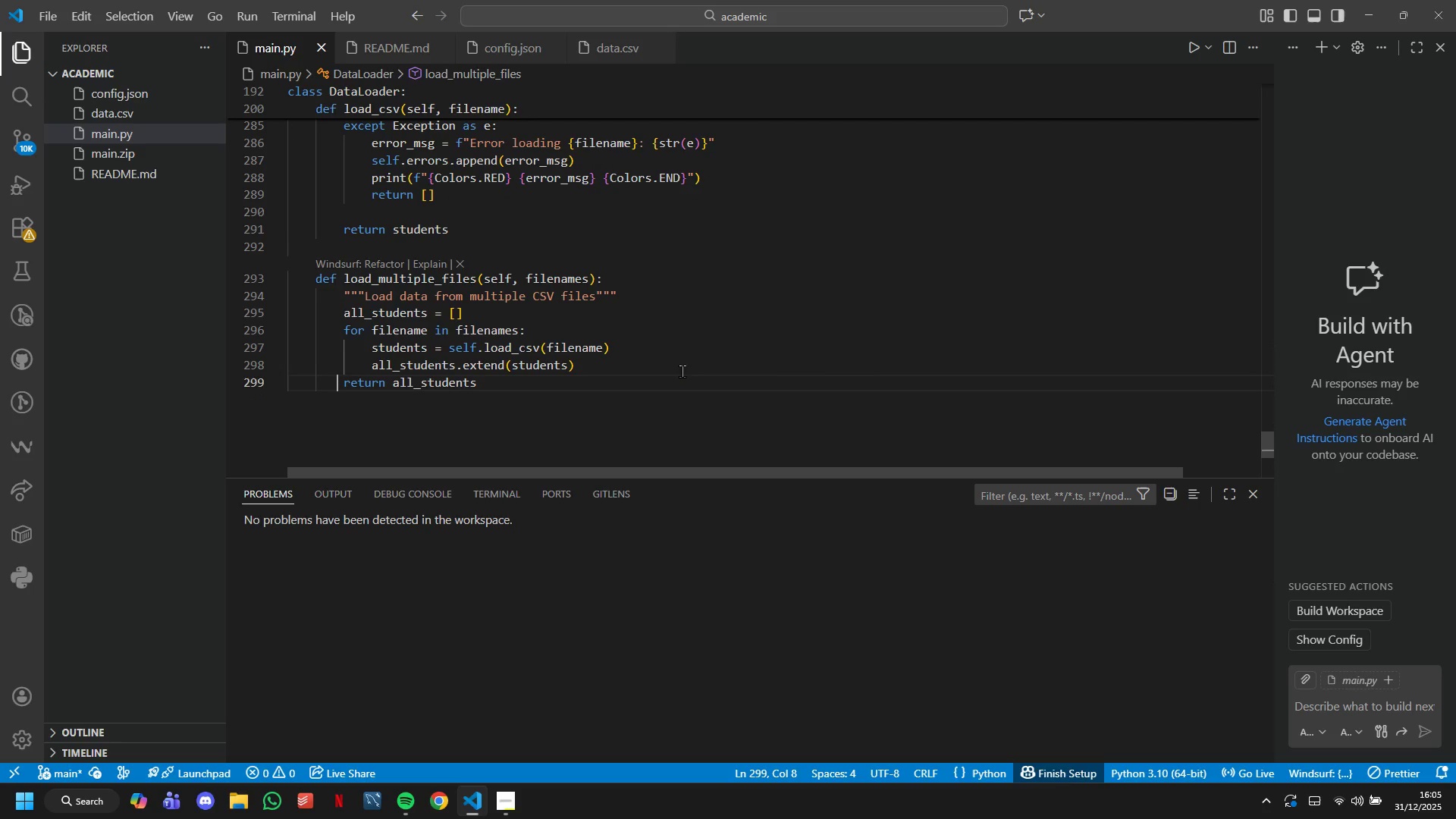 
key(ArrowRight)
 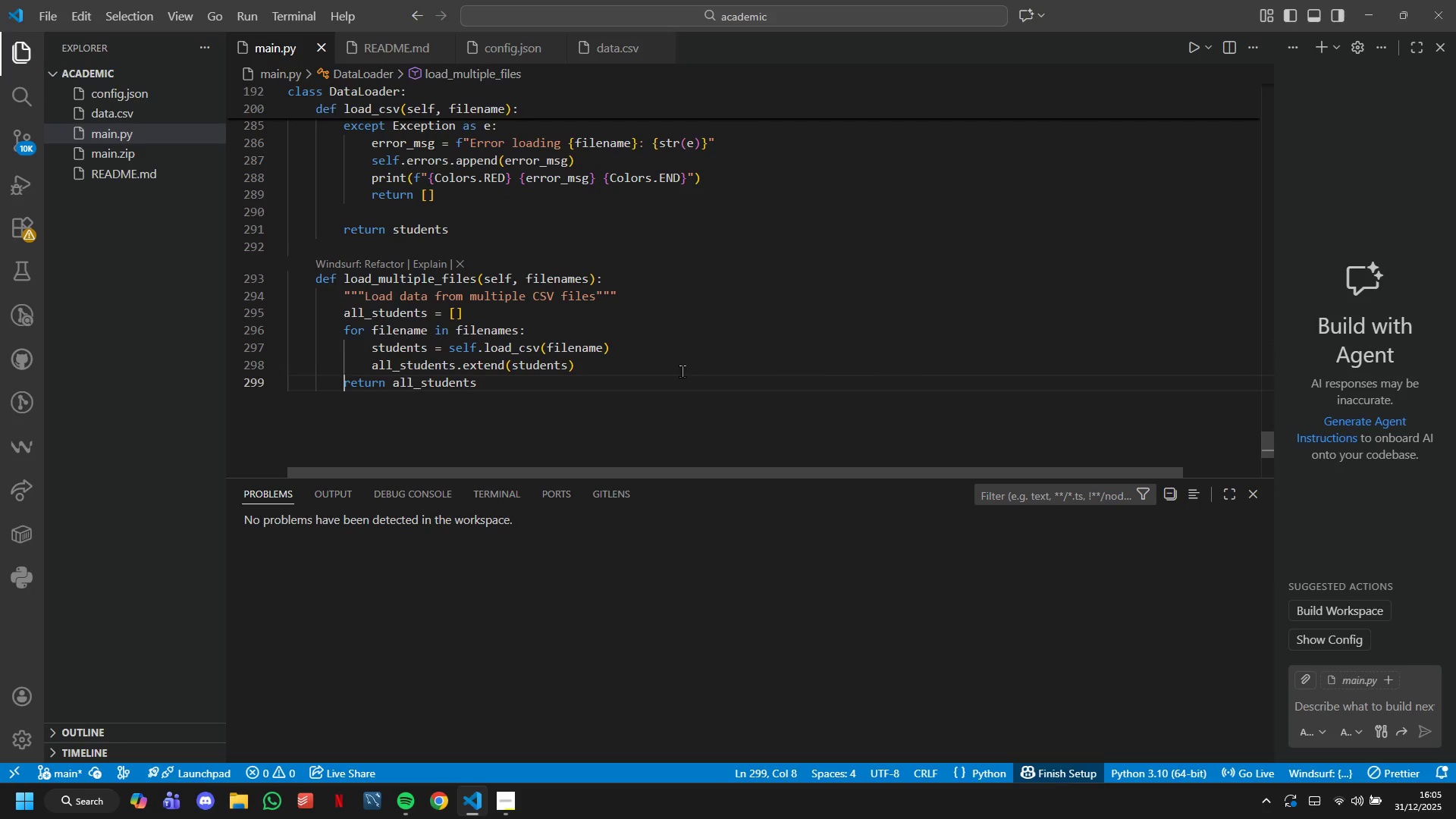 
key(ArrowRight)
 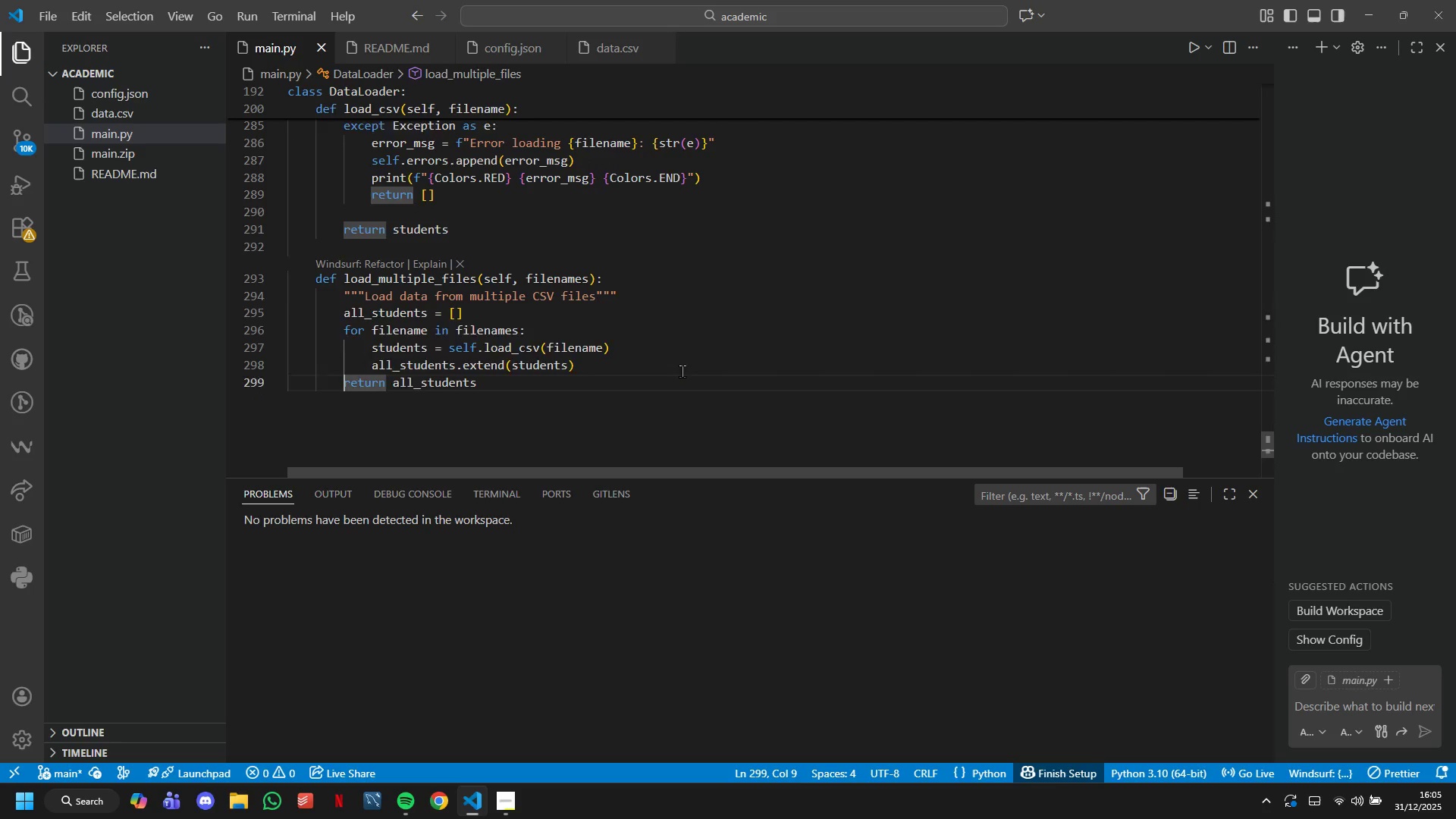 
key(Enter)
 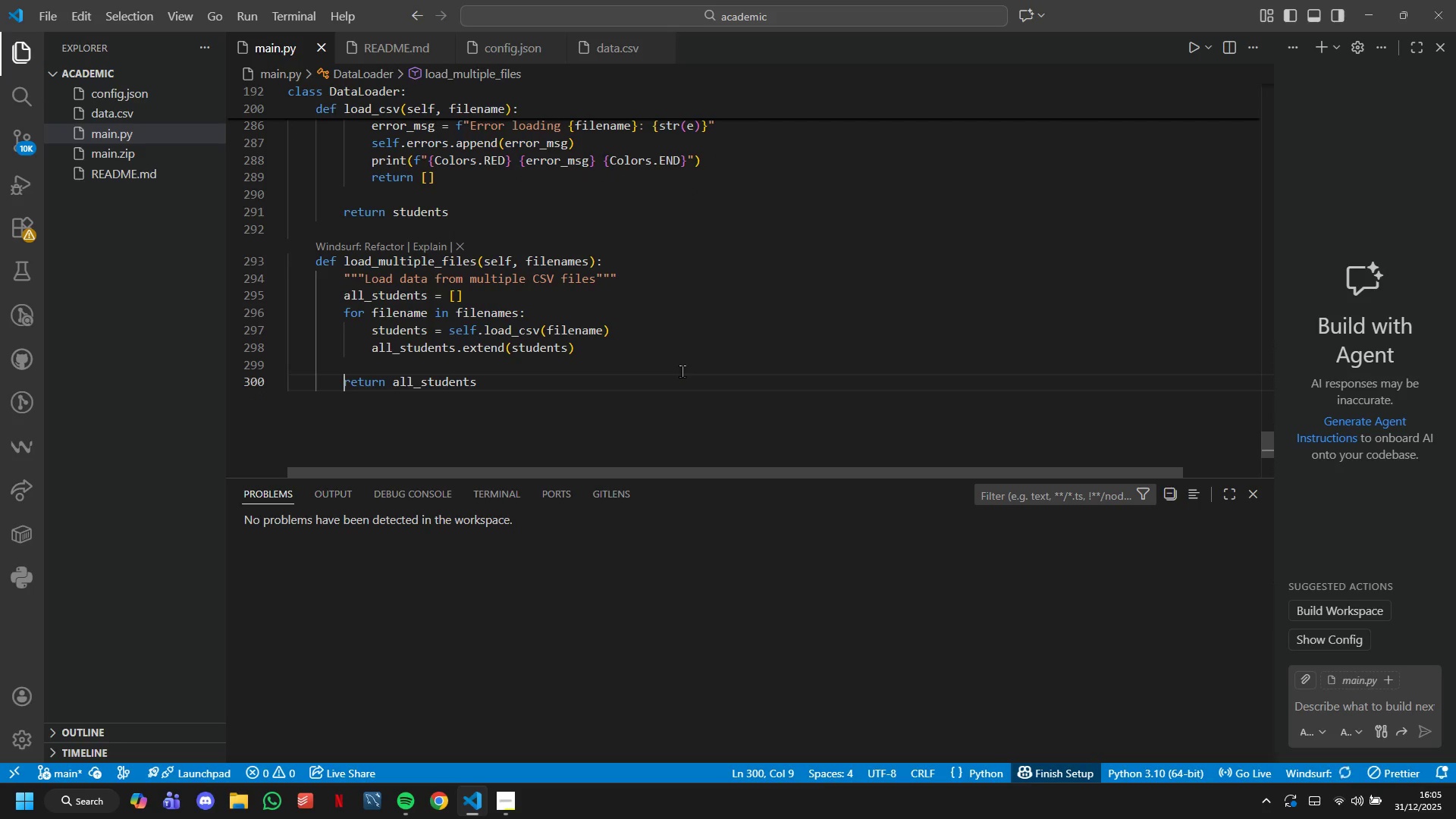 
key(ArrowUp)
 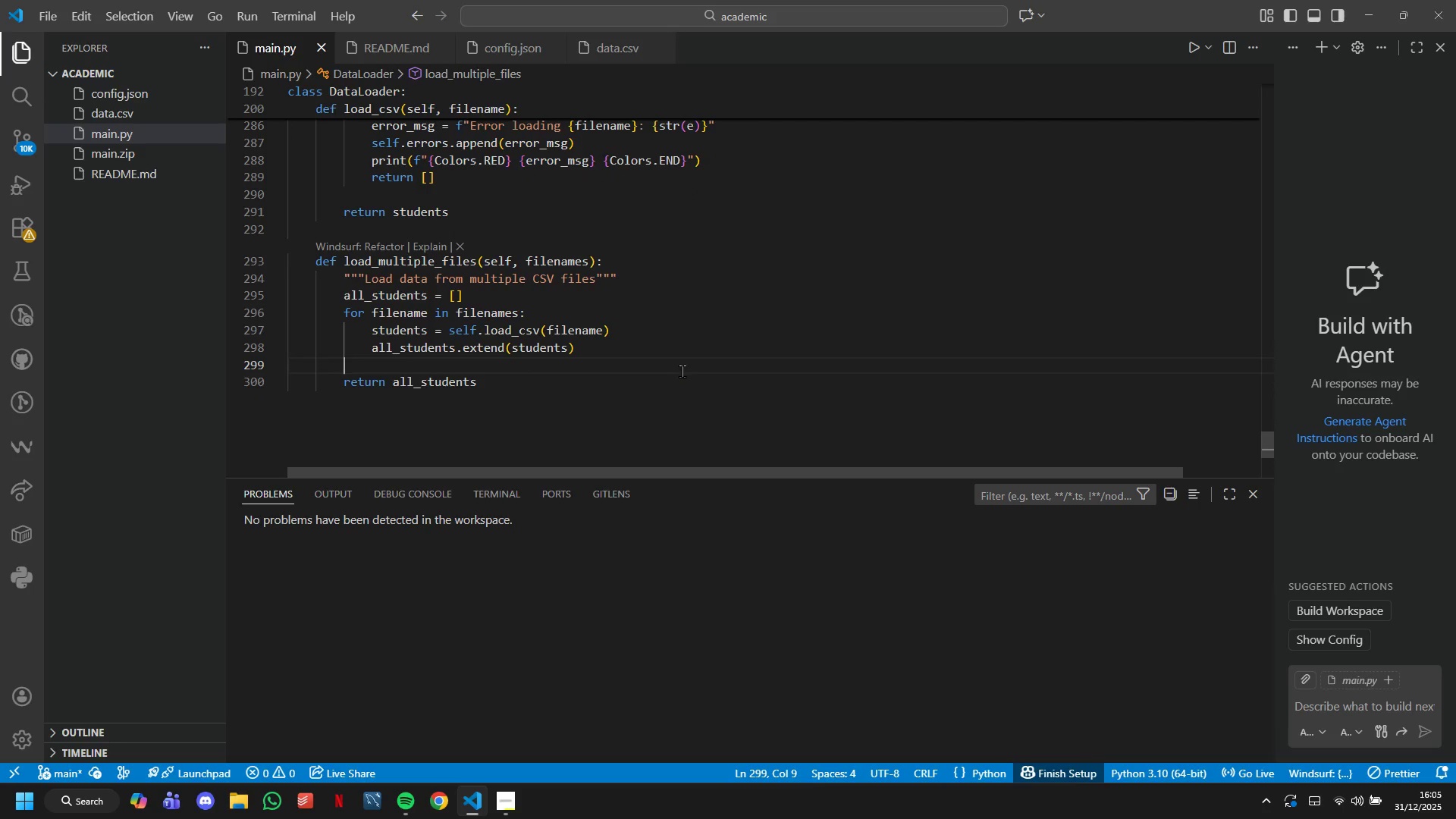 
type(self.)
key(Tab)
type( )
key(Tab)
 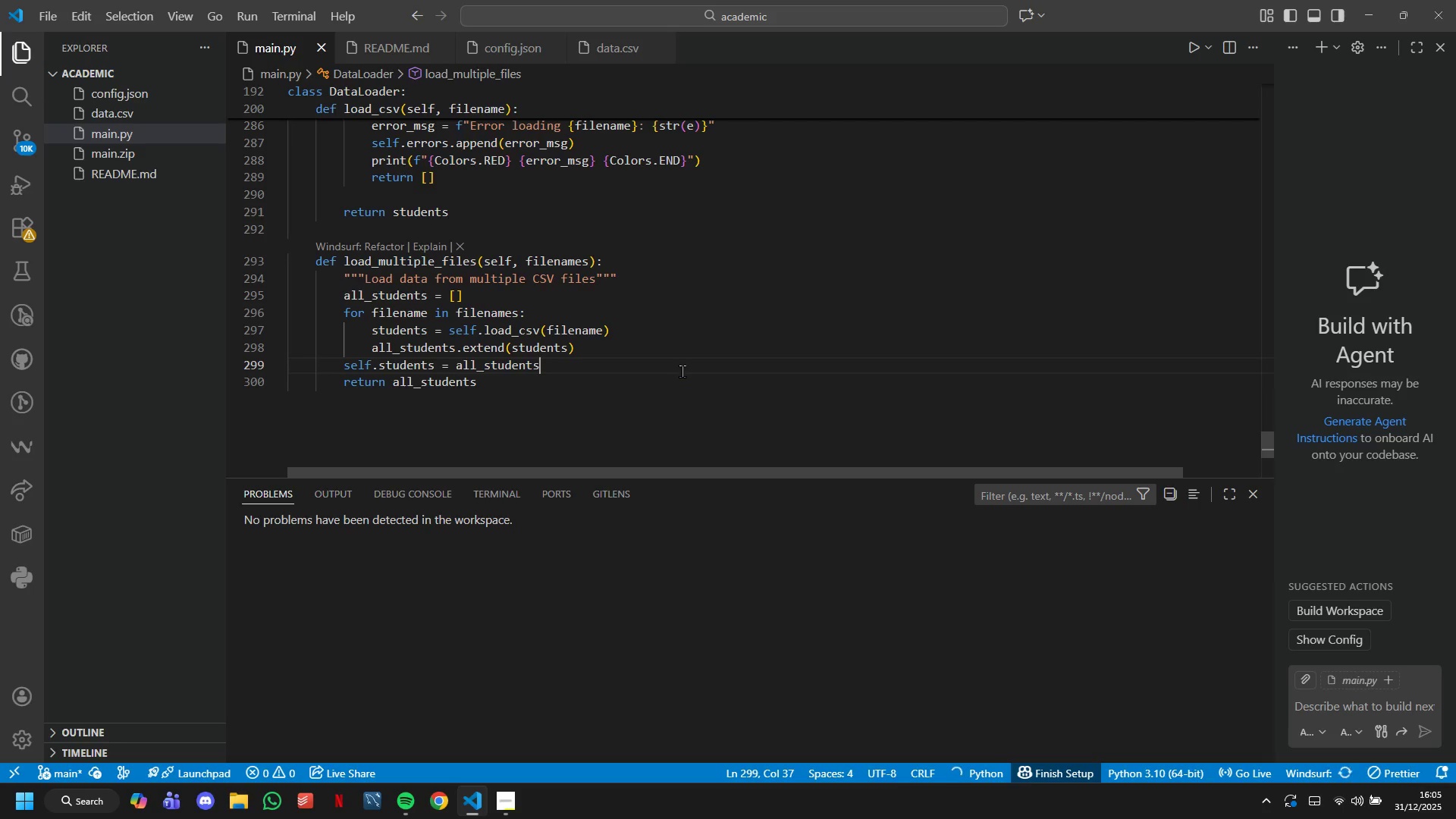 
key(ArrowDown)
 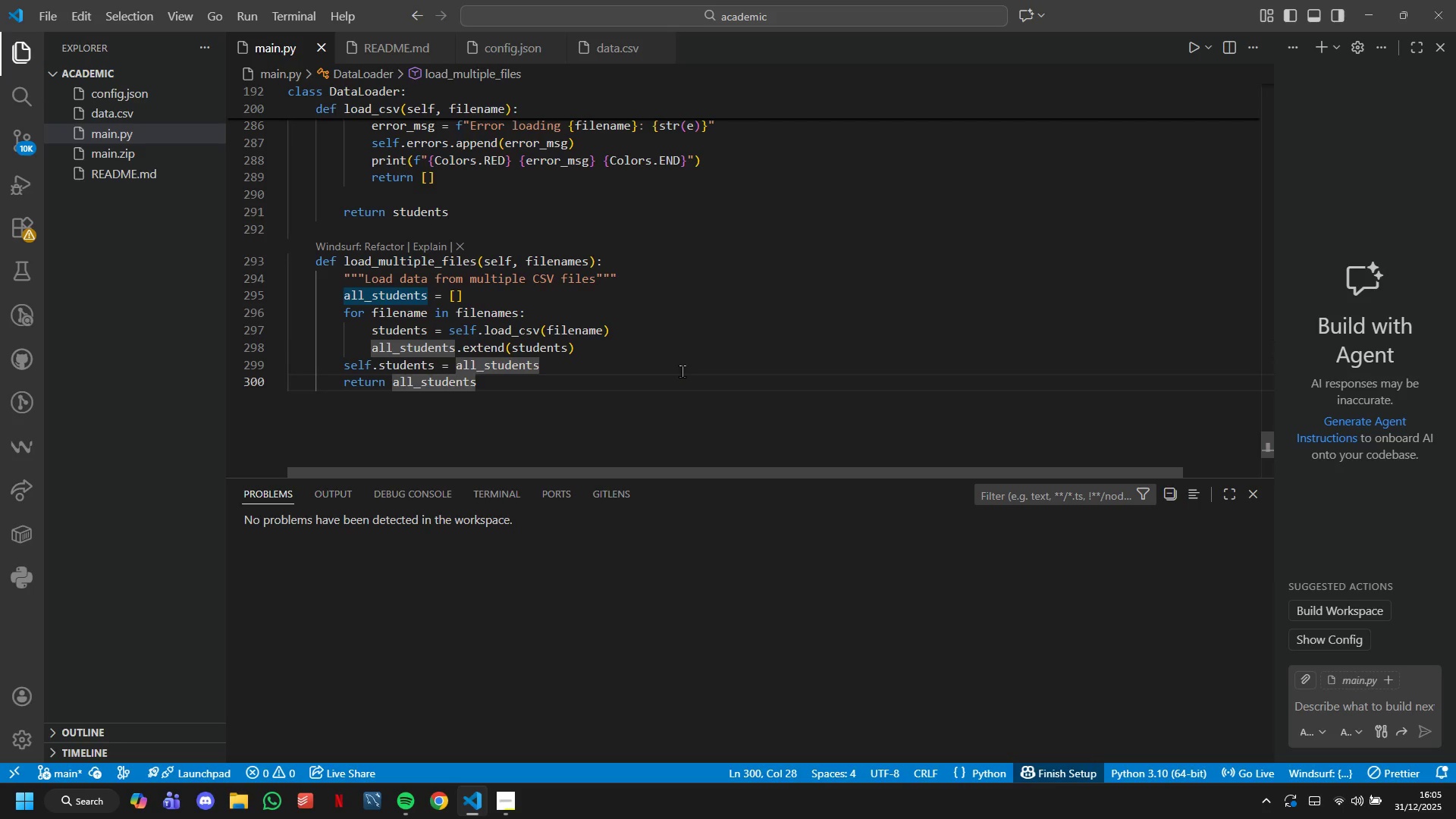 
key(Enter)
 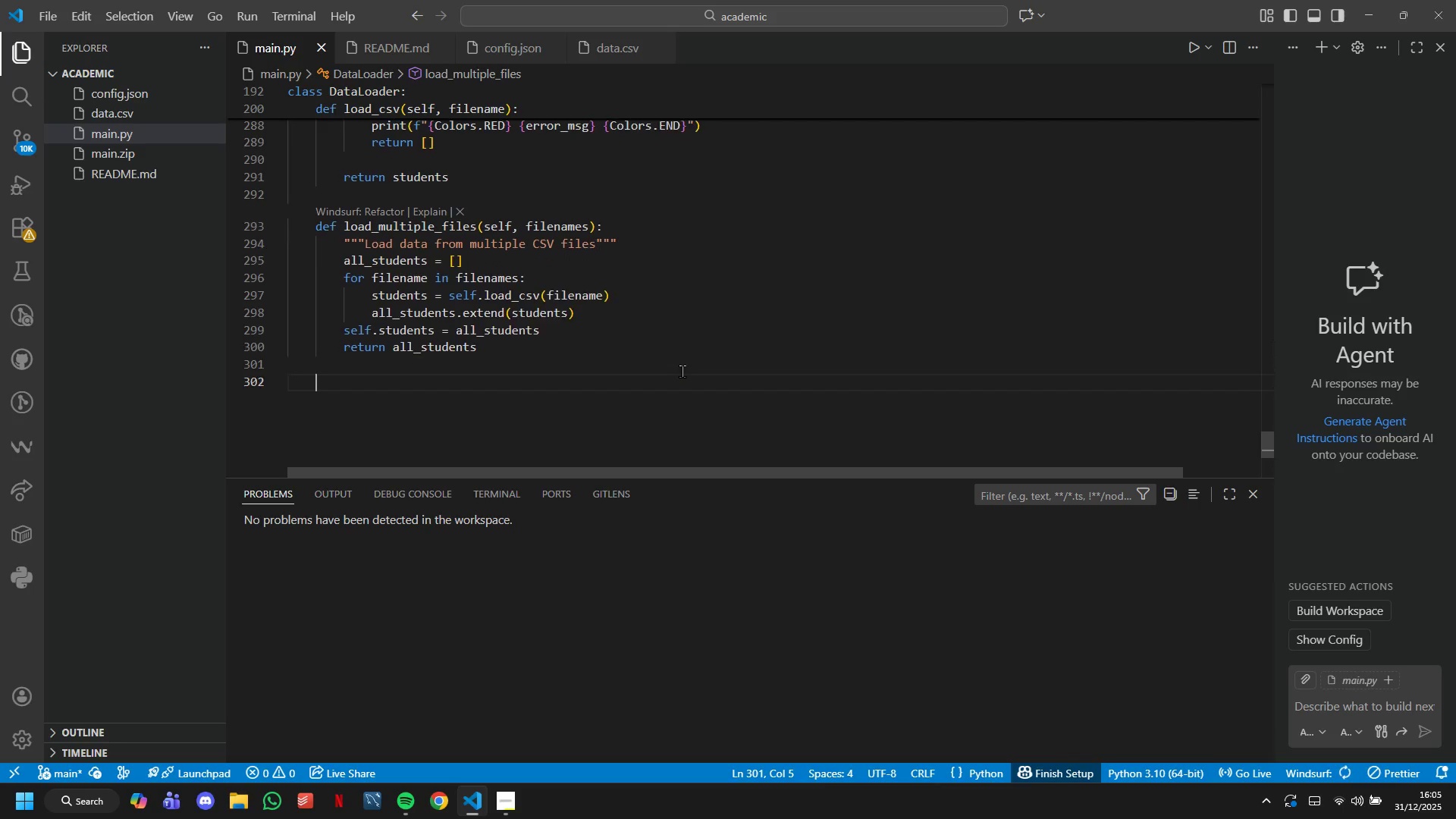 
key(Enter)
 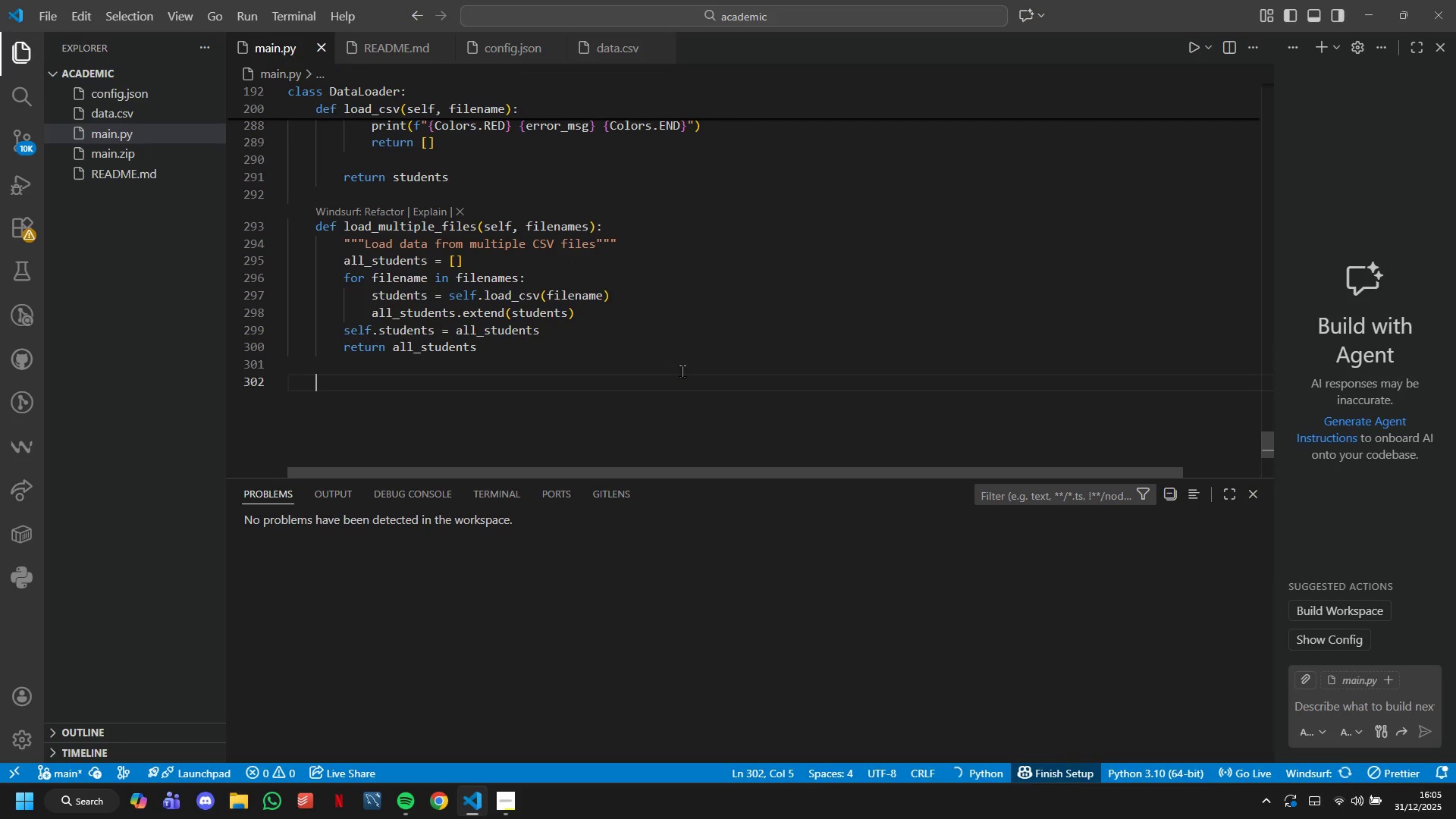 
key(Backspace)
type(# Analytics En)
key(Tab)
 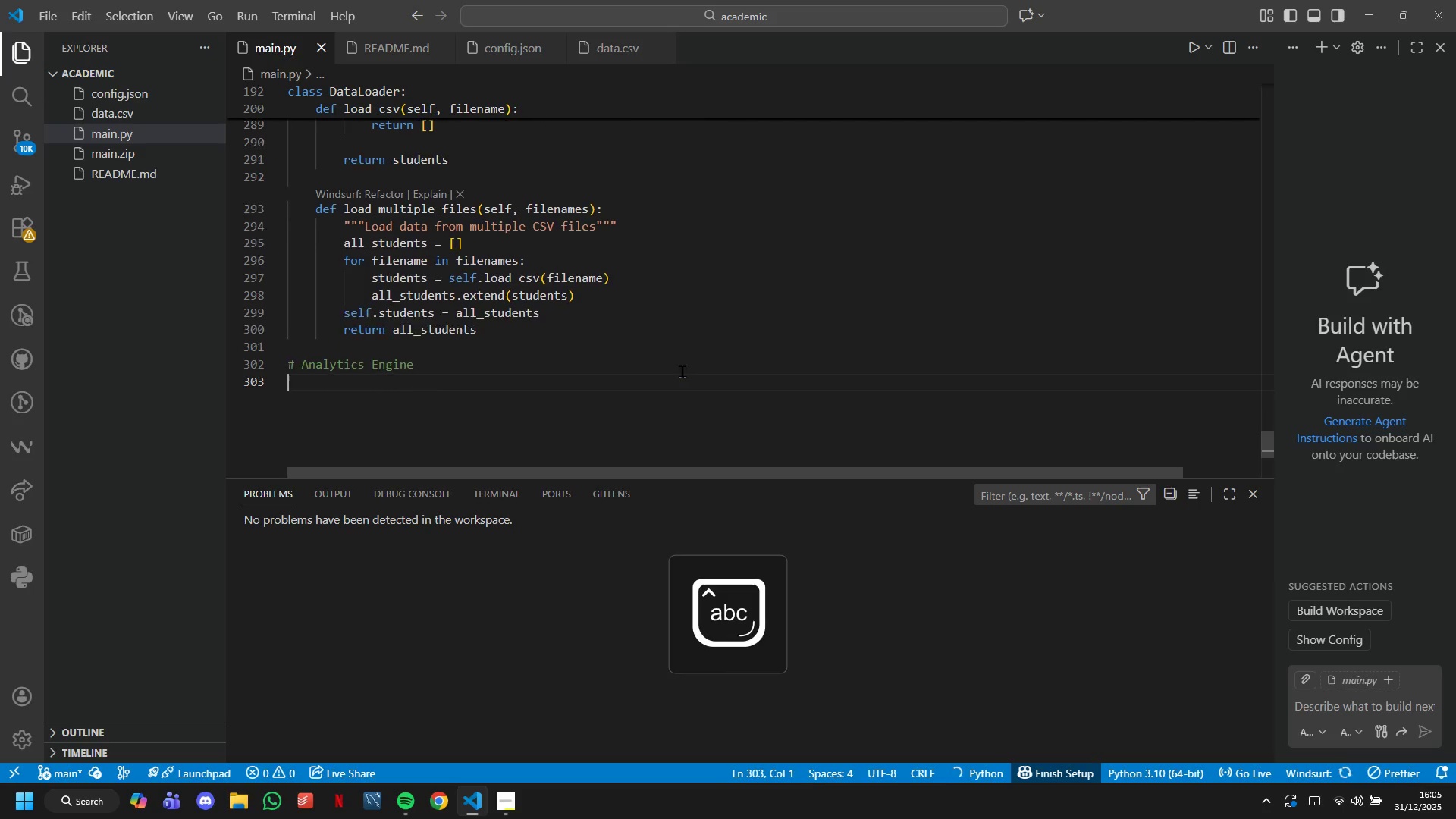 
 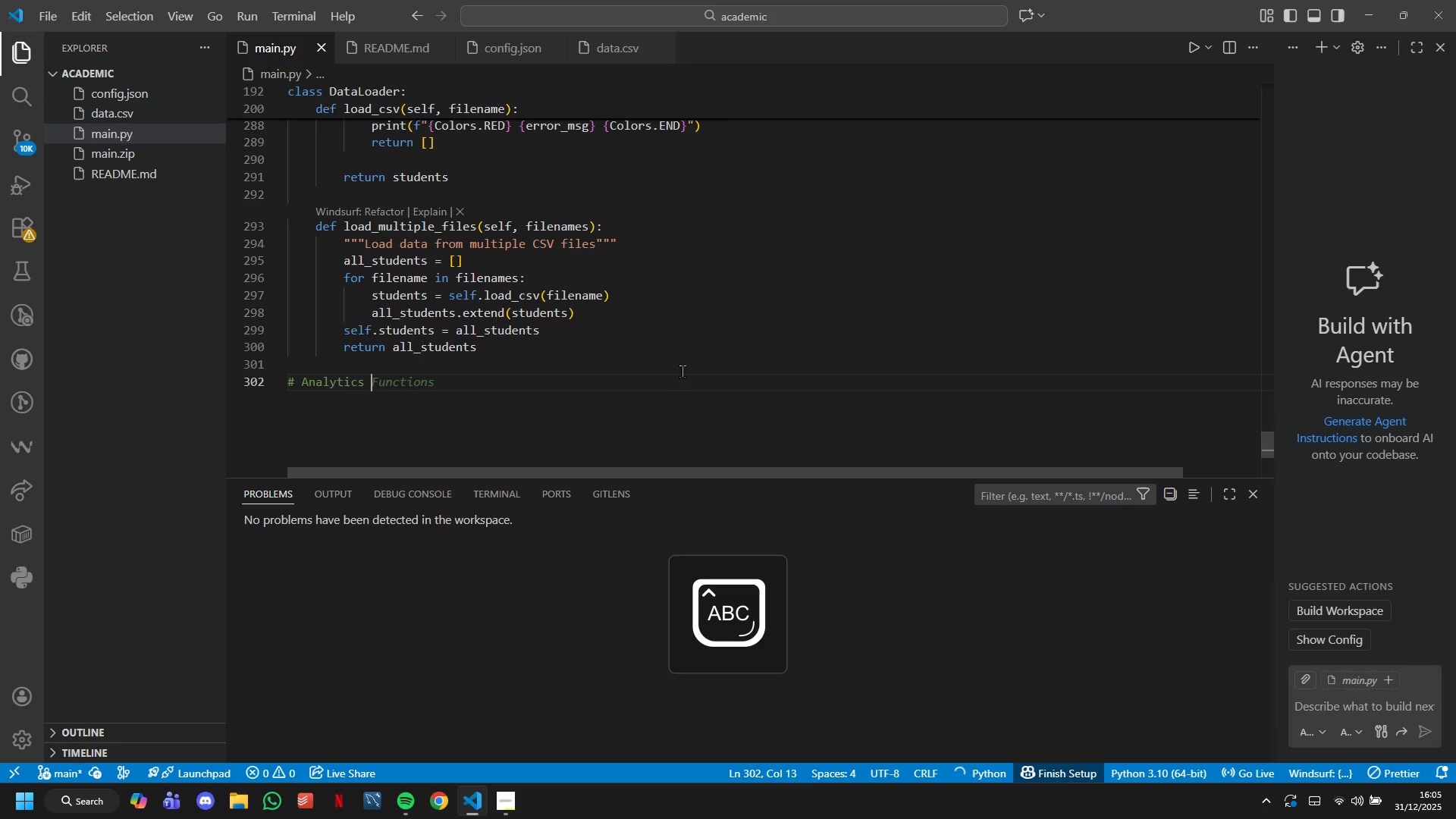 
key(Enter)
 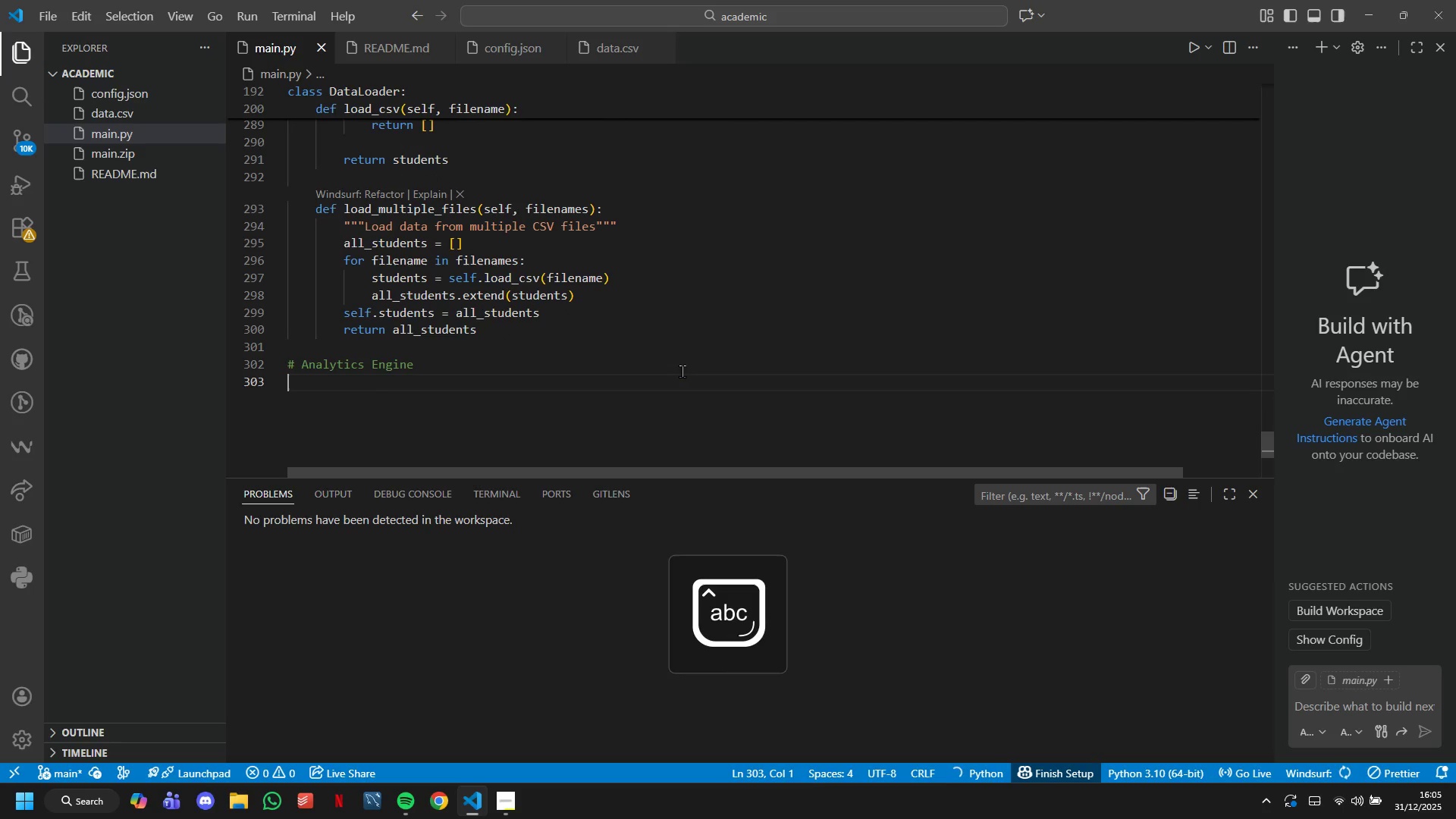 
key(C)
 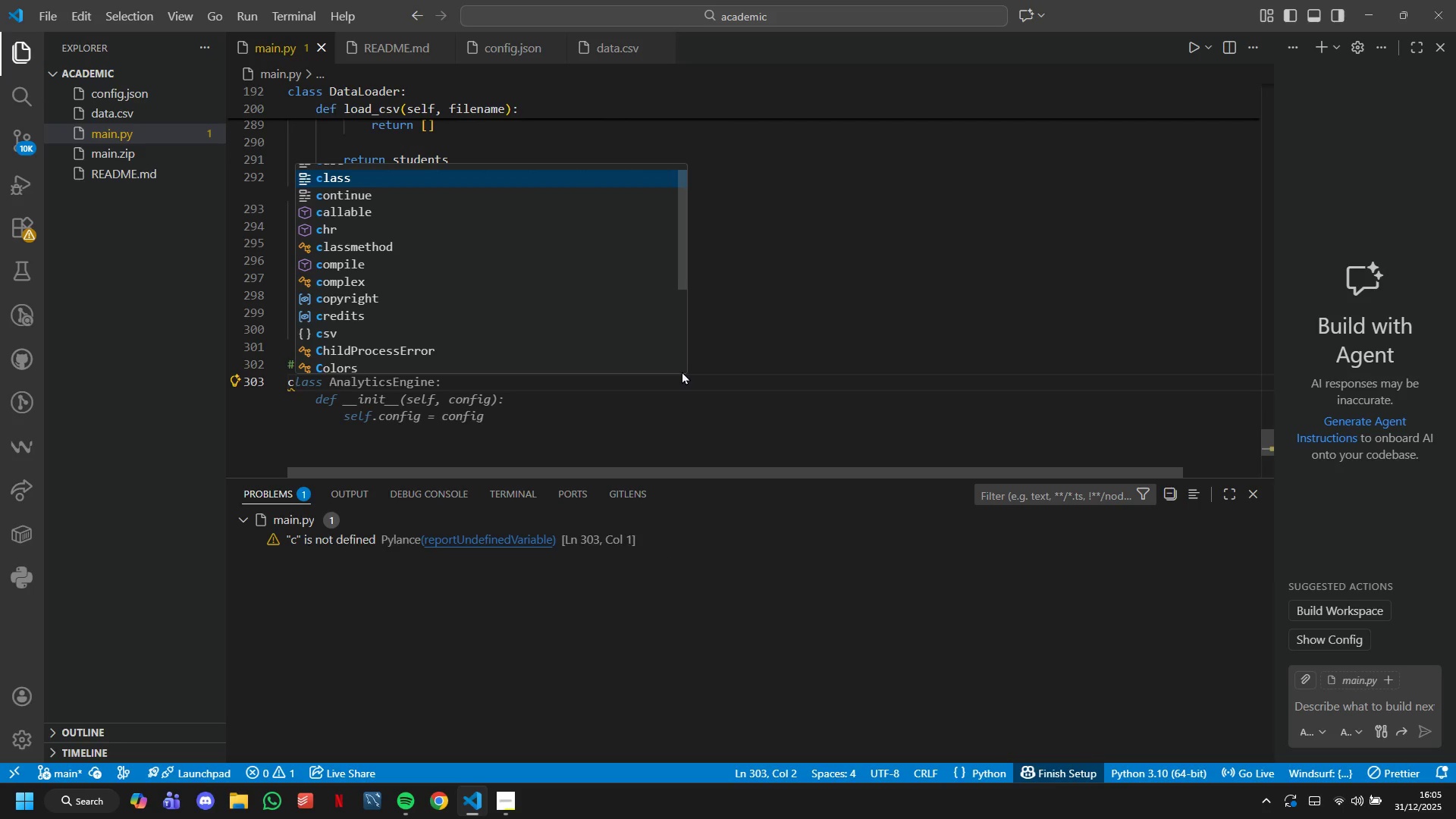 
key(Tab)
 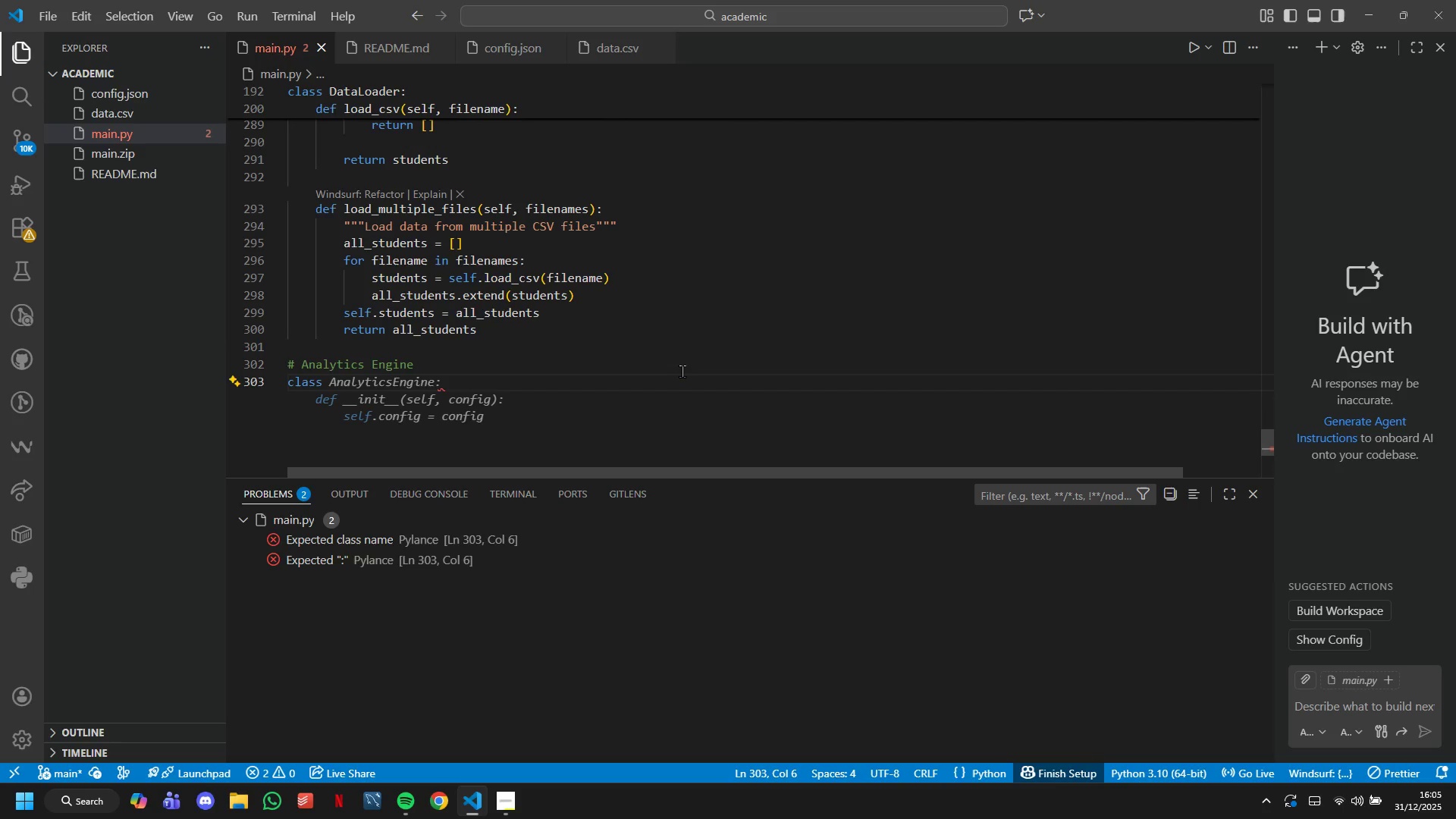 
key(Tab)
 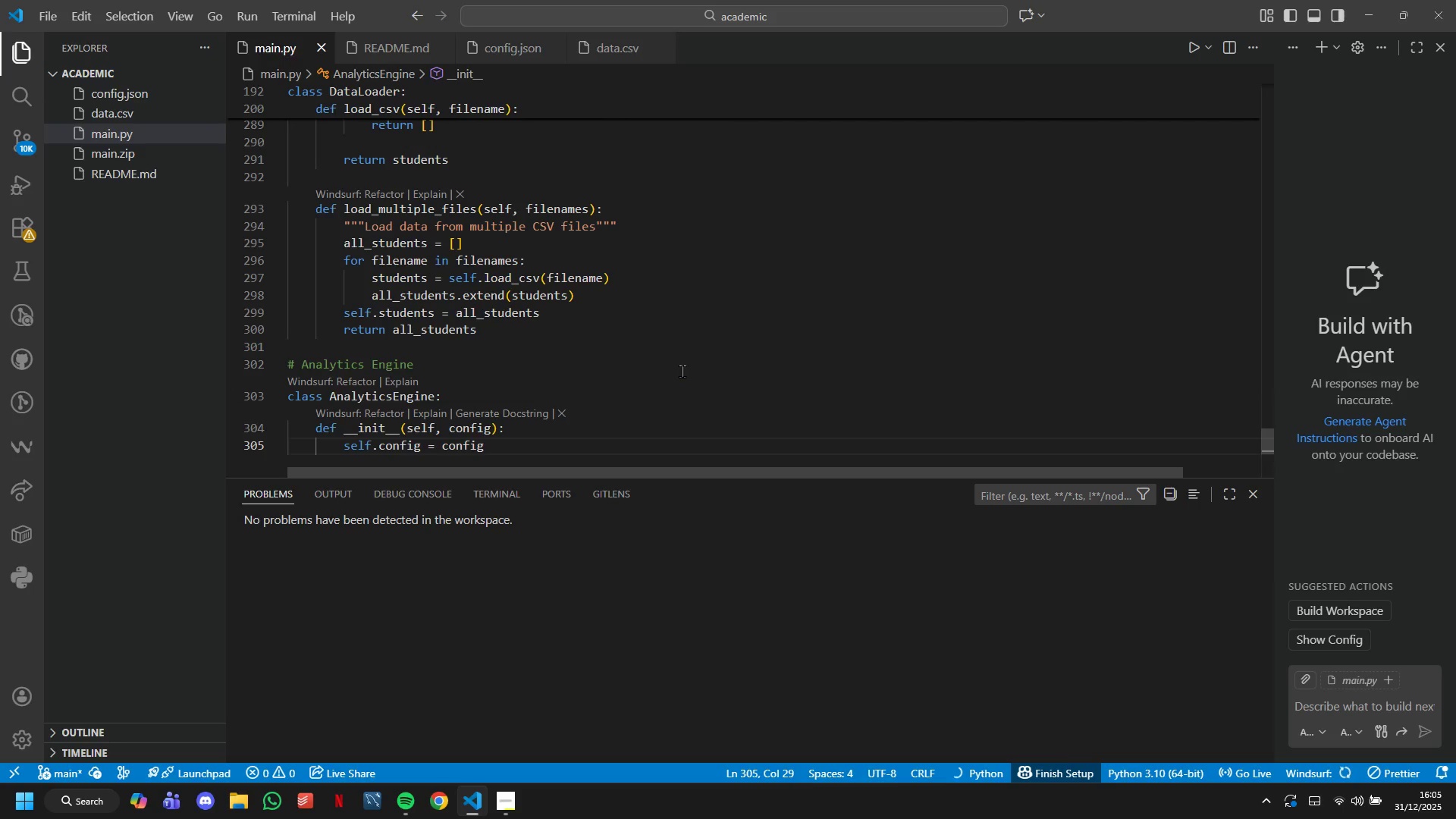 
hold_key(key=Backspace, duration=1.51)
 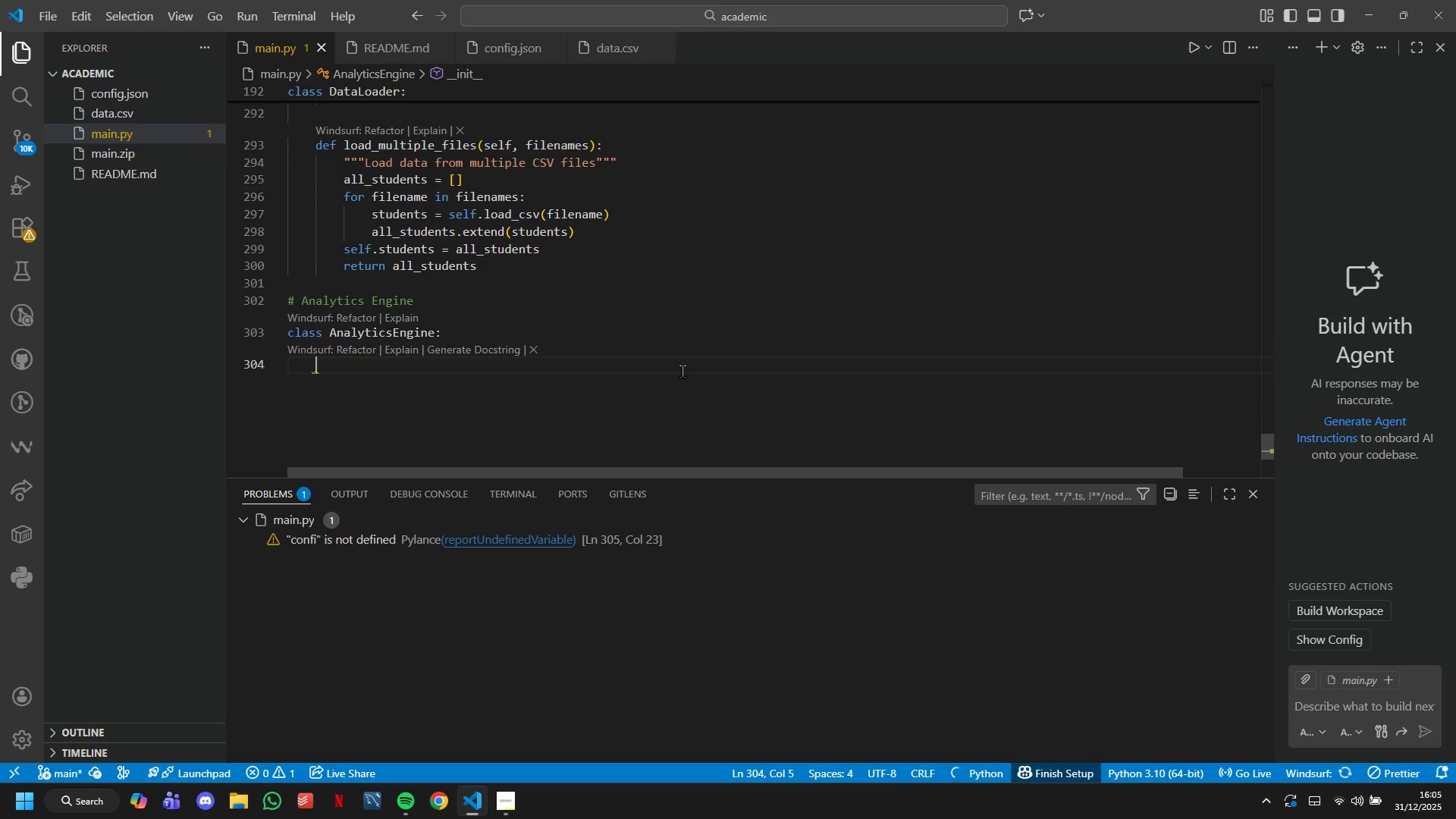 
hold_key(key=Backspace, duration=0.48)
 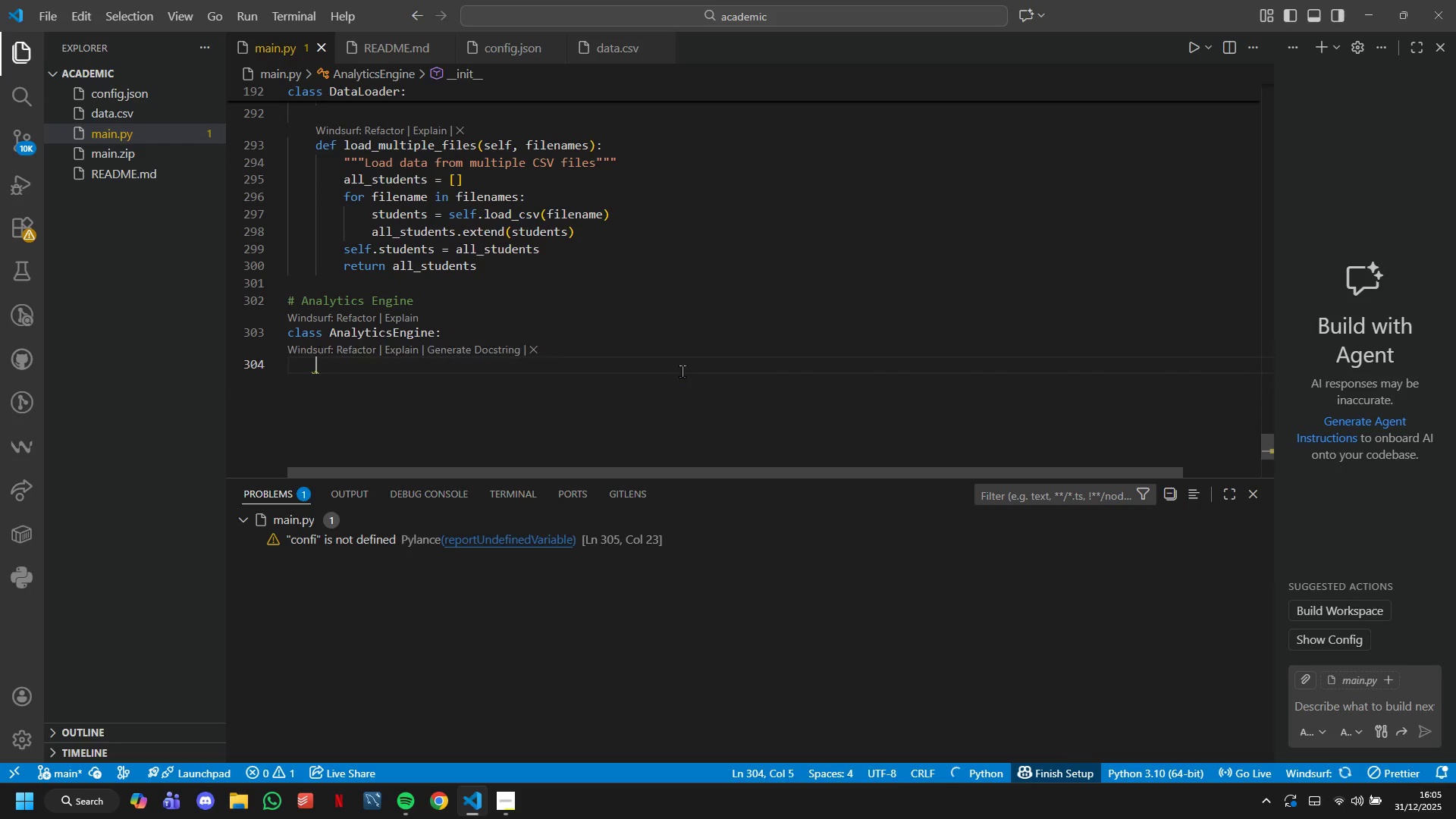 
key(Backspace)
 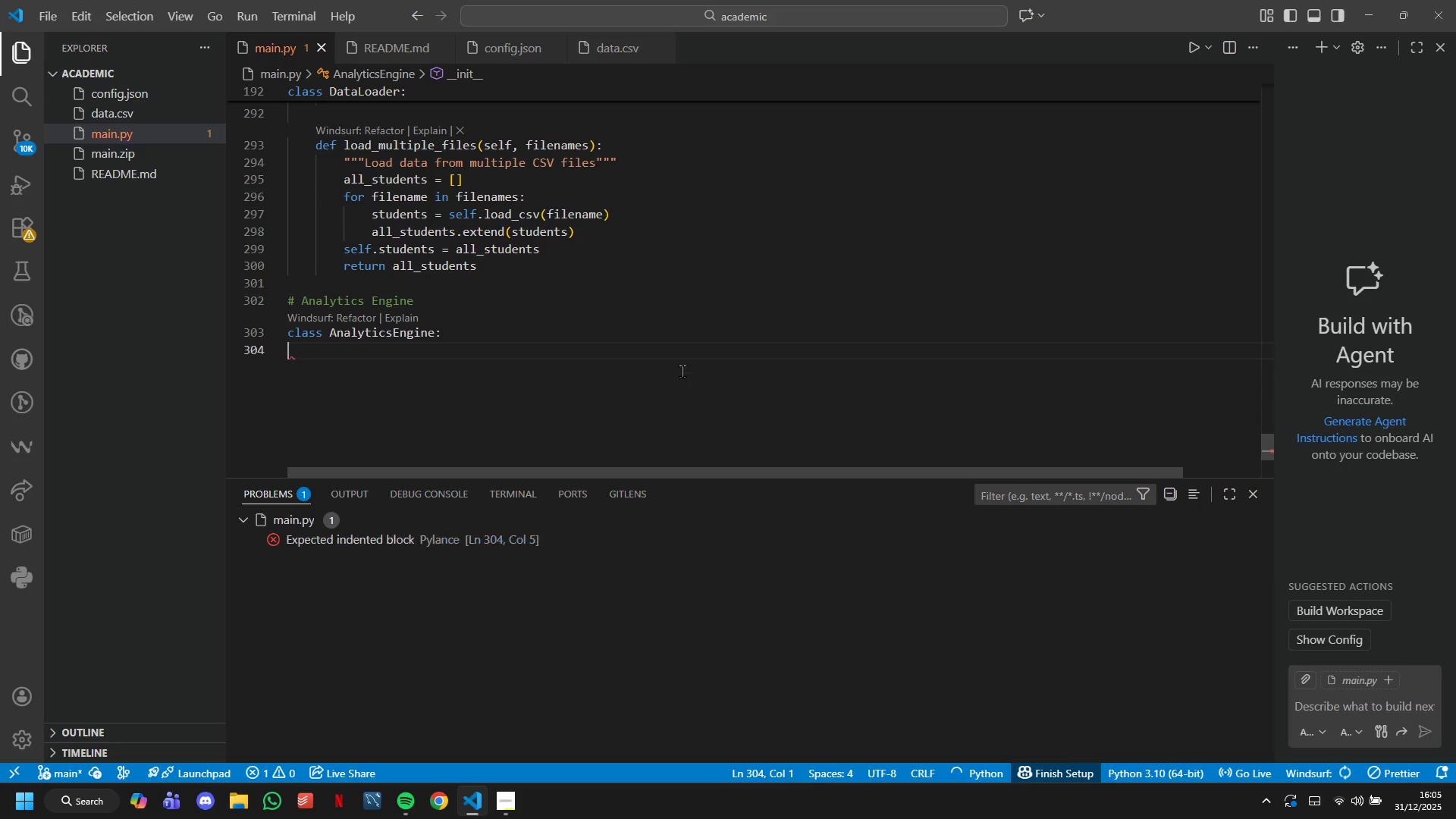 
key(Backspace)
 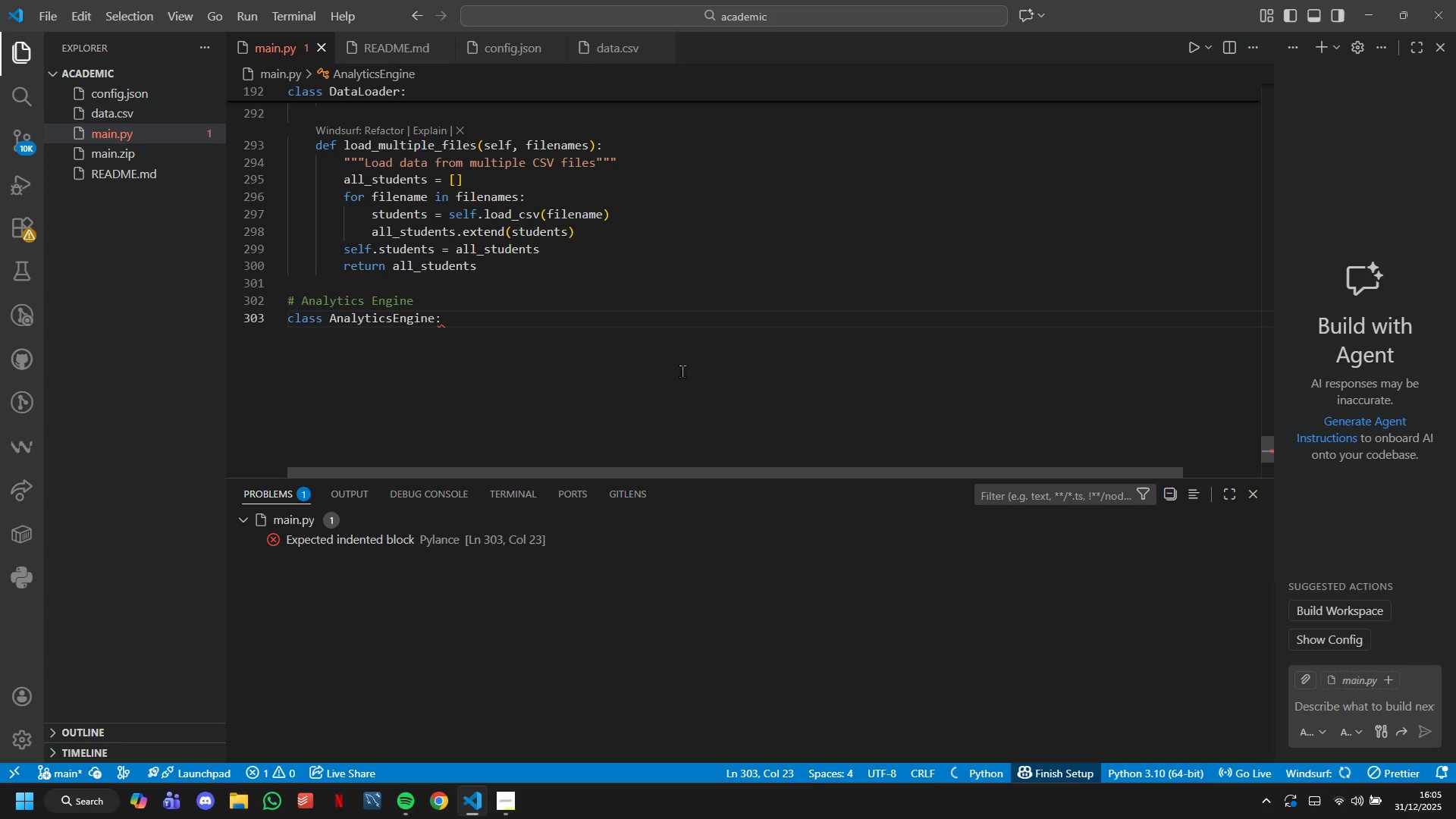 
key(Enter)
 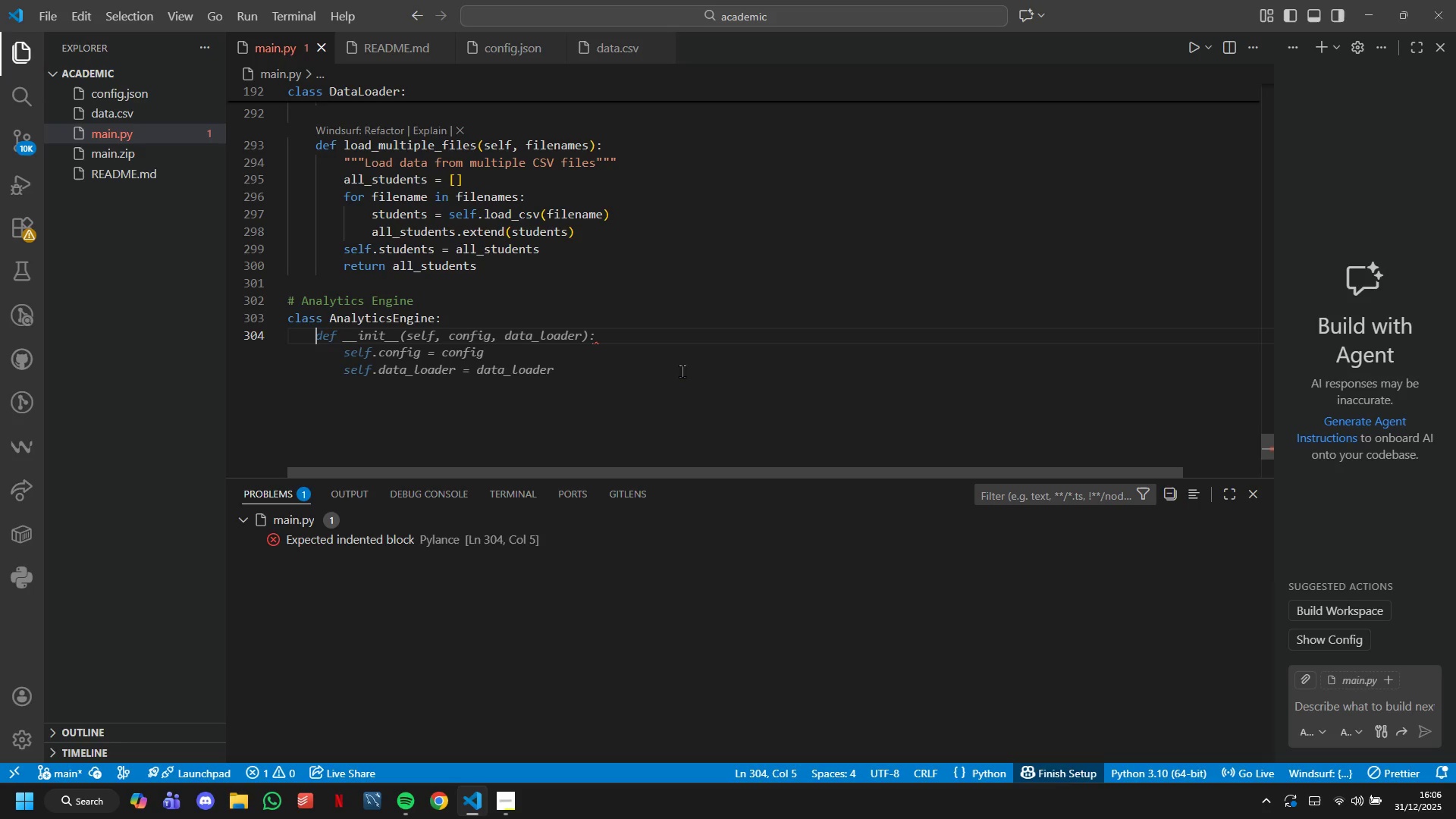 
wait(26.2)
 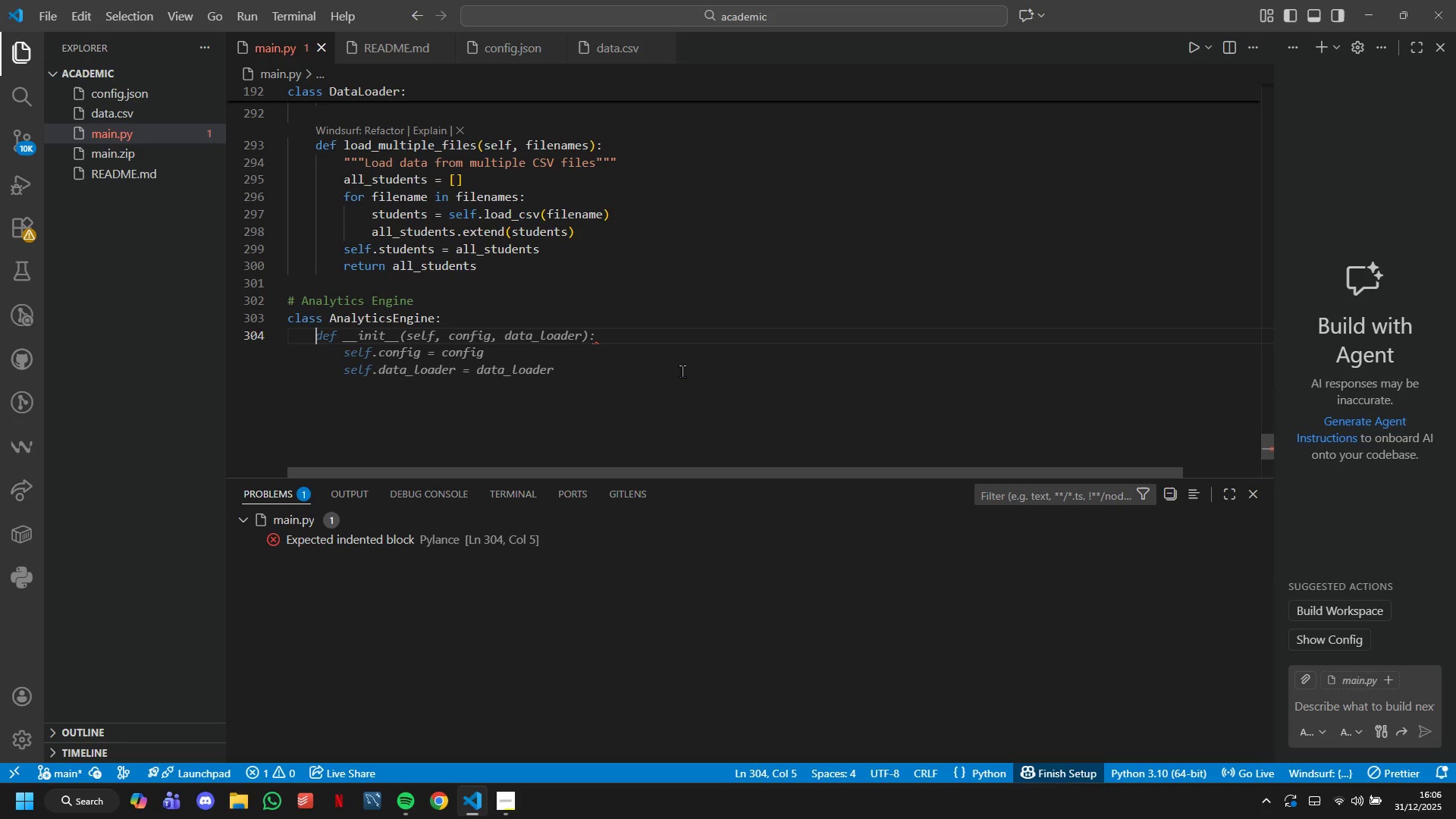 
key(Shift+Quote)
 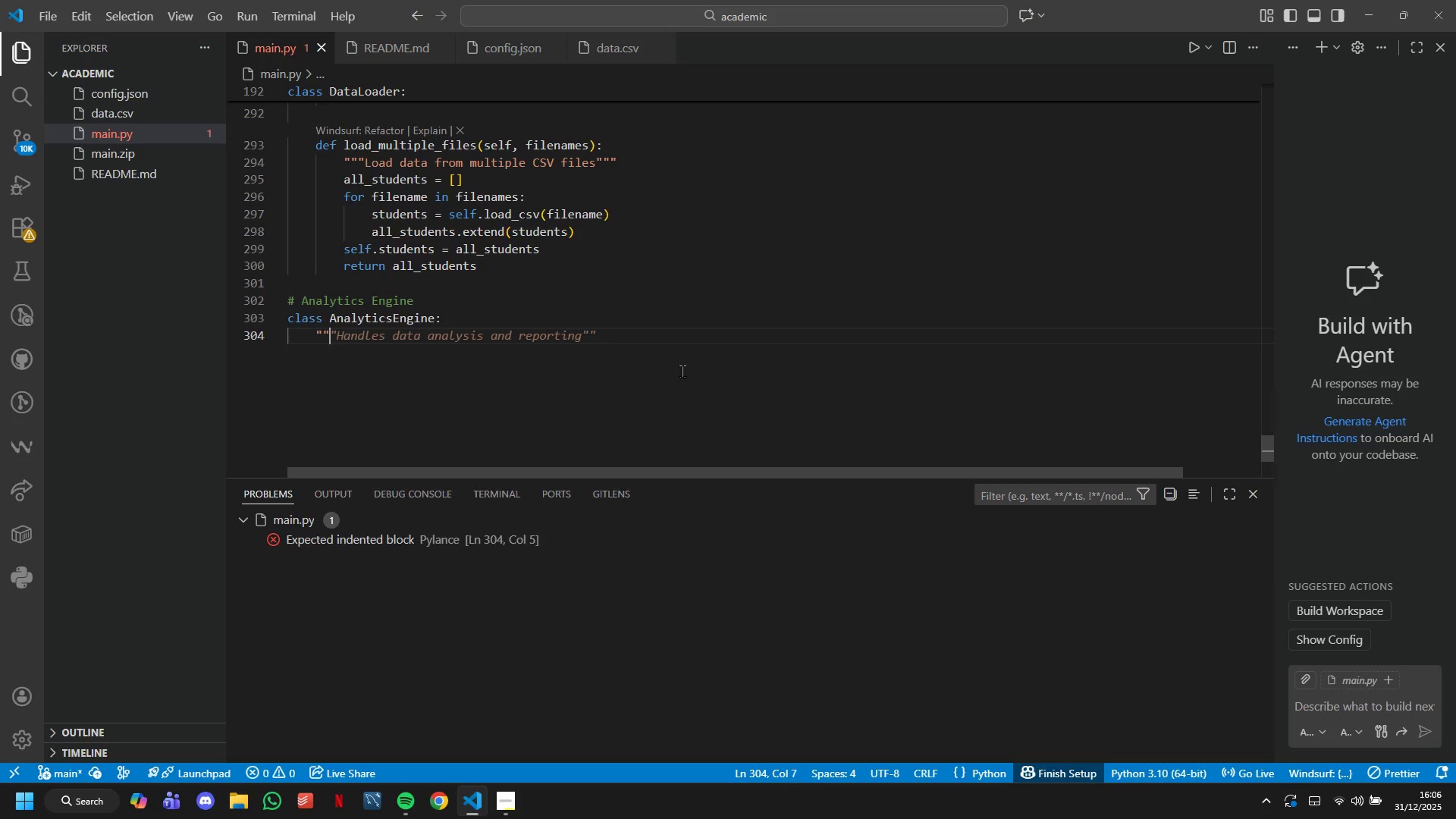 
key(Shift+Quote)
 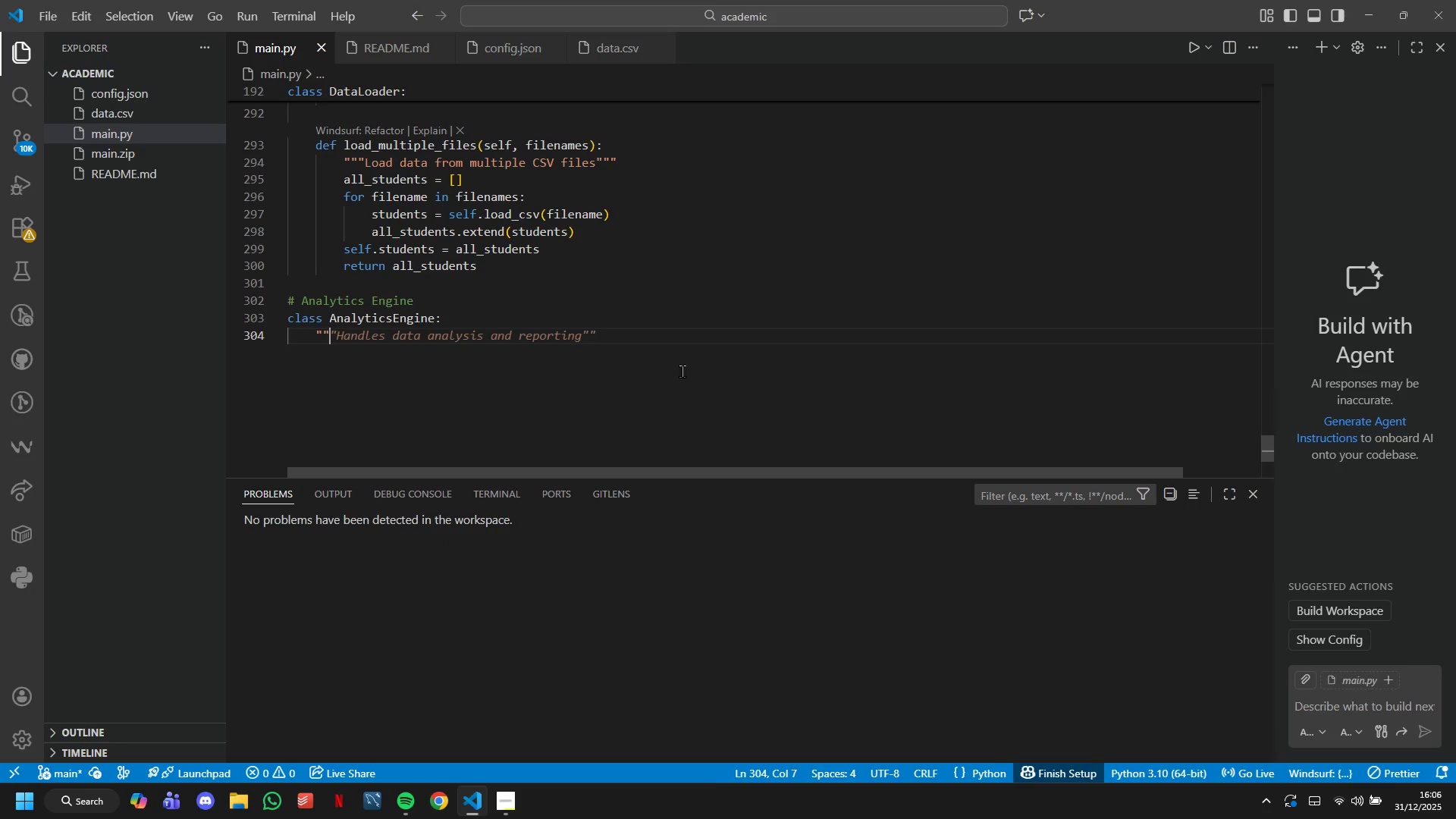 
key(Quote)
 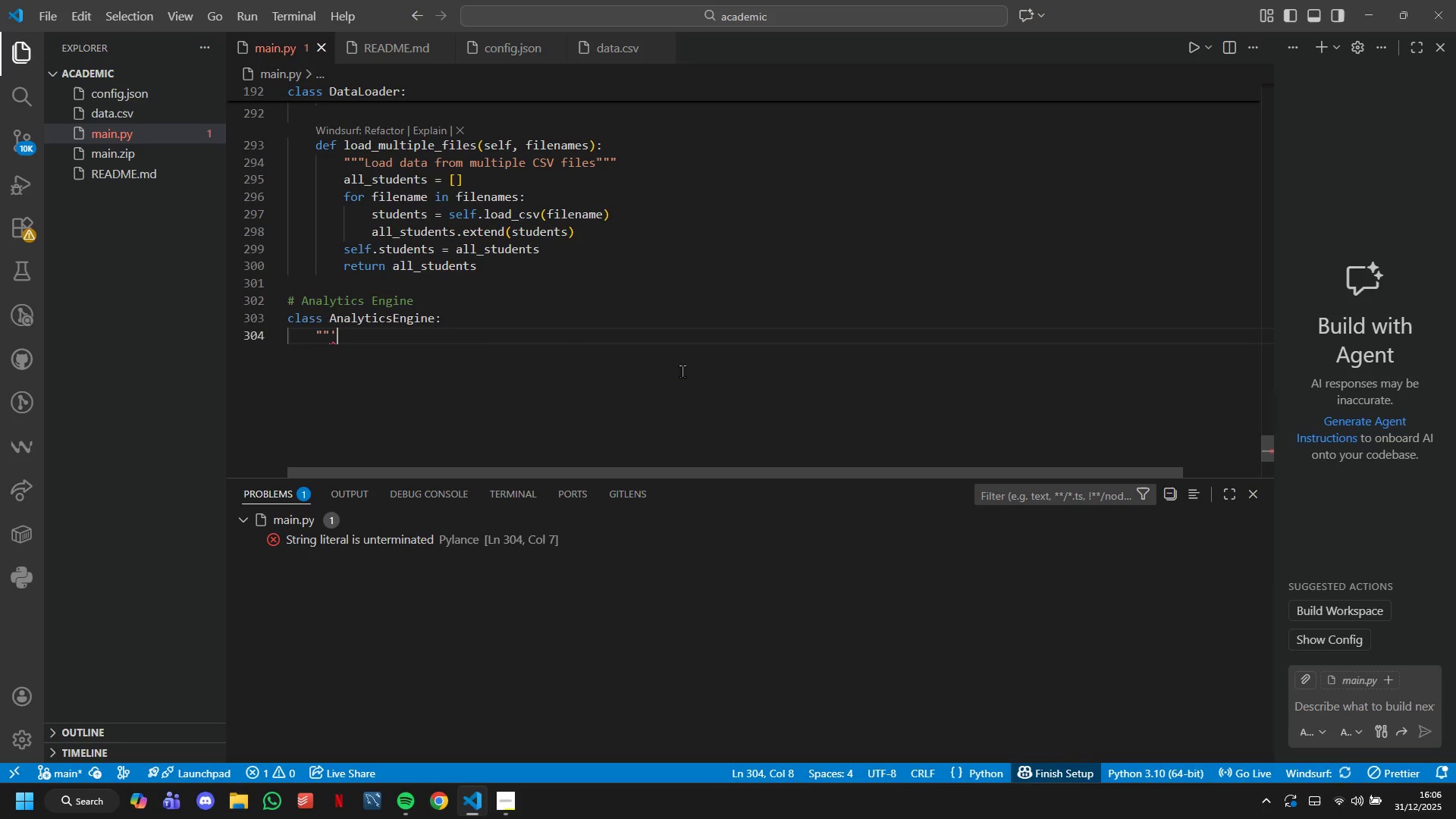 
hold_key(key=ShiftRight, duration=0.67)
 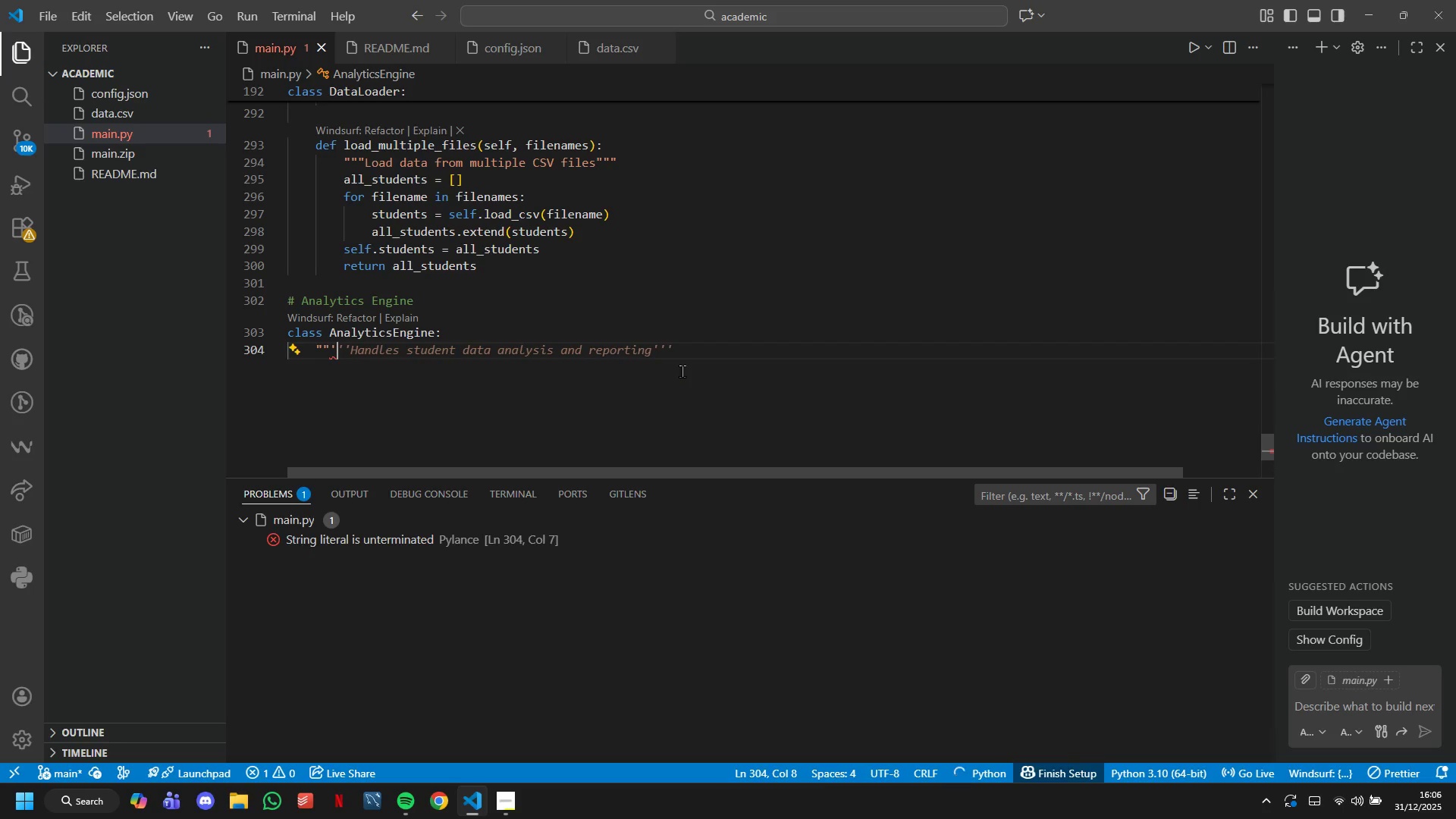 
key(Backspace)
 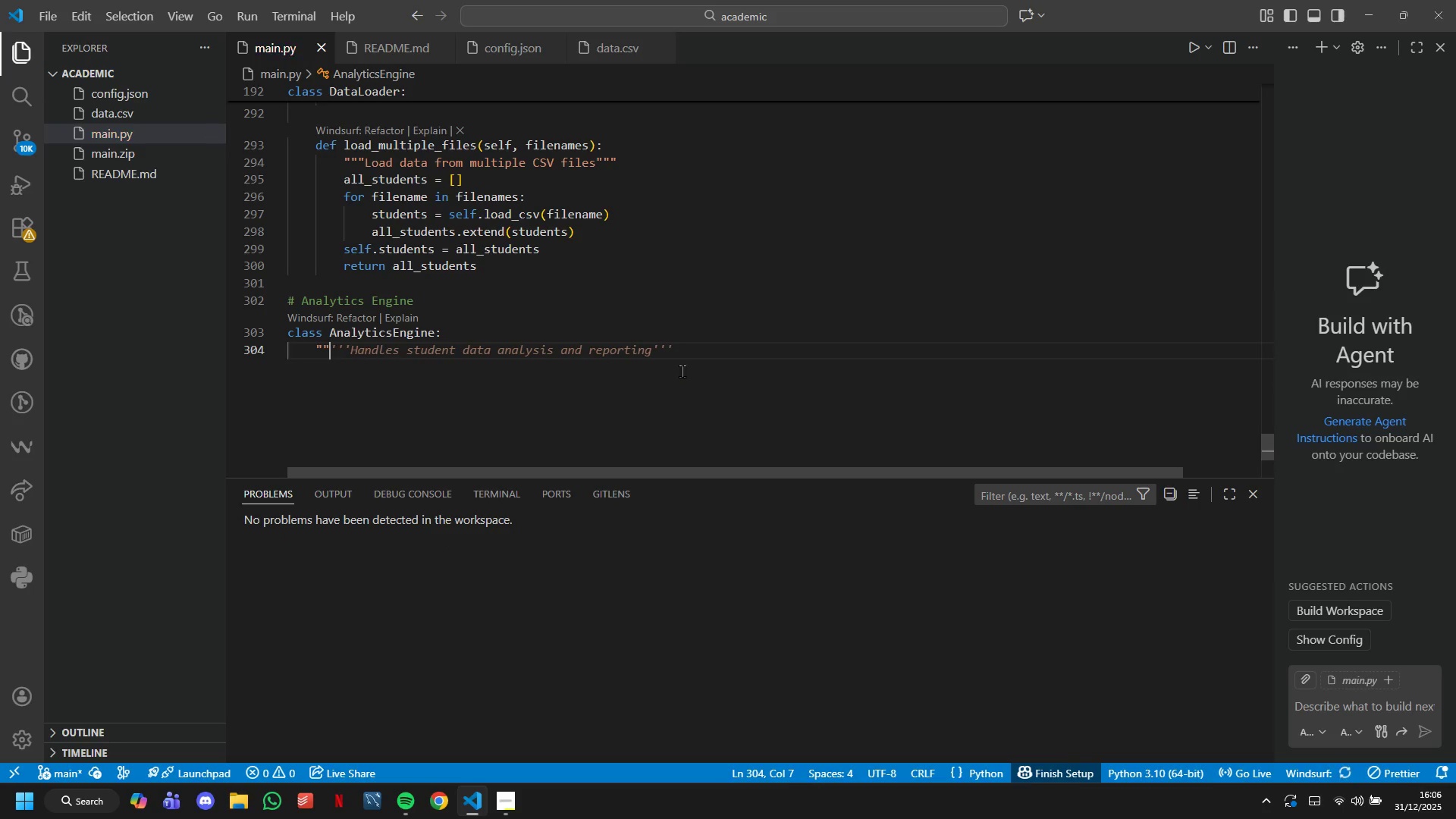 
key(Shift+Quote)
 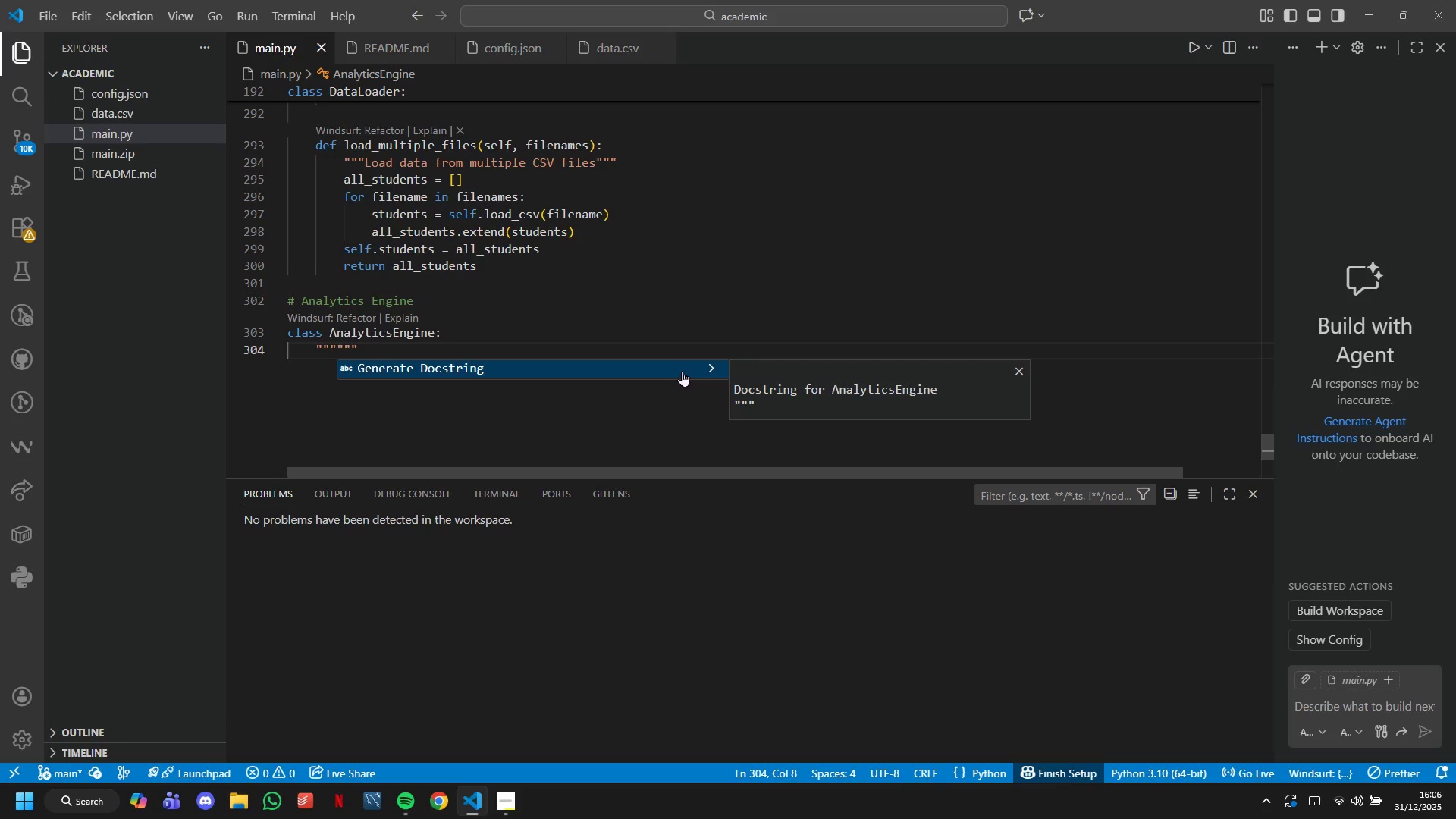 
wait(10.52)
 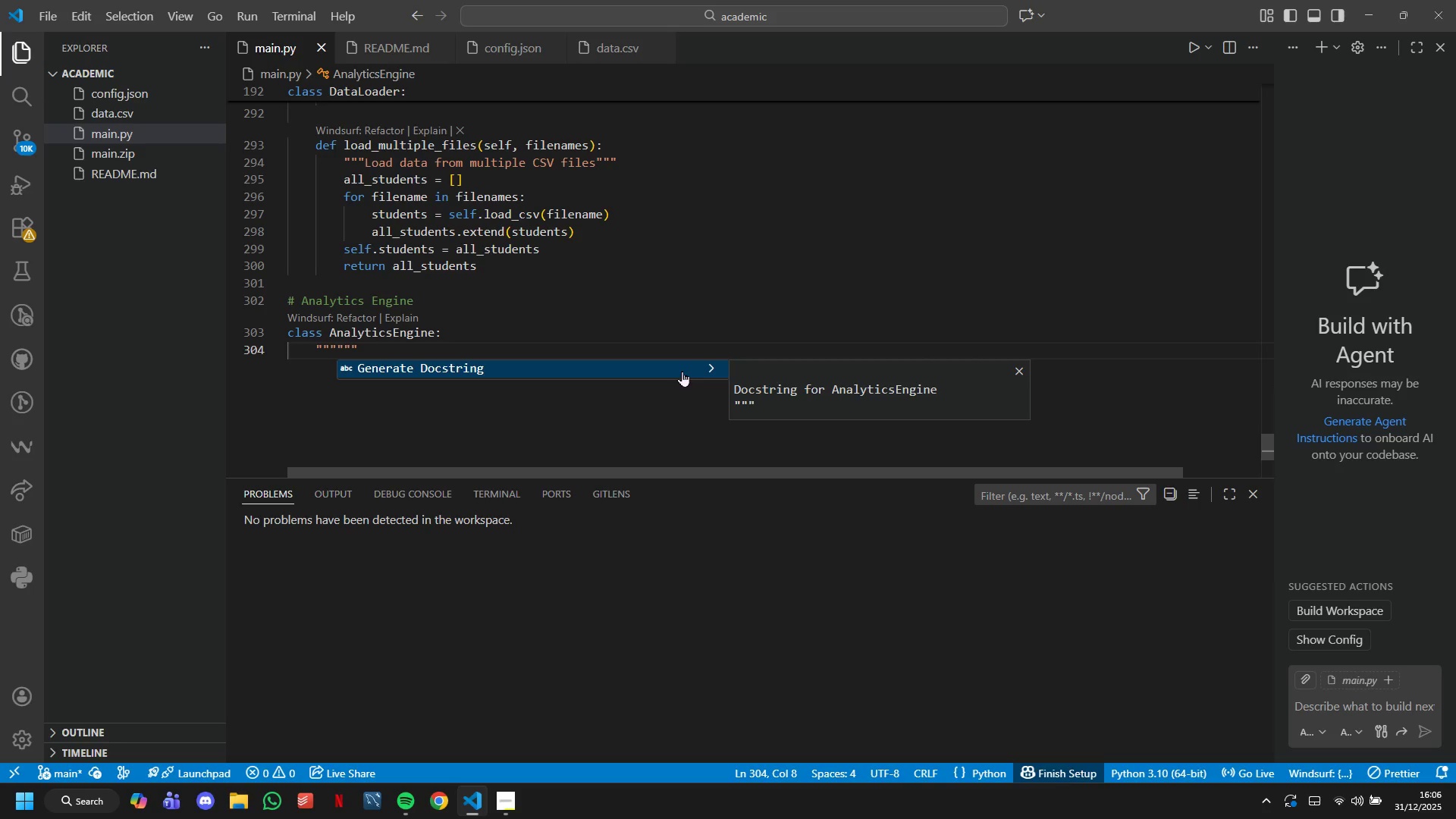 
type(Performs statistical analyss)
key(Backspace)
type(is on student data)
 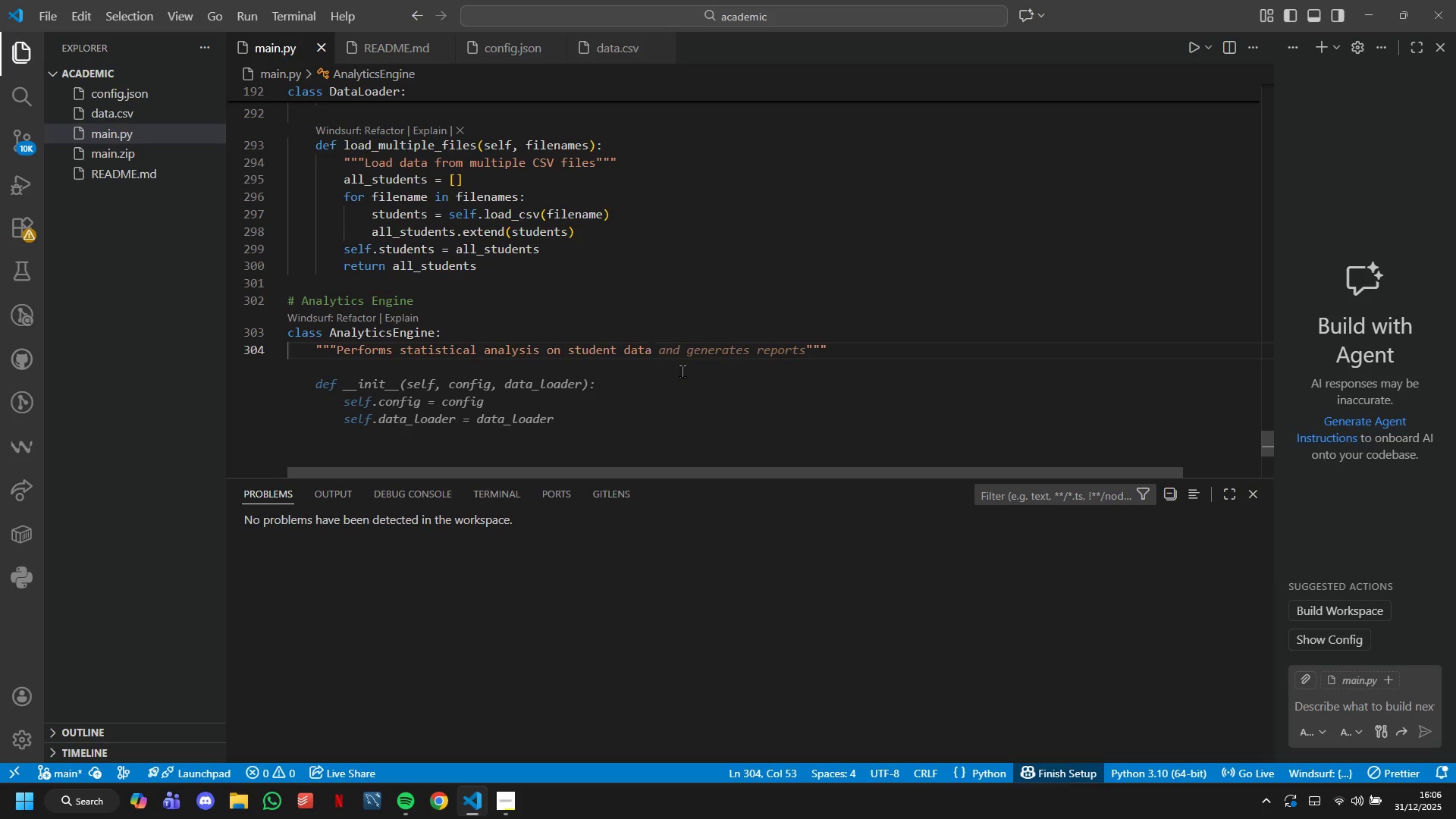 
wait(9.44)
 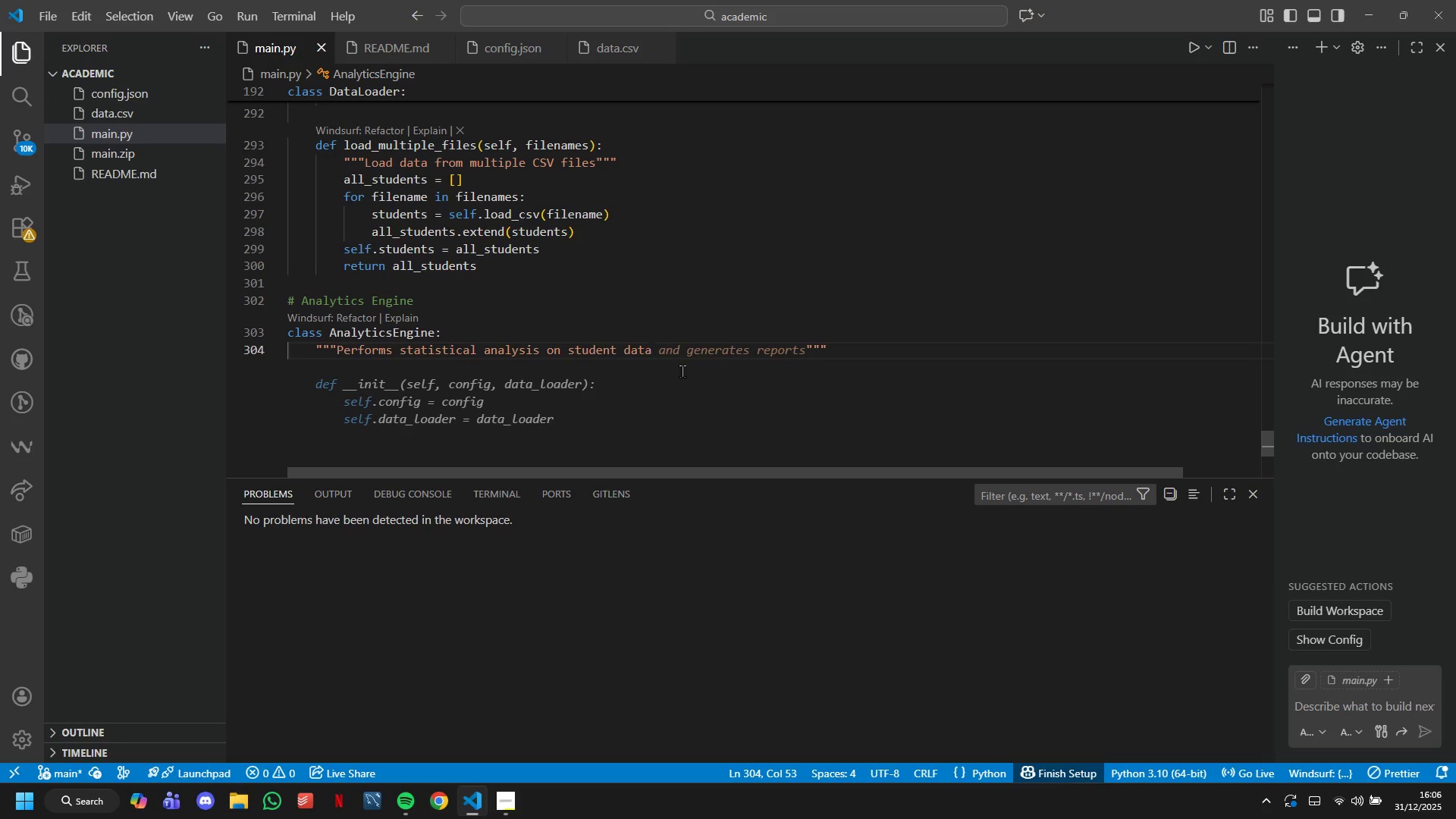 
key(ArrowRight)
 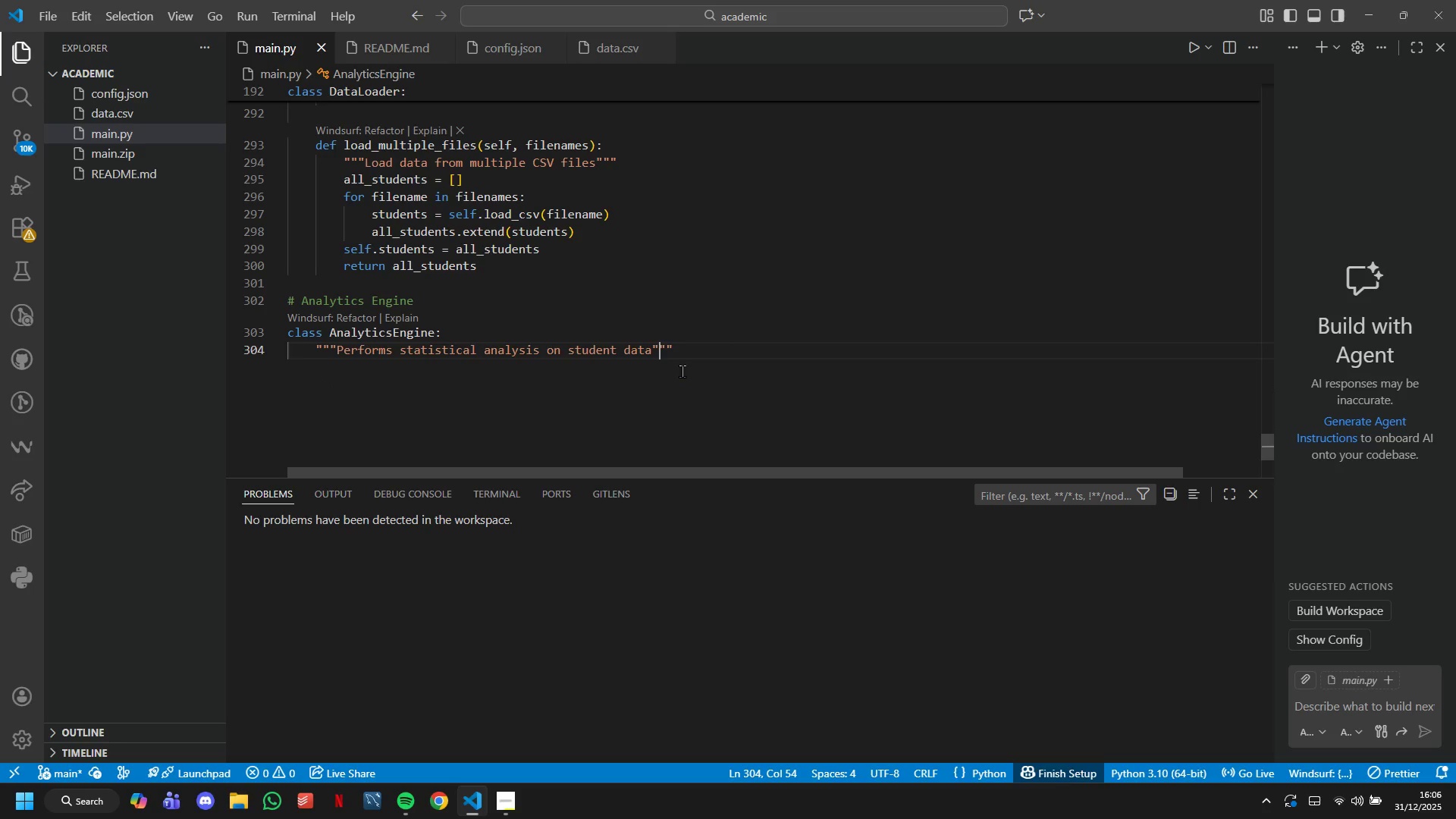 
key(ArrowRight)
 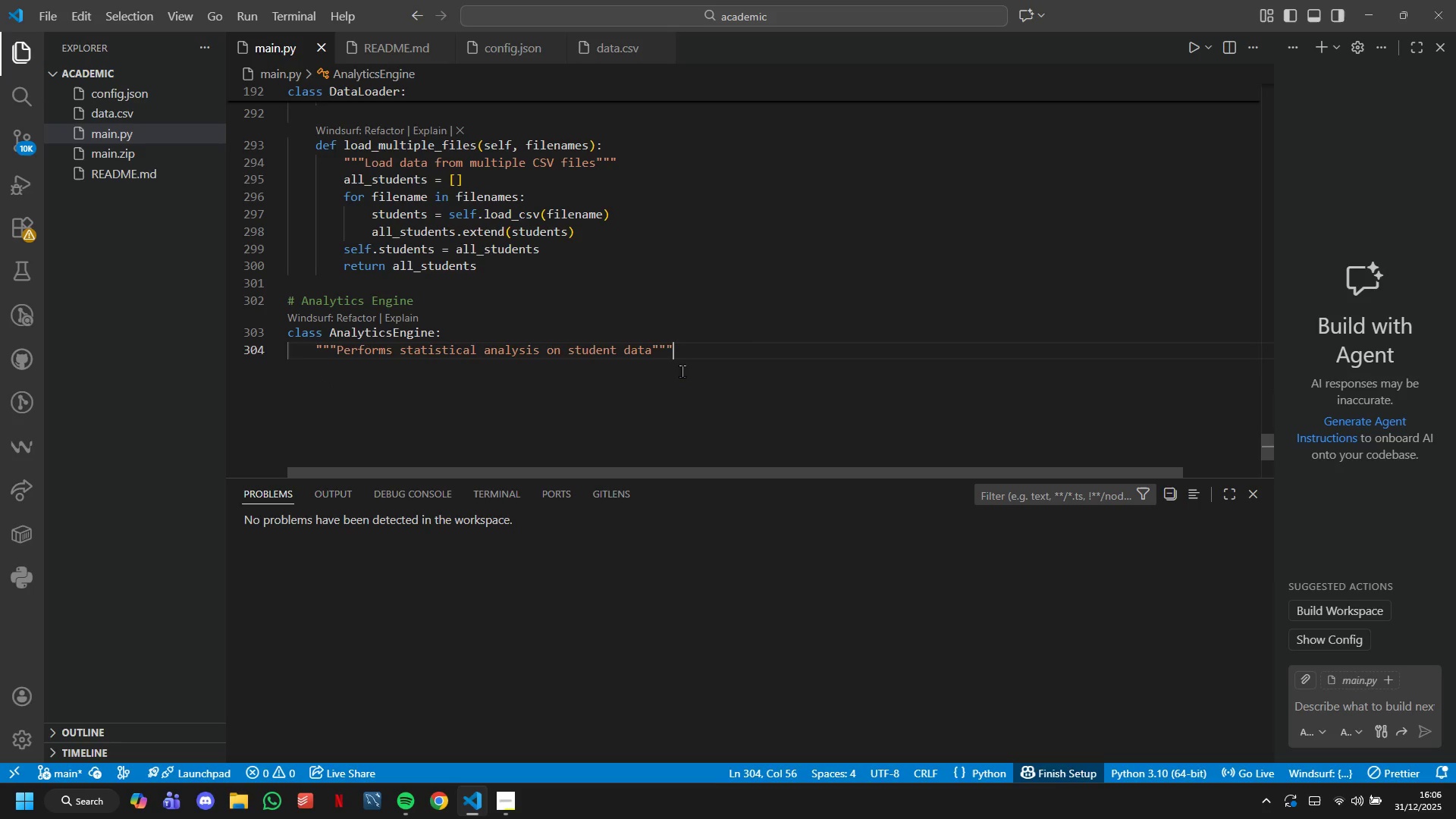 
key(ArrowRight)
 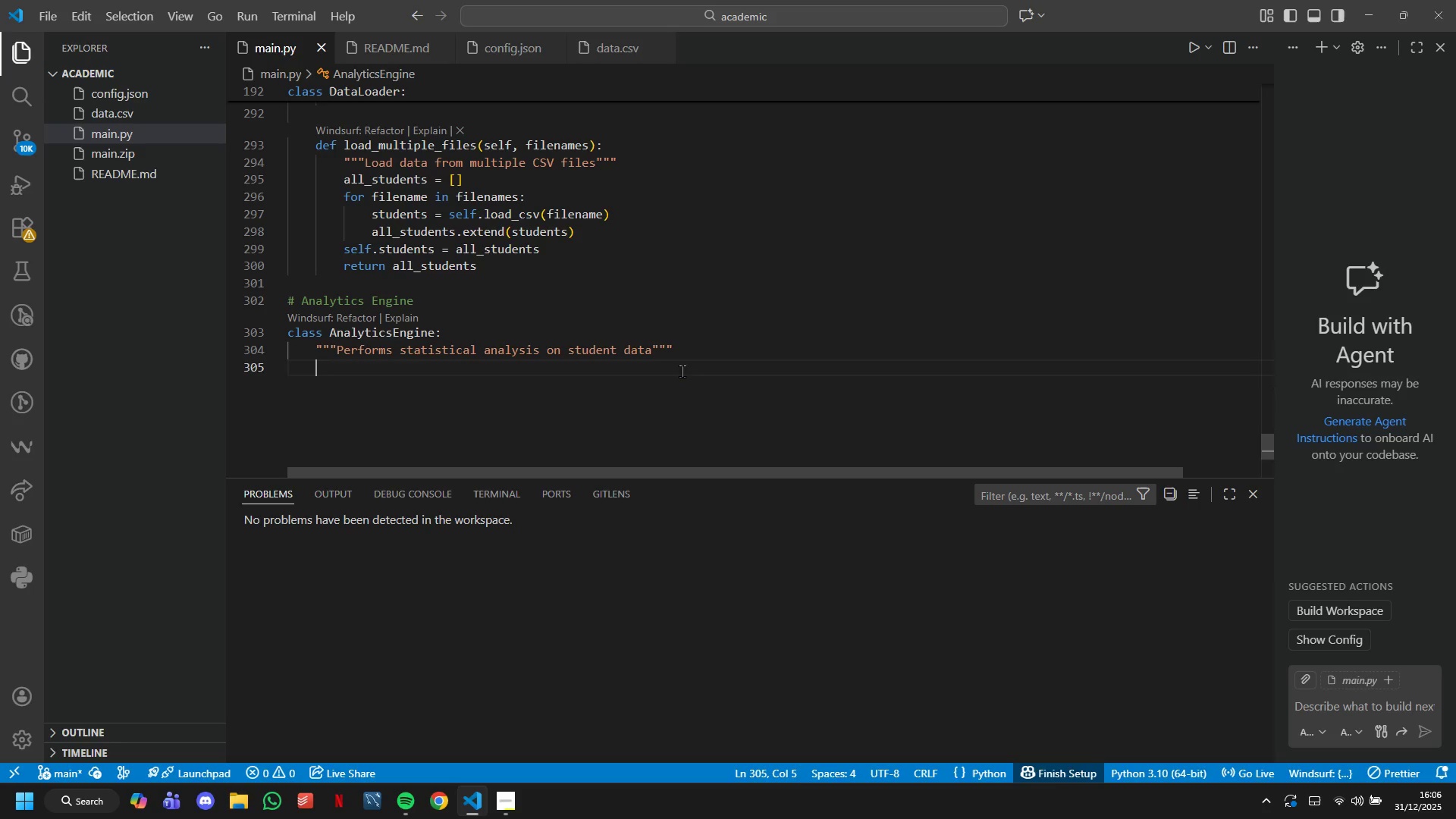 
key(Enter)
 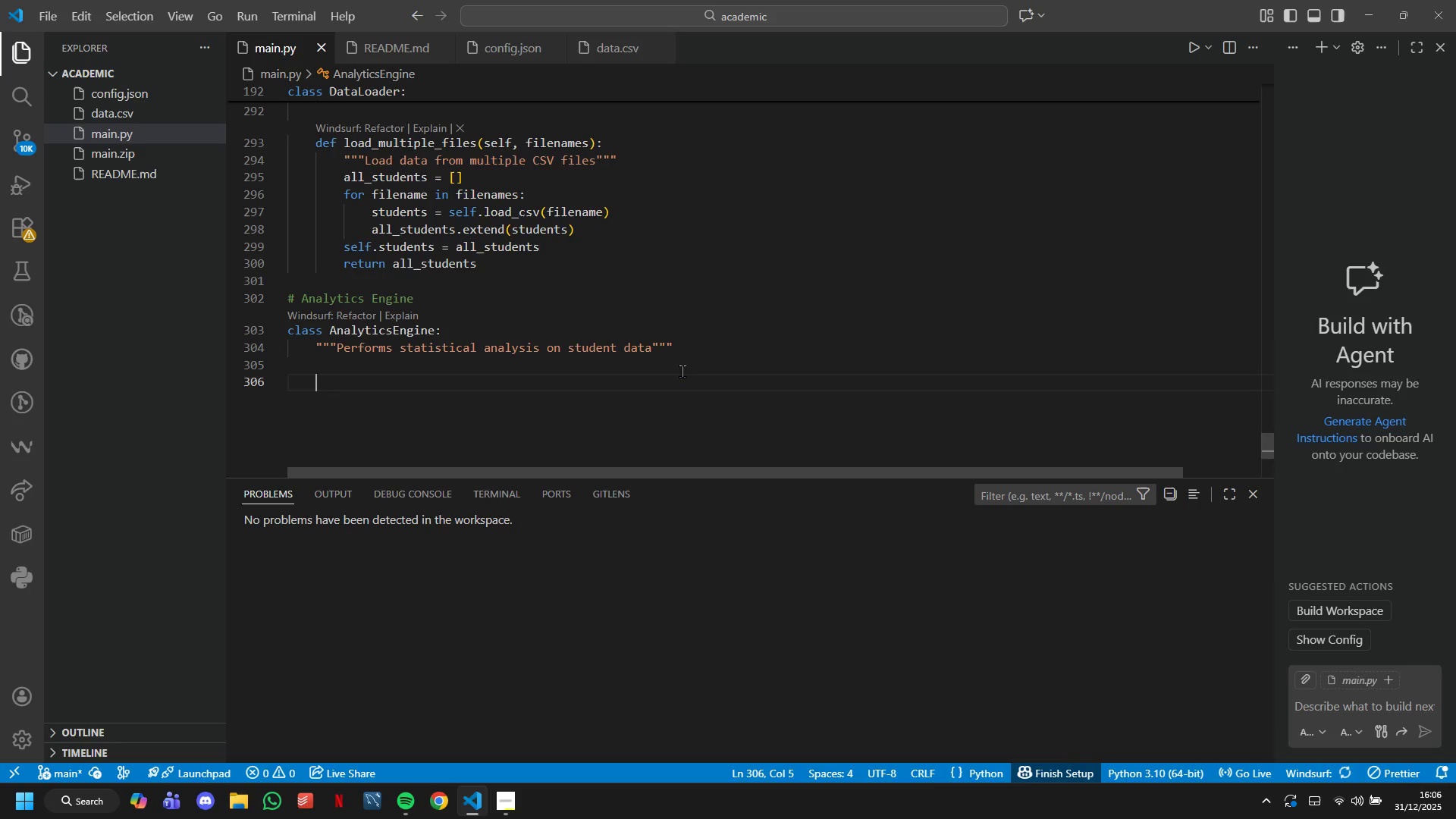 
key(Enter)
 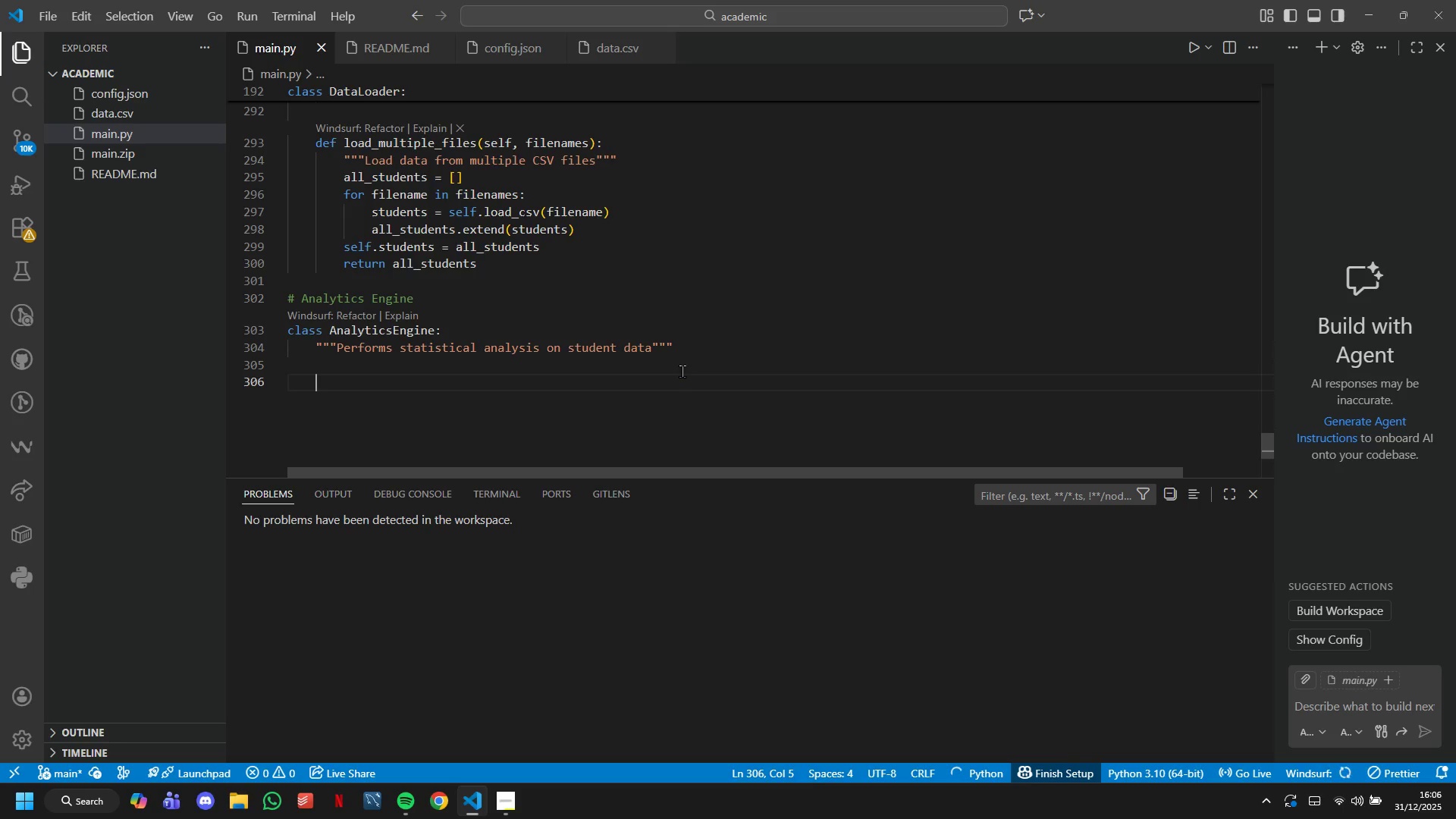 
type(def )
key(Tab)
 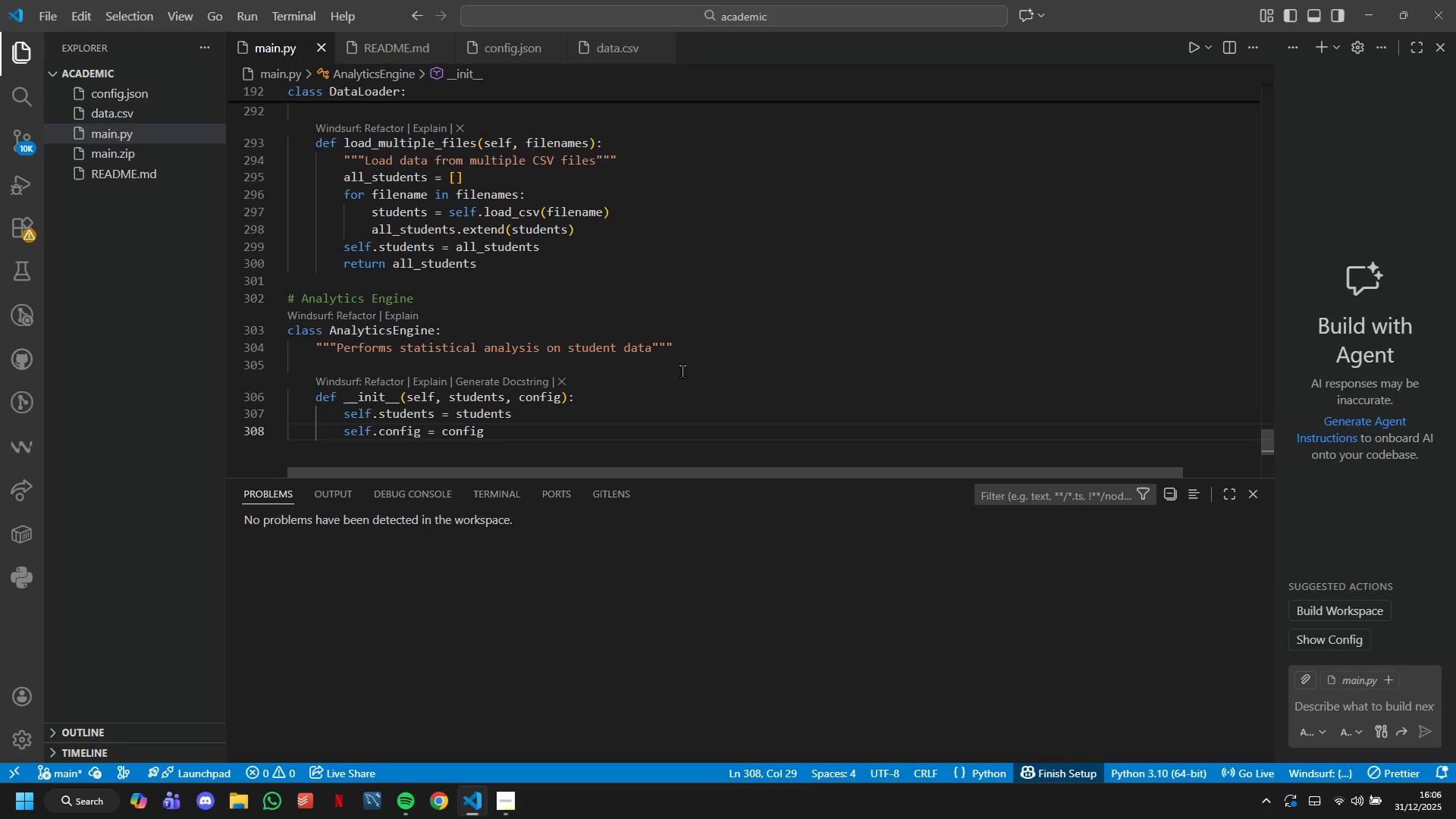 
key(ArrowUp)
 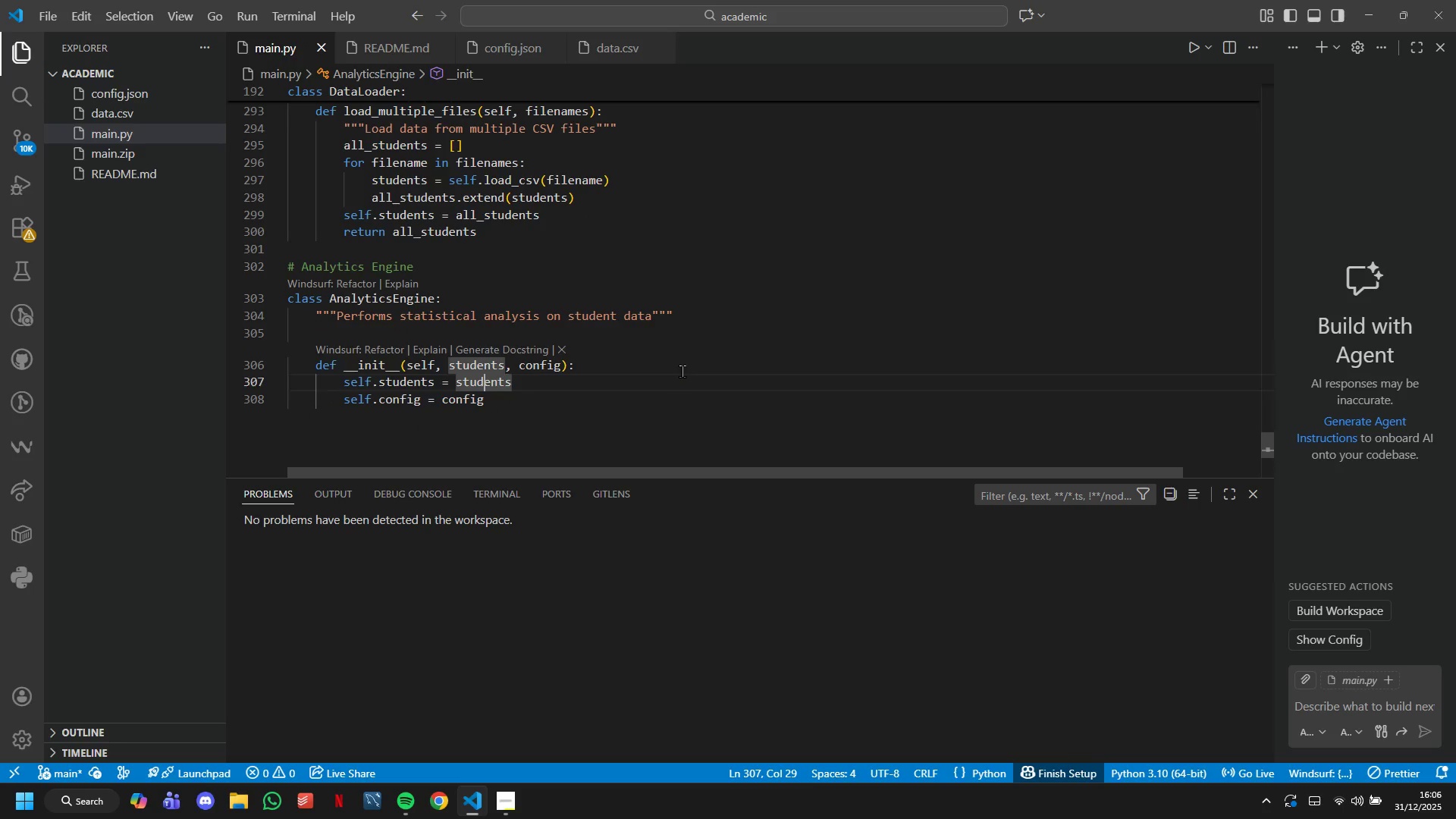 
key(ArrowUp)
 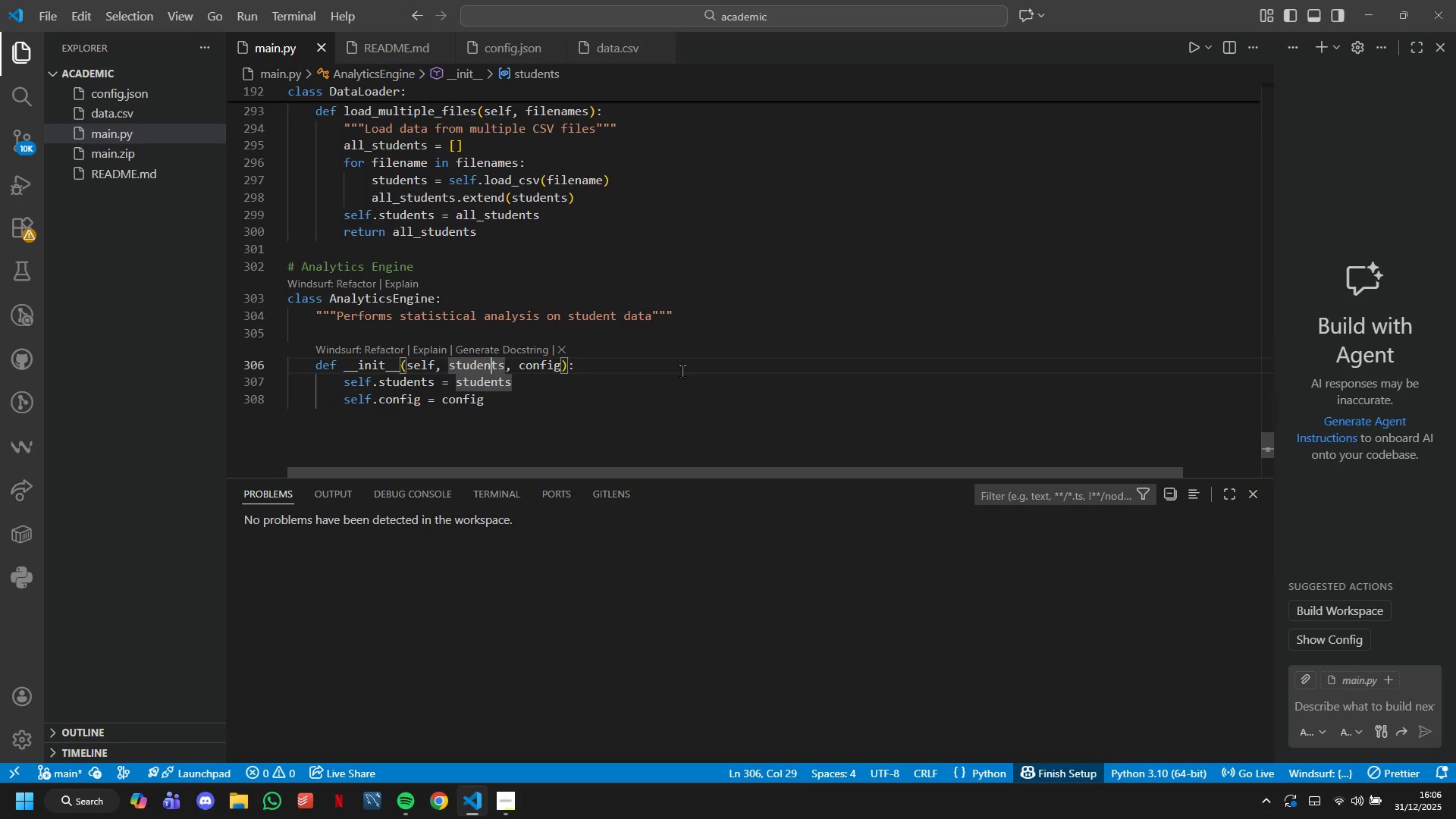 
hold_key(key=ArrowRight, duration=0.8)
 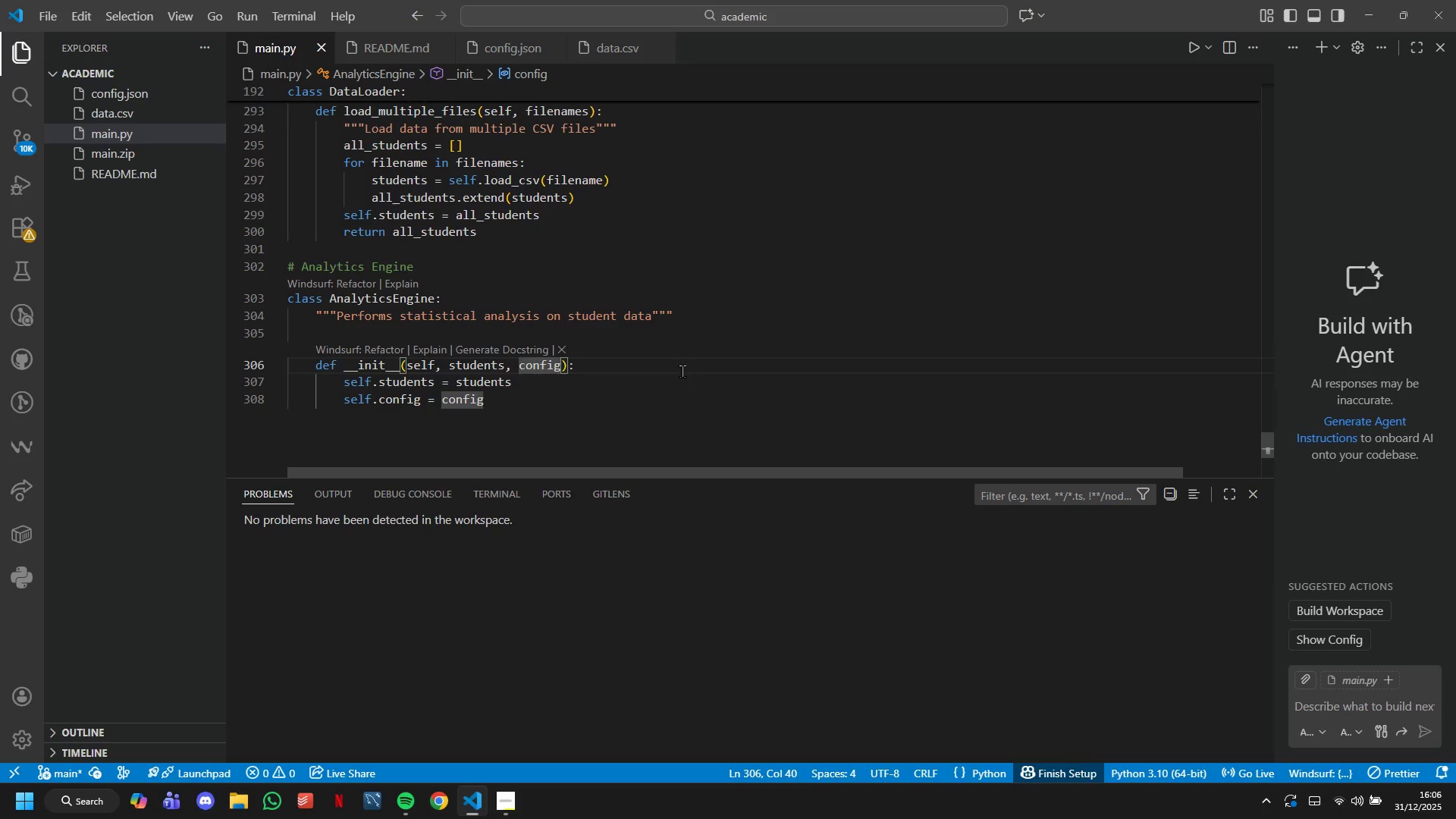 
key(Backspace)
 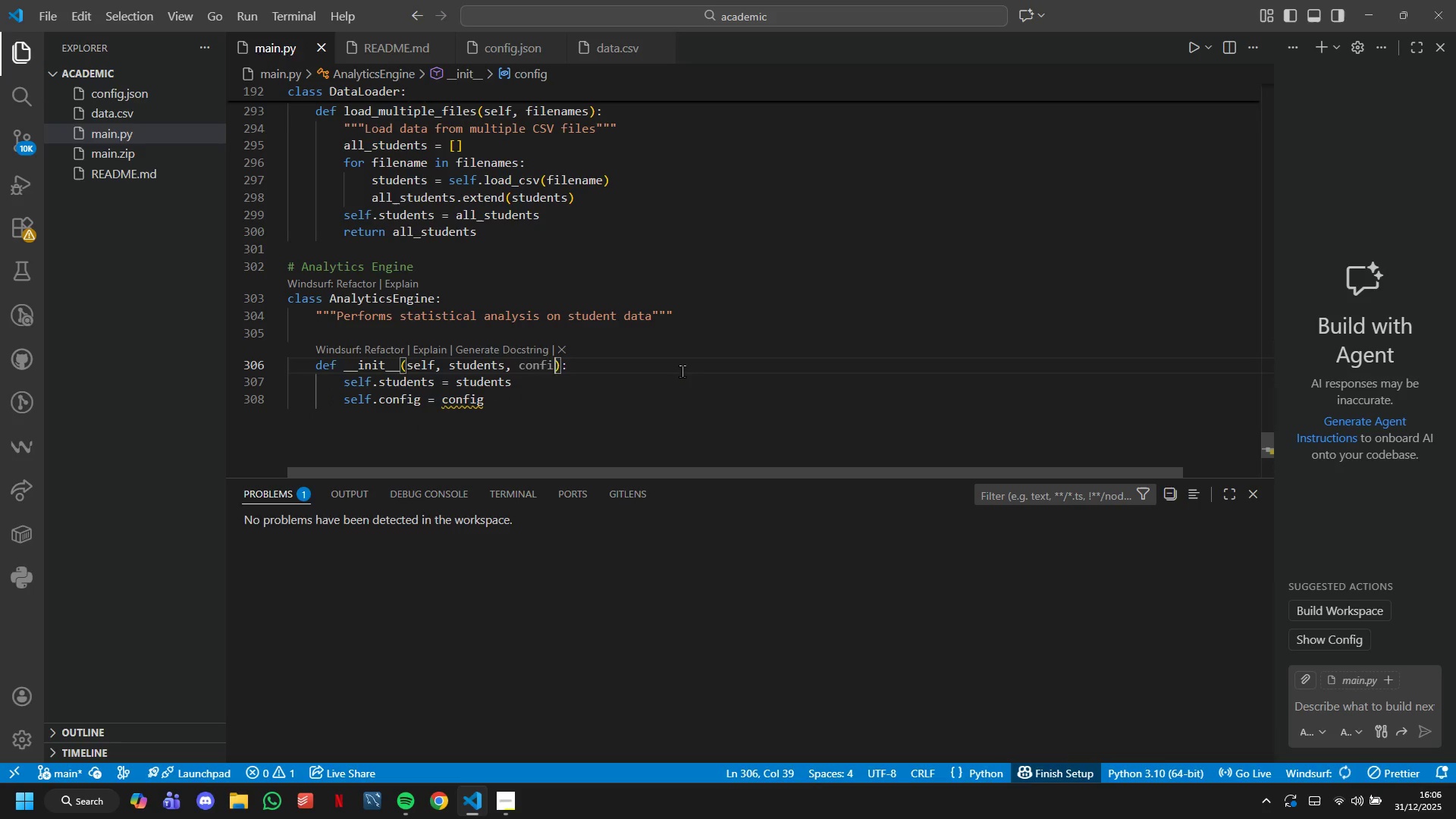 
key(Backspace)
 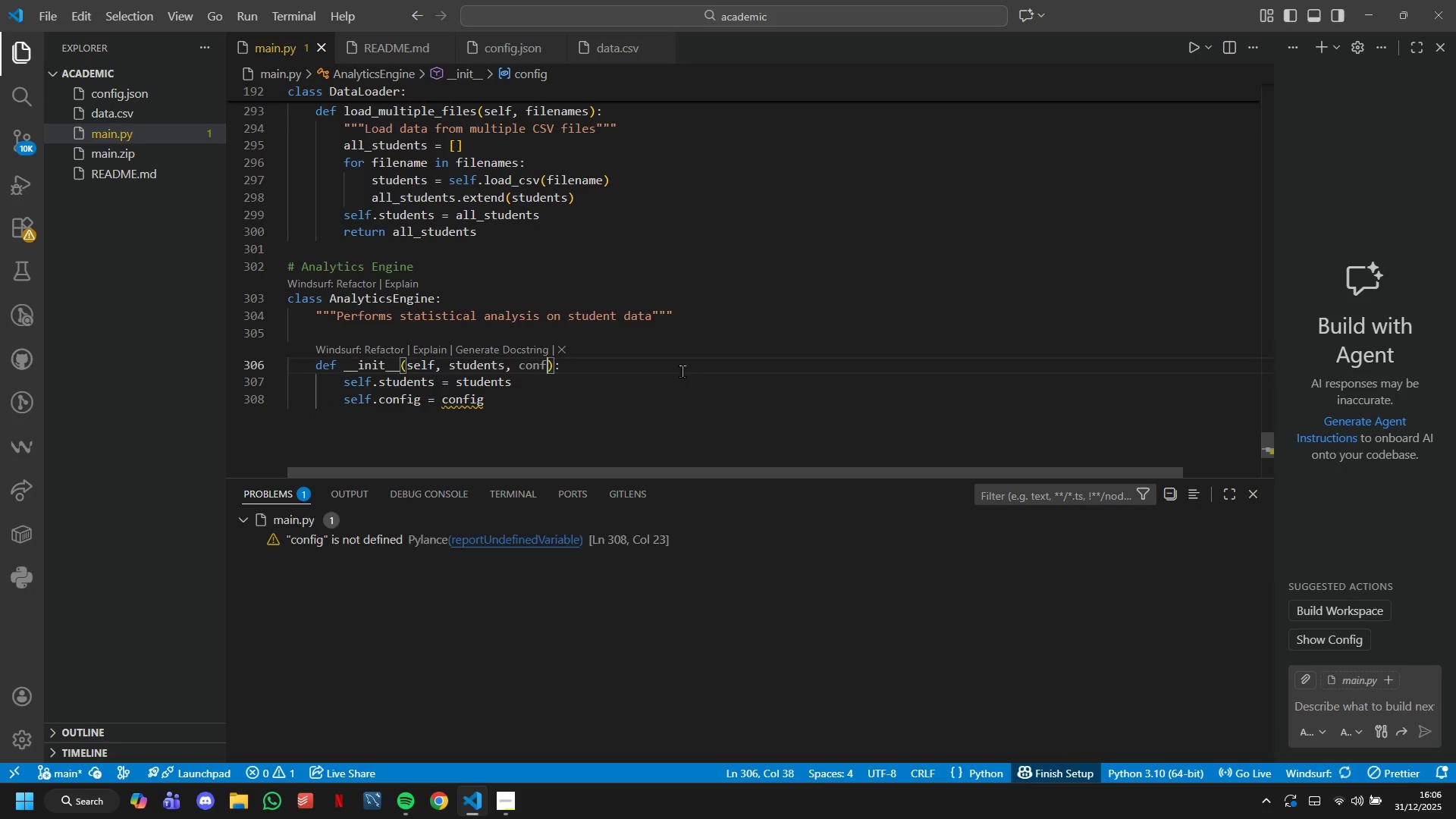 
key(Backspace)
 